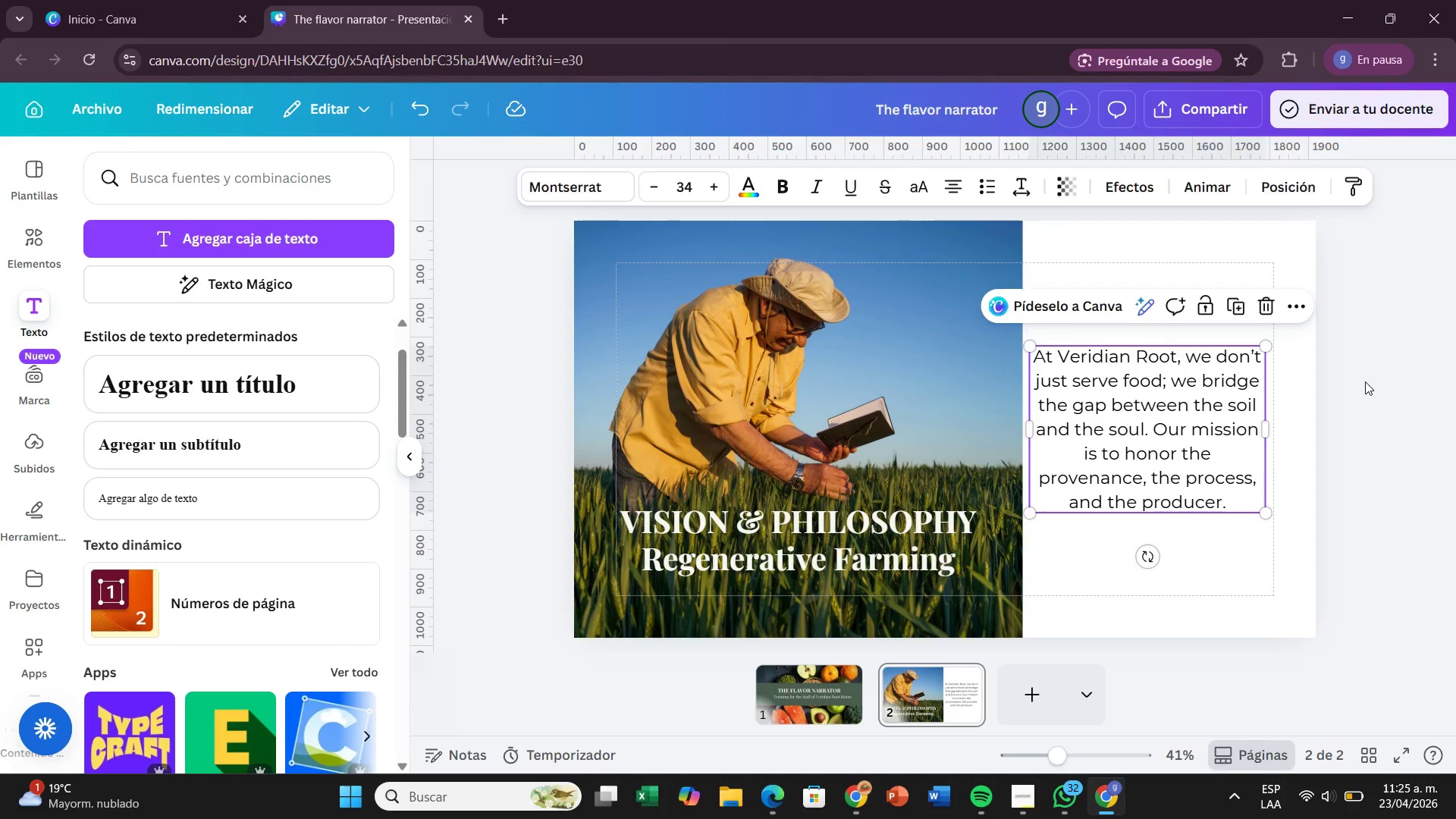 
left_click([1365, 381])
 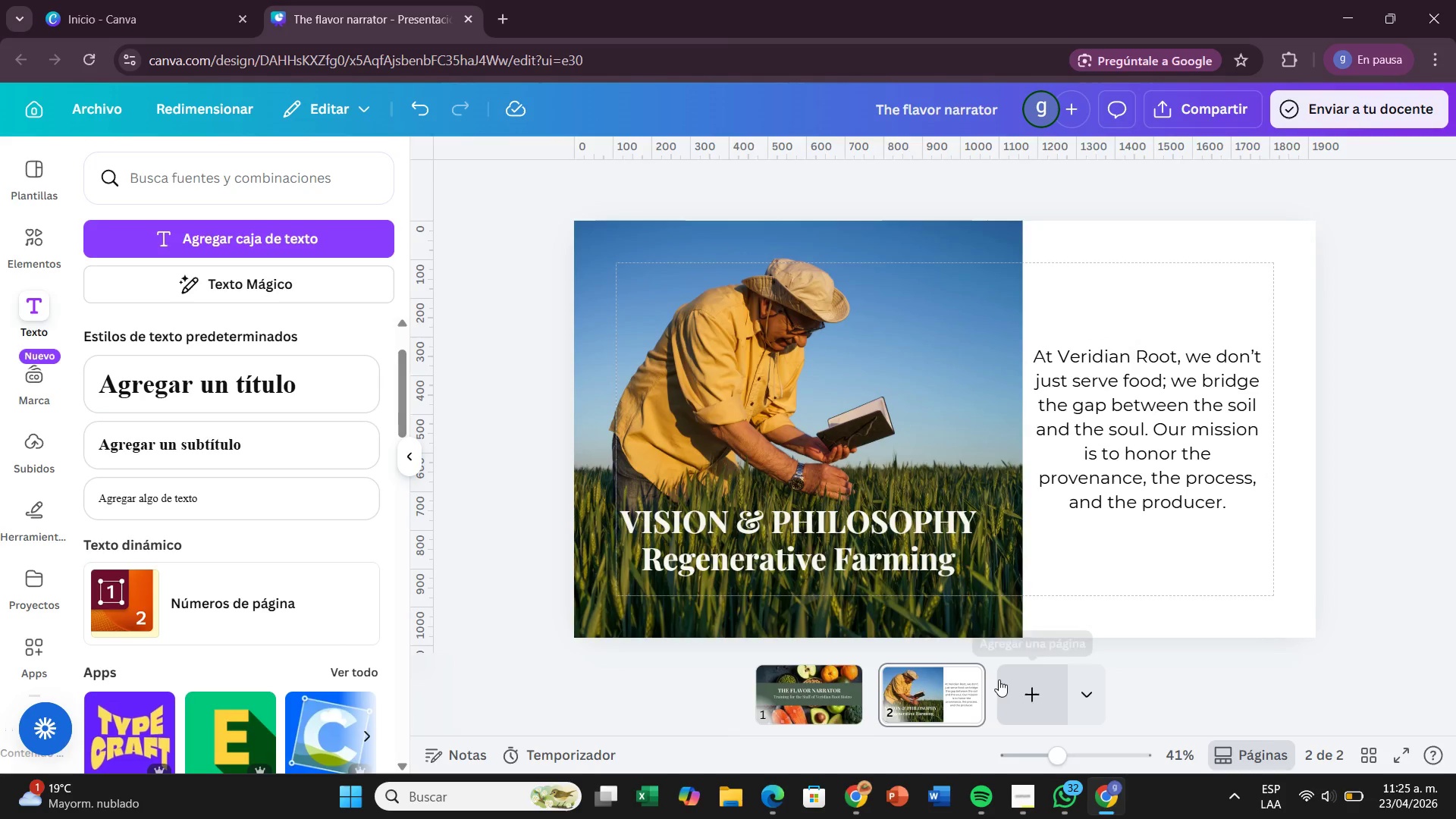 
left_click([1015, 681])
 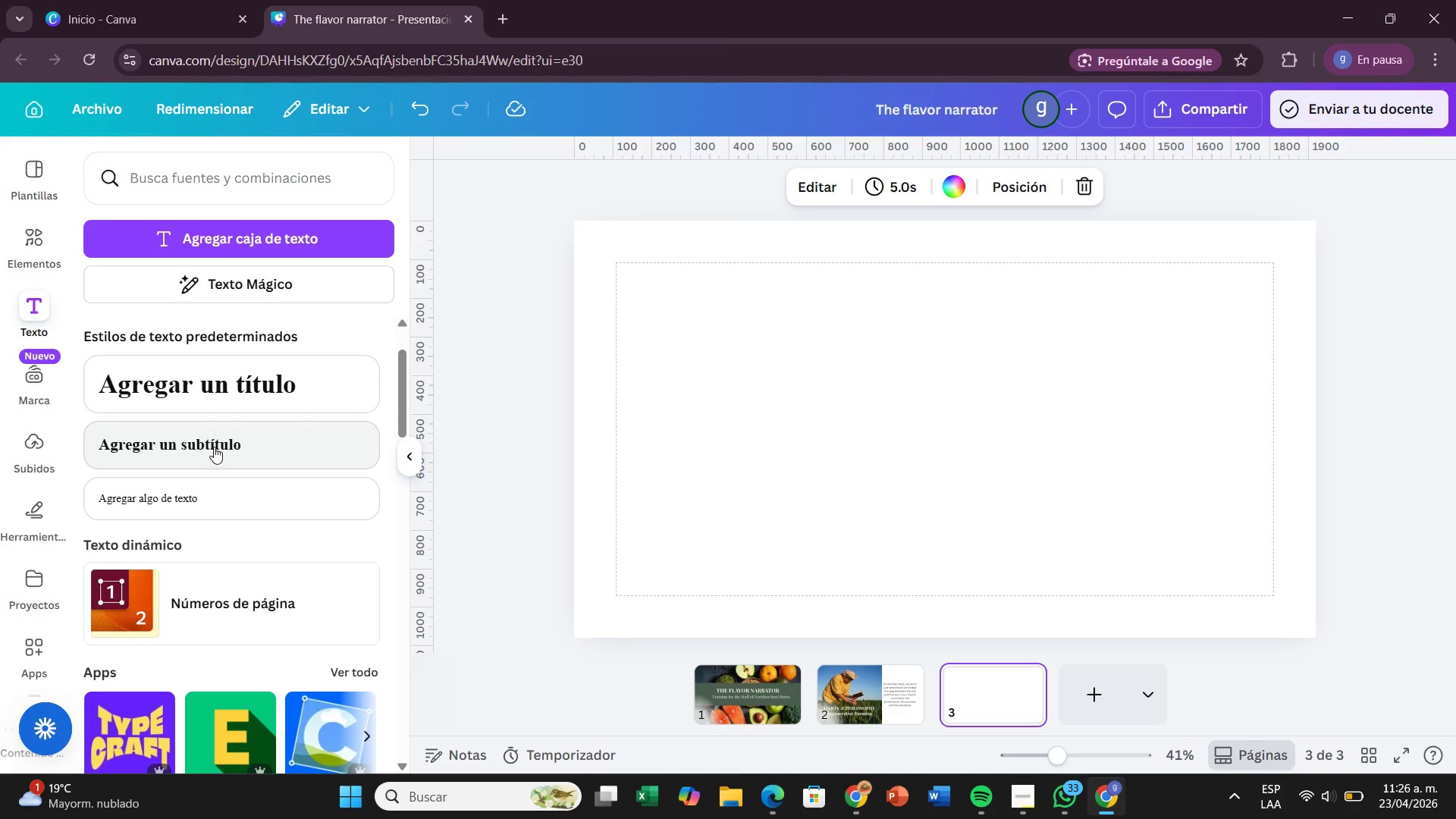 
wait(56.09)
 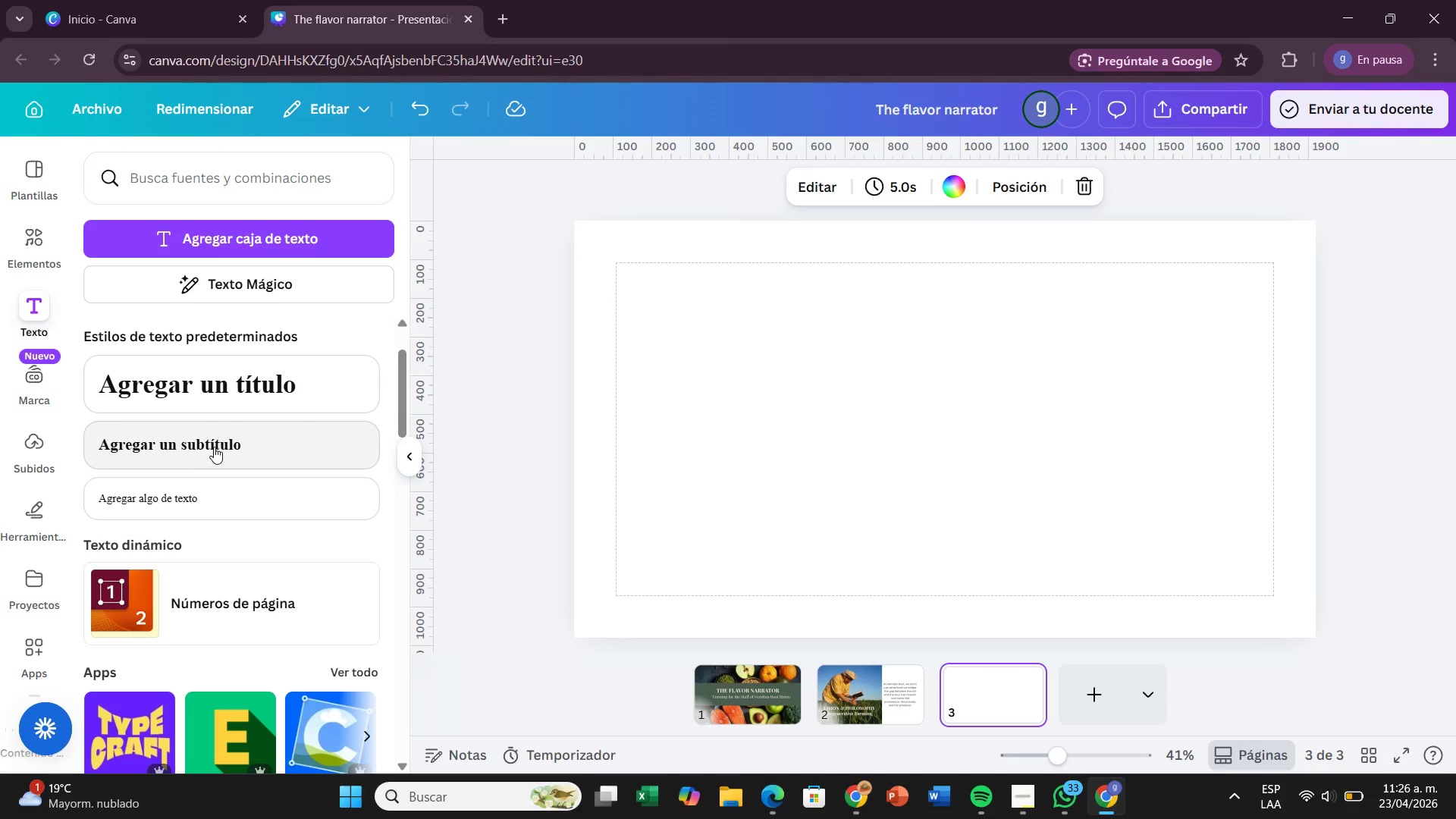 
left_click_drag(start_coordinate=[256, 241], to_coordinate=[256, 231])
 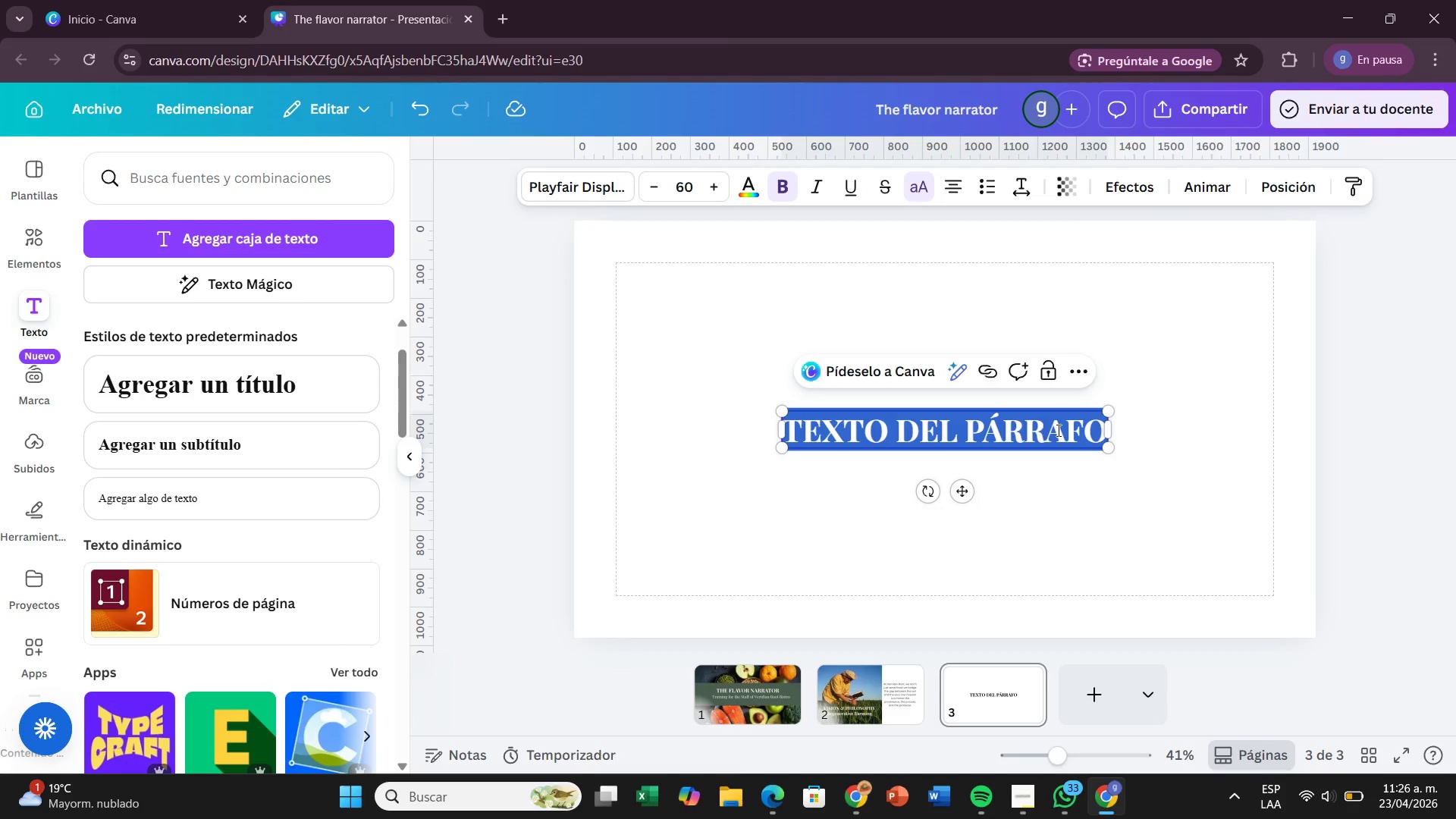 
key(Backspace)
type(FARM TO TAB)
key(Backspace)
key(Backspace)
key(Backspace)
type(-TO-TABLE MAP)
 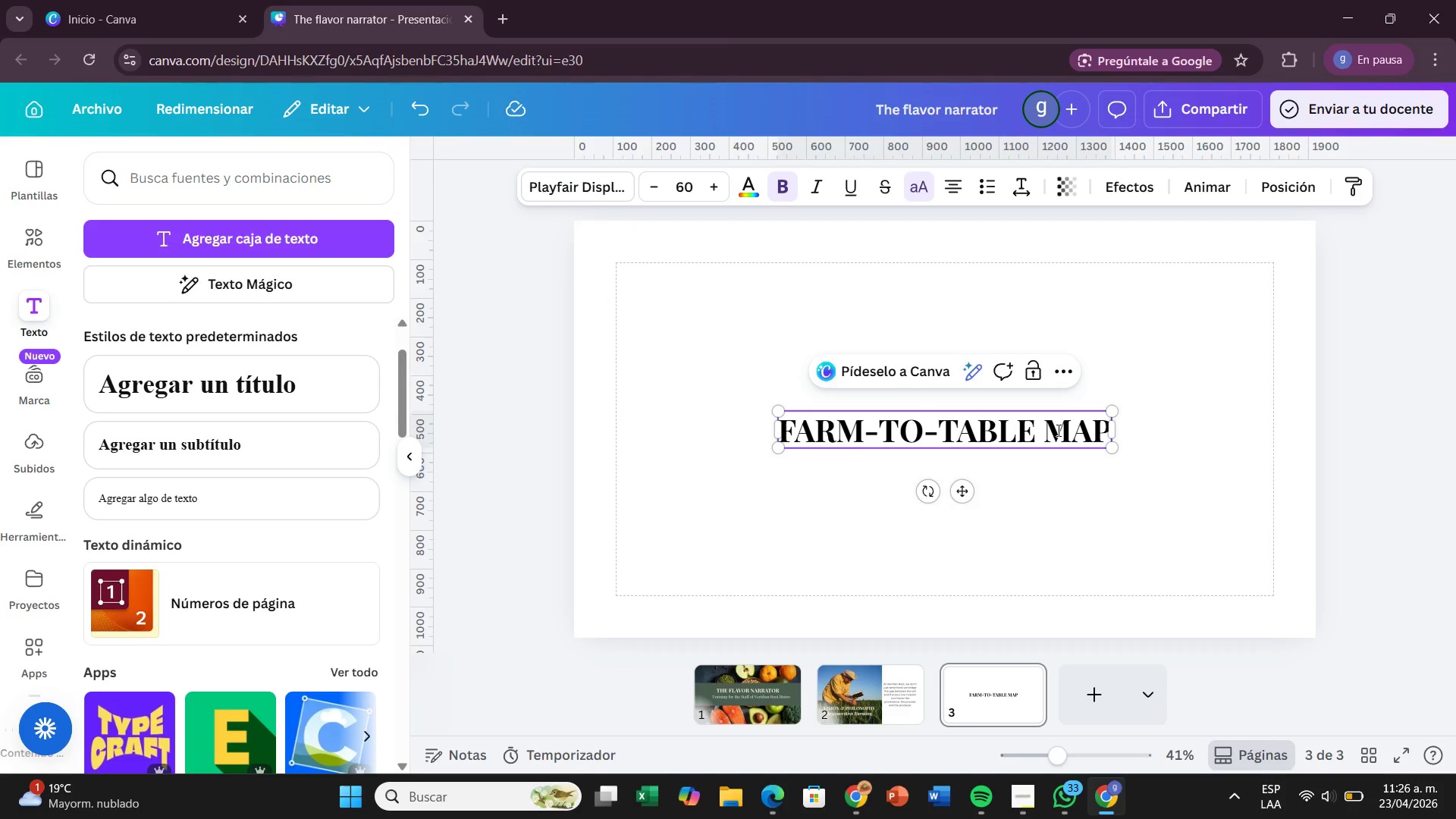 
wait(35.72)
 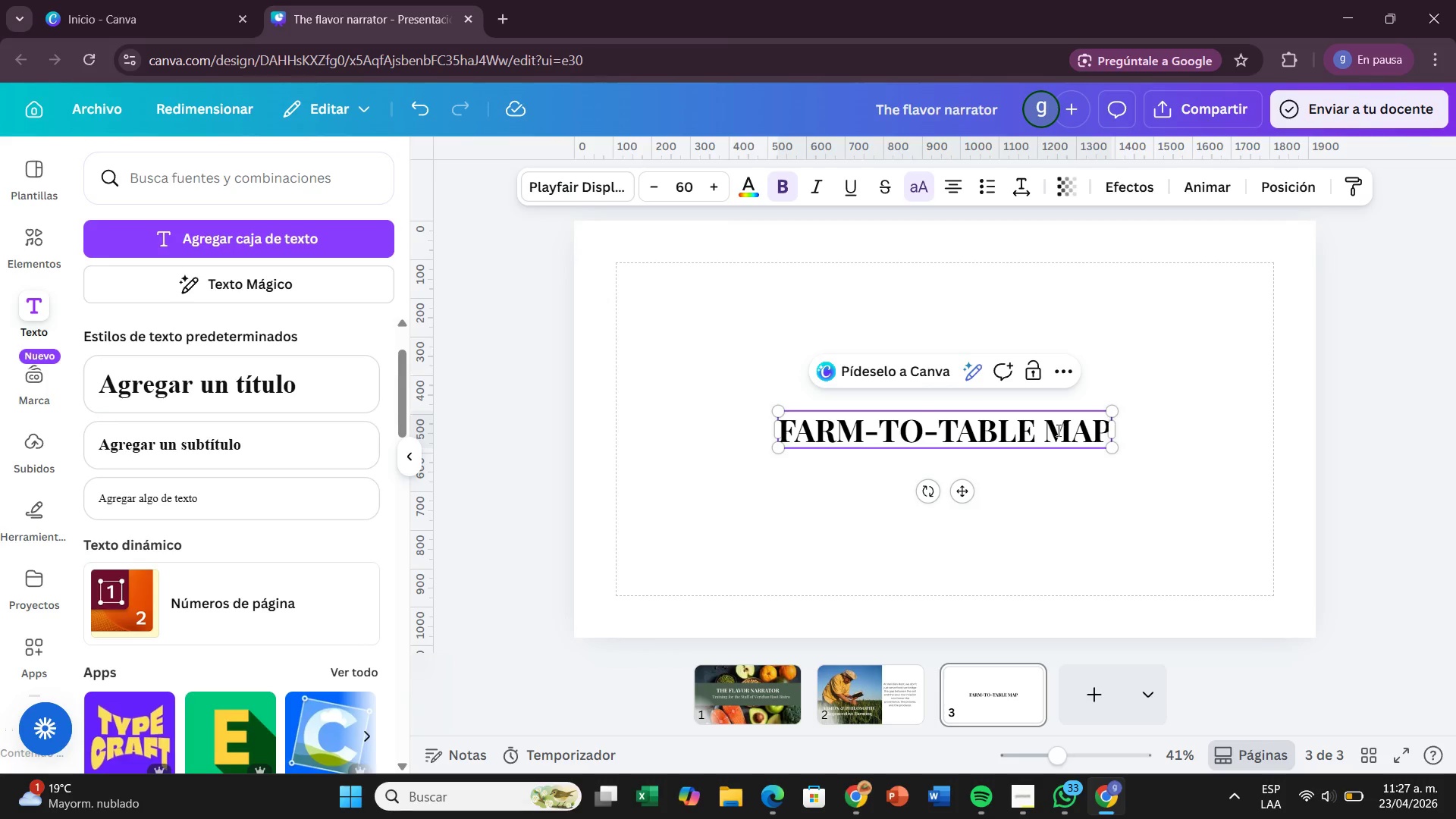 
left_click_drag(start_coordinate=[962, 494], to_coordinate=[802, 346])
 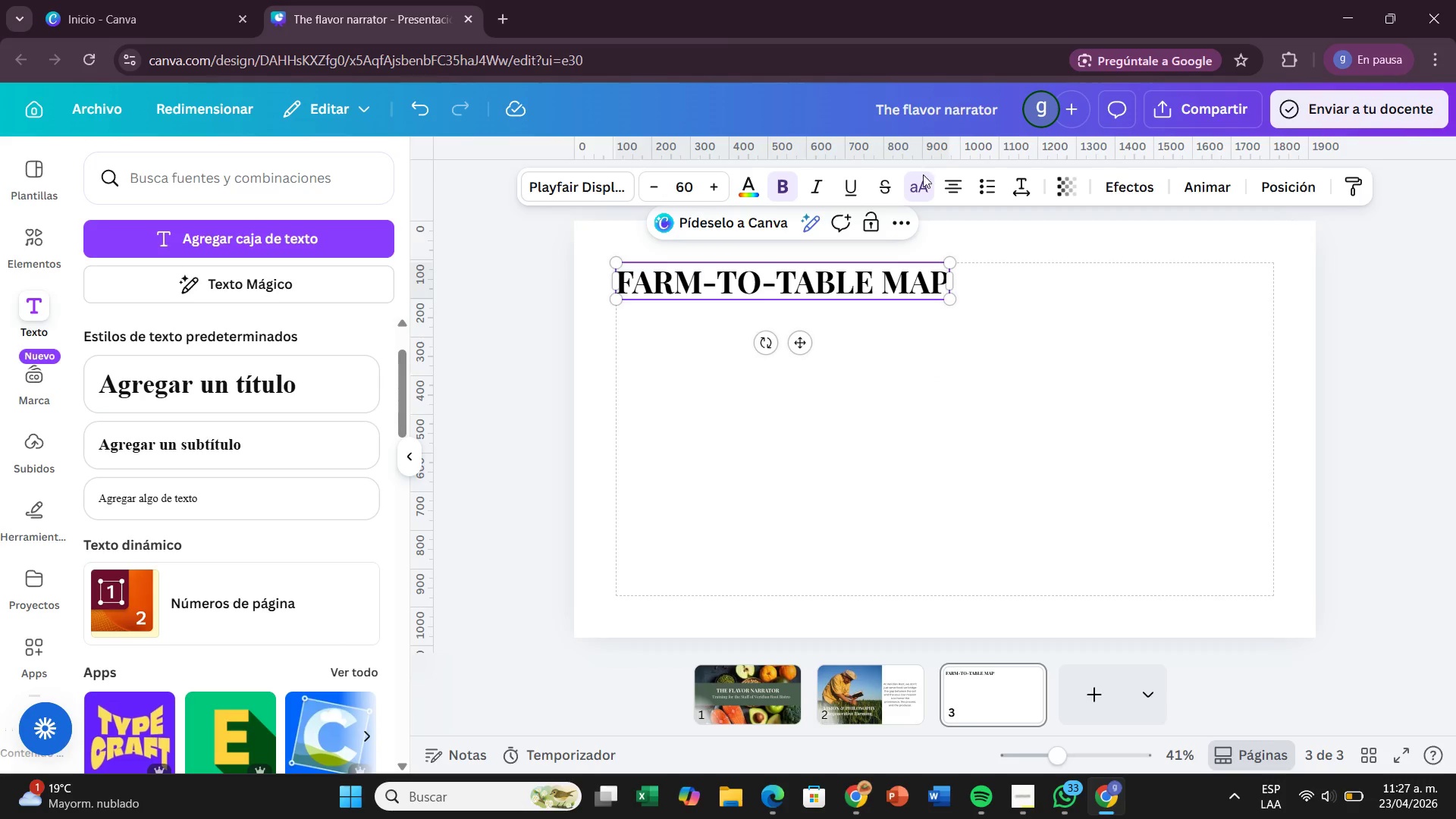 
mouse_move([784, 223])
 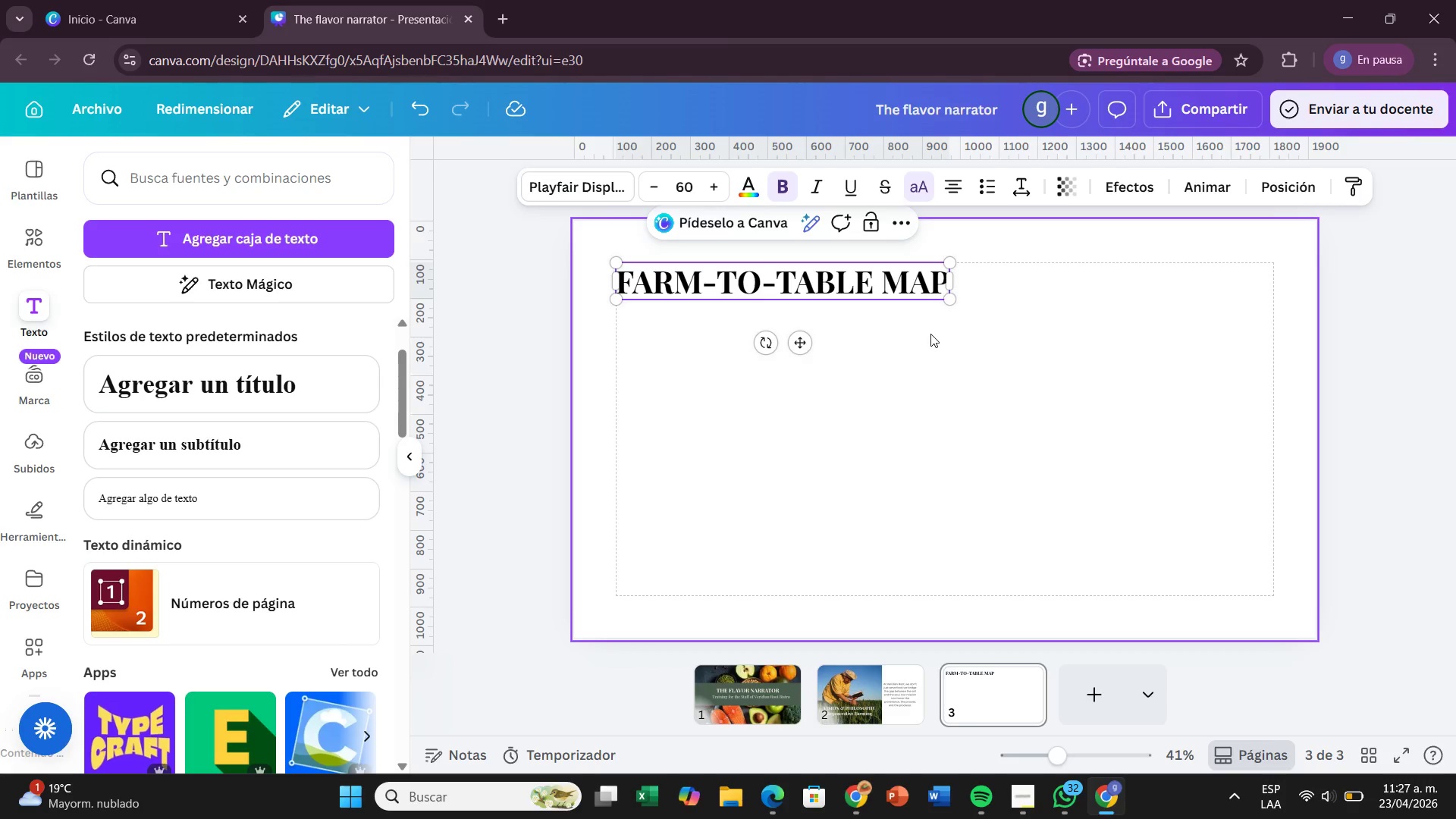 
wait(22.35)
 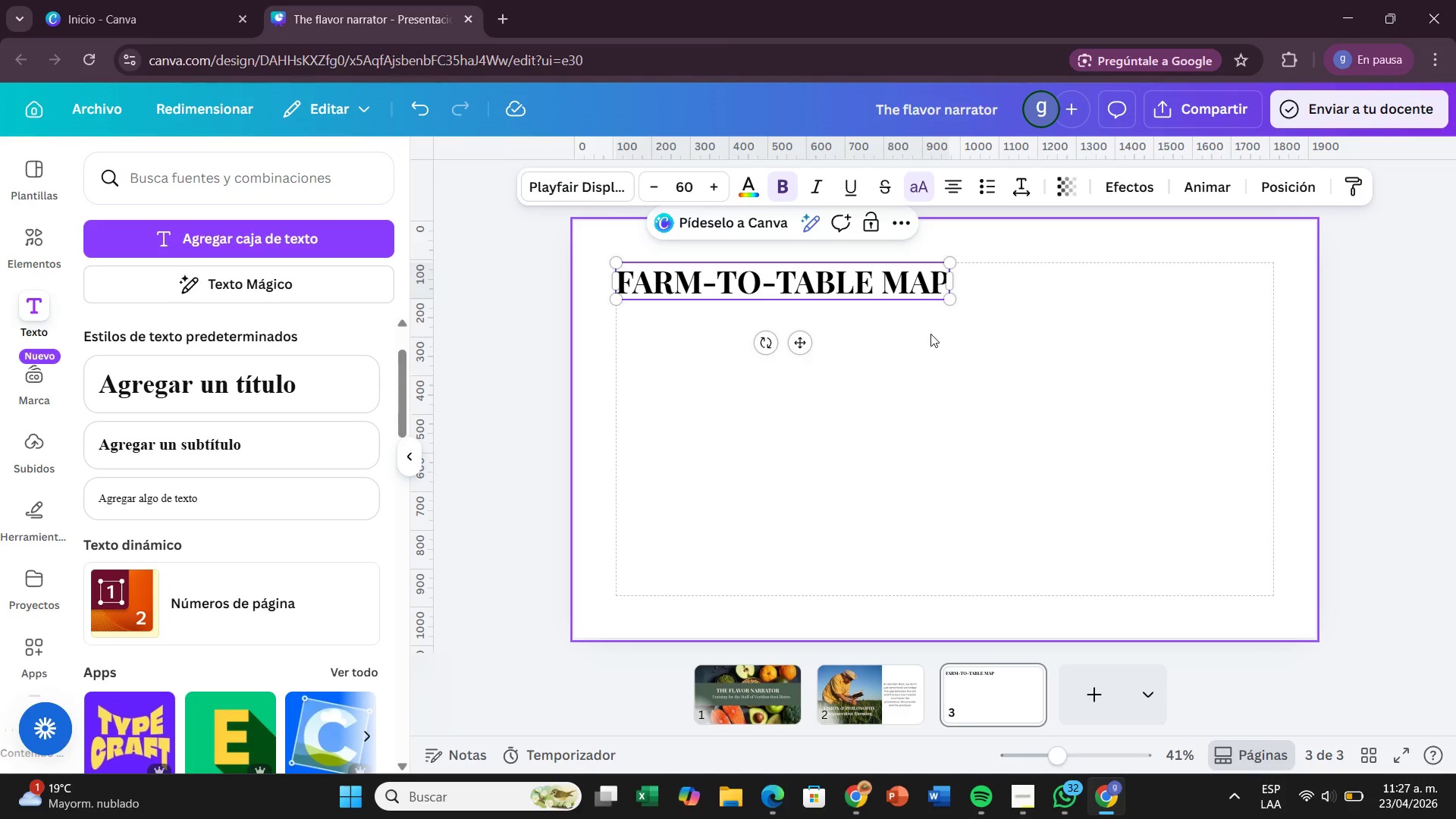 
left_click([509, 301])
 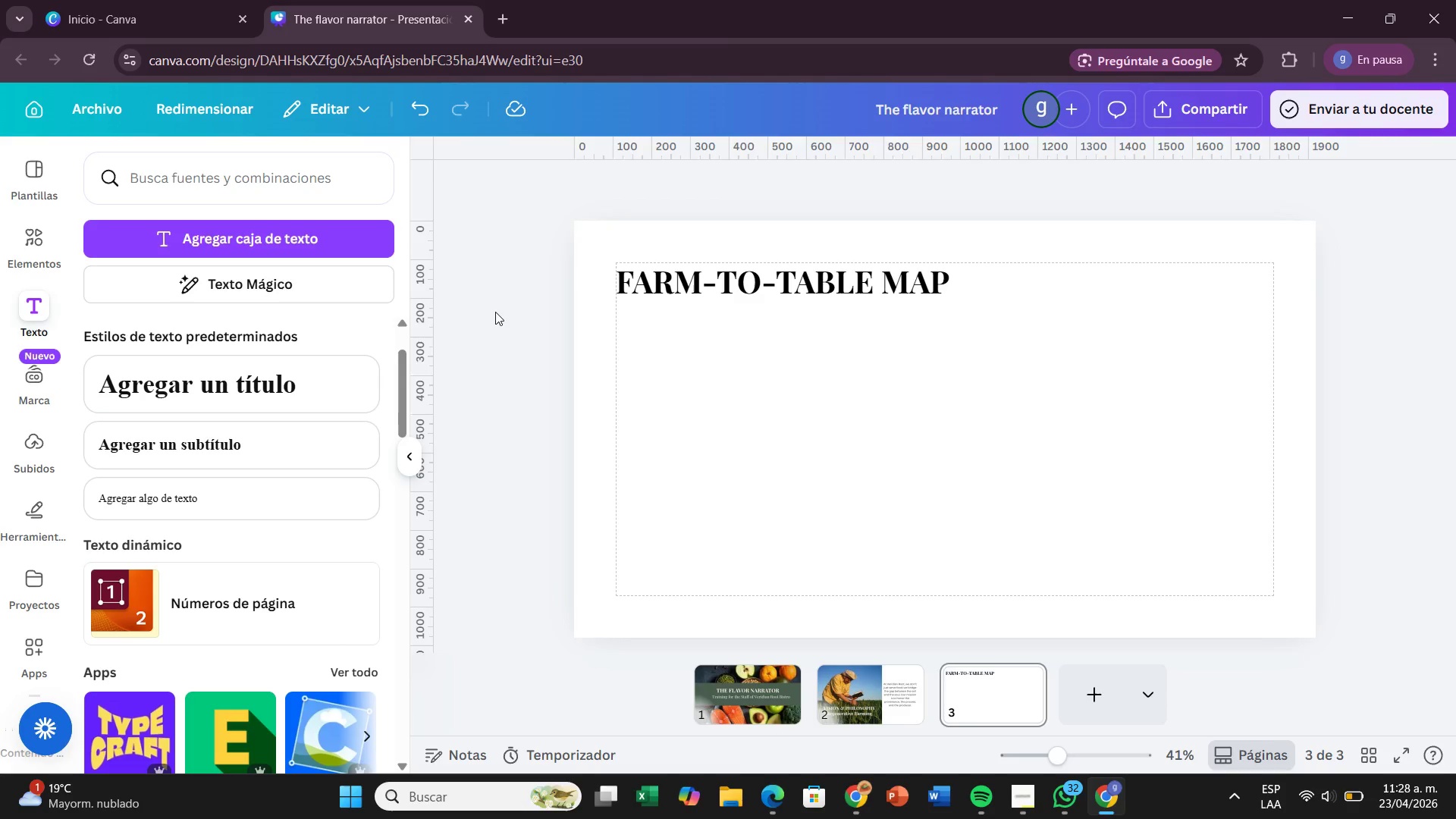 
wait(27.66)
 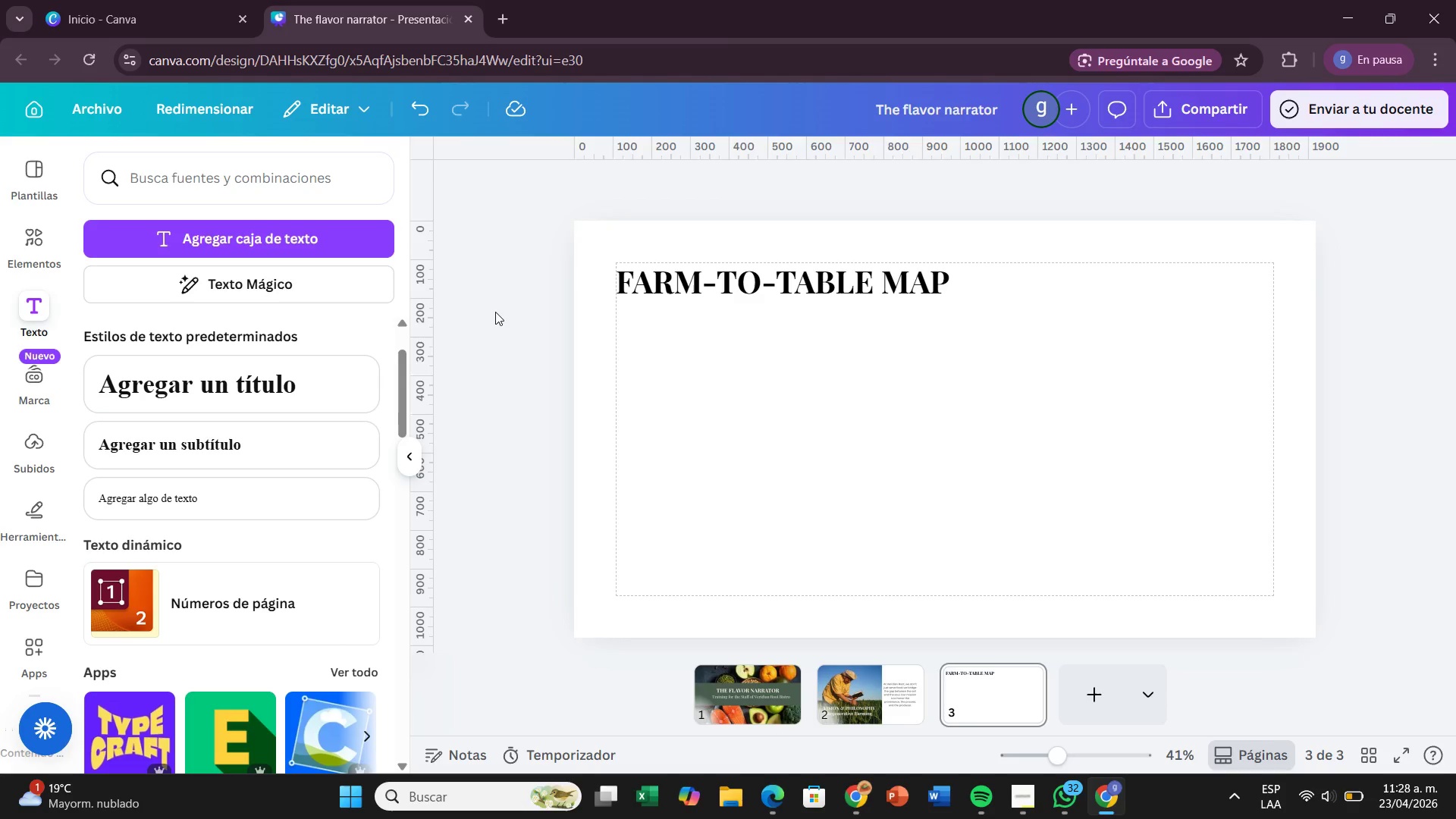 
left_click([47, 229])
 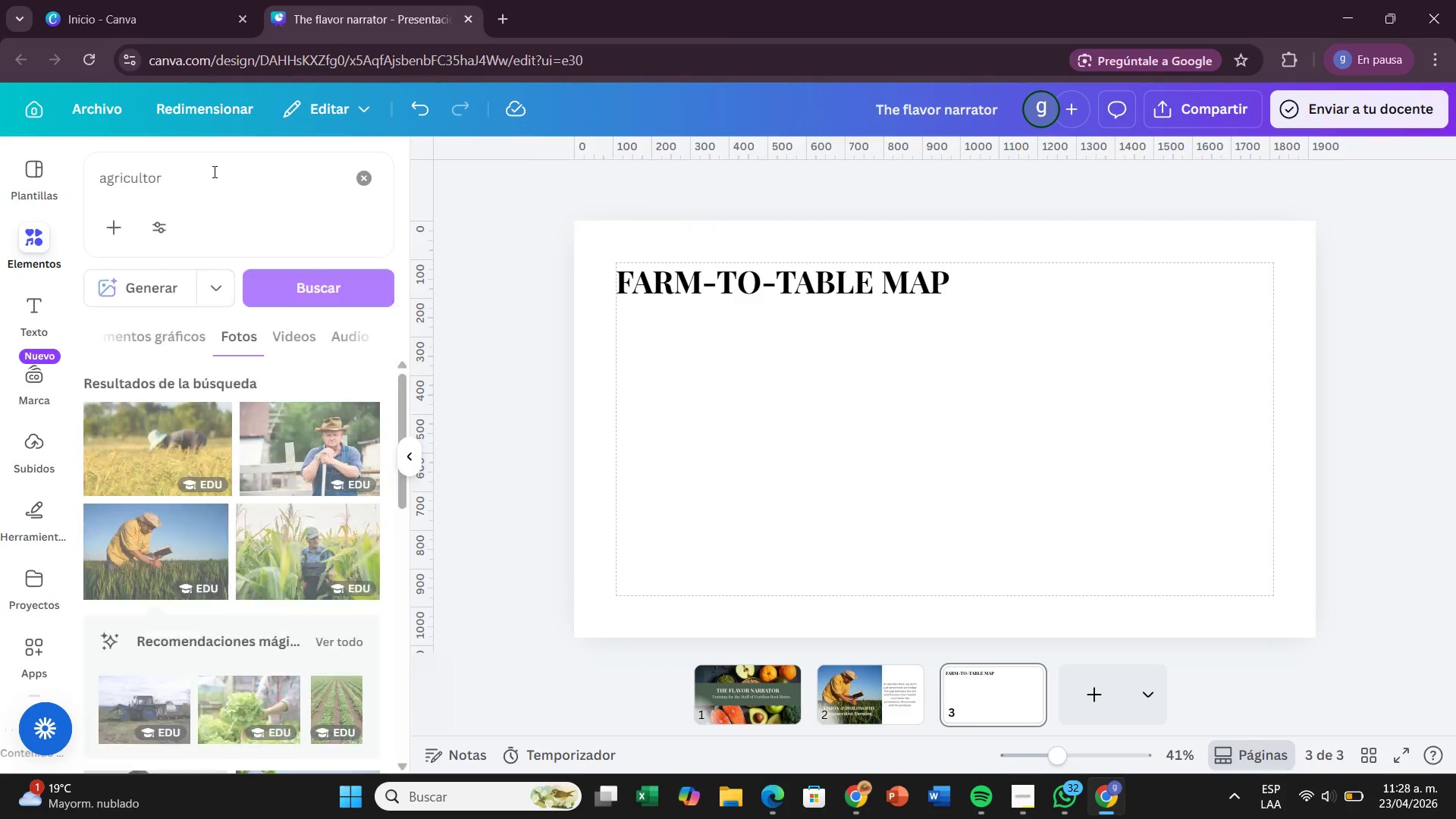 
left_click([213, 171])
 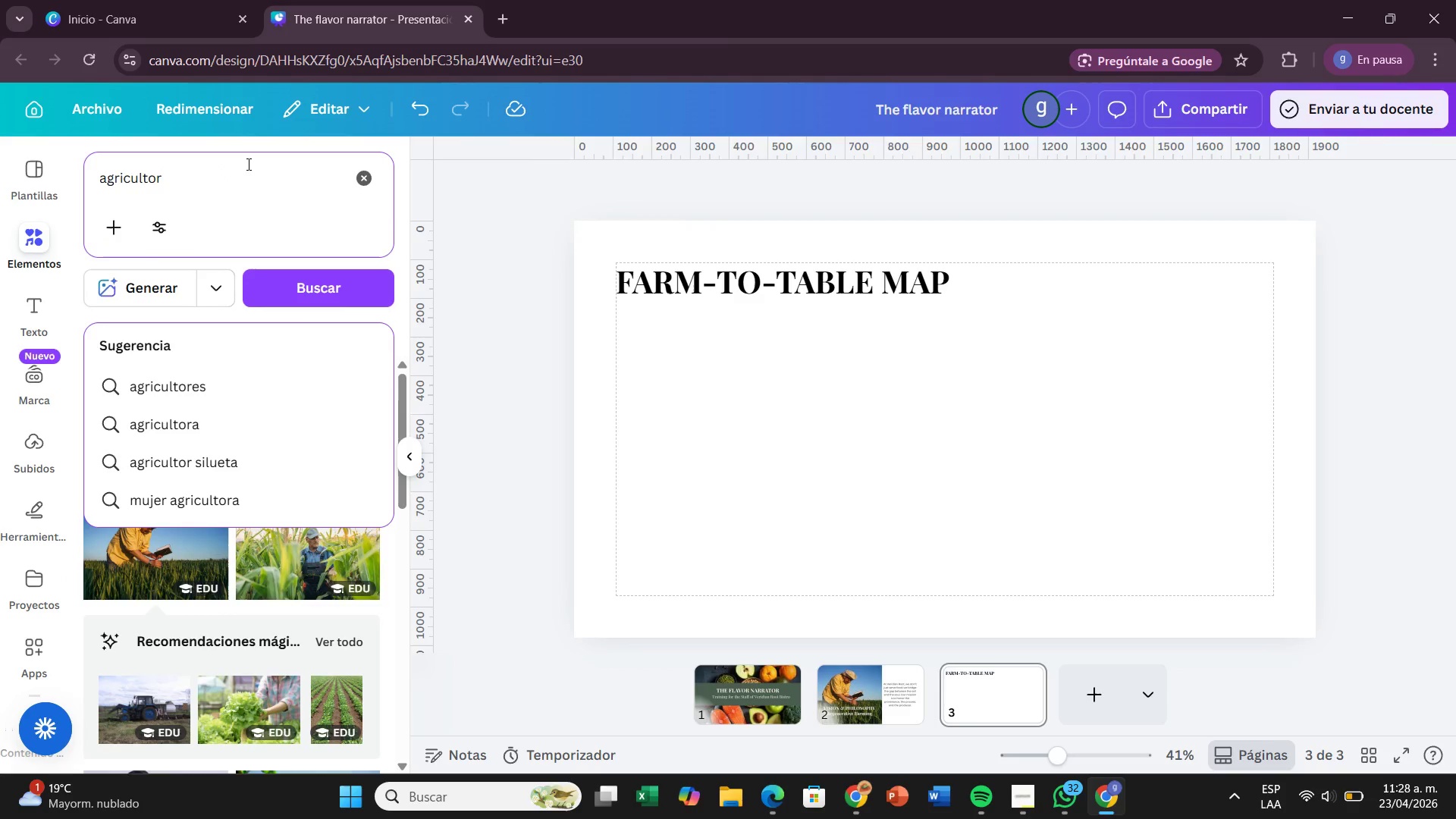 
hold_key(key=Backspace, duration=1.5)
 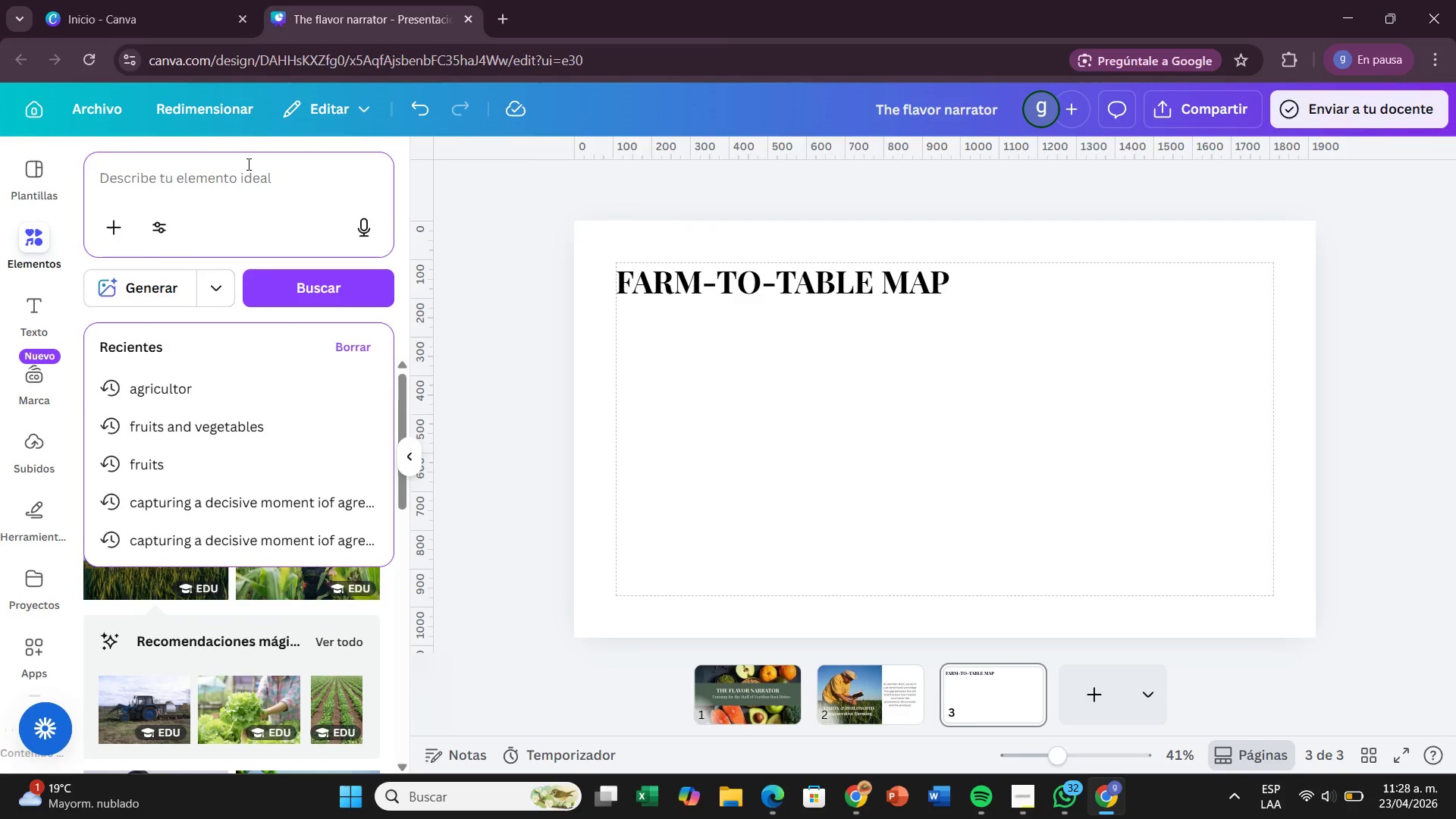 
key(Backspace)
key(Backspace)
type(LINE ART)
 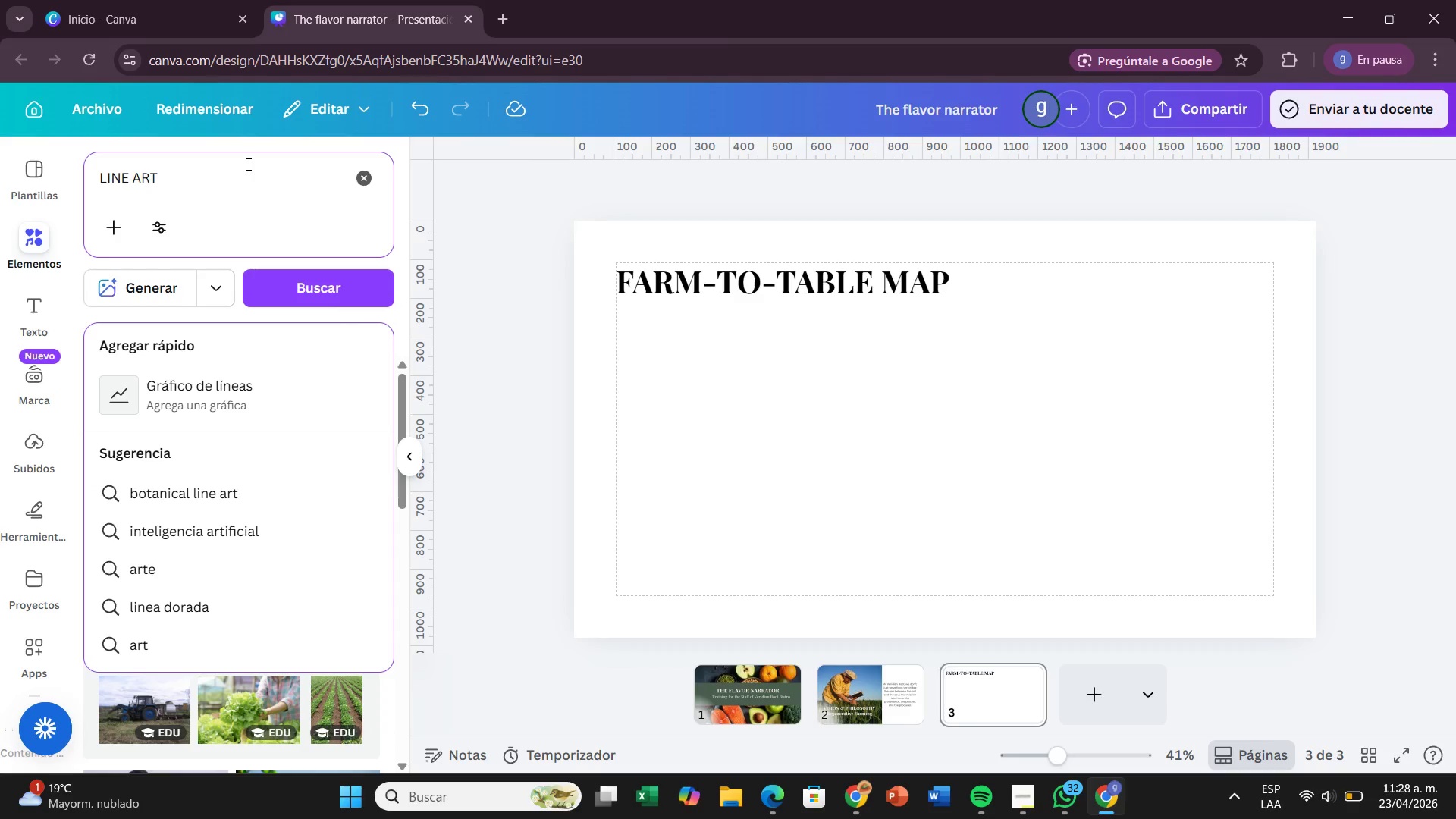 
key(Enter)
 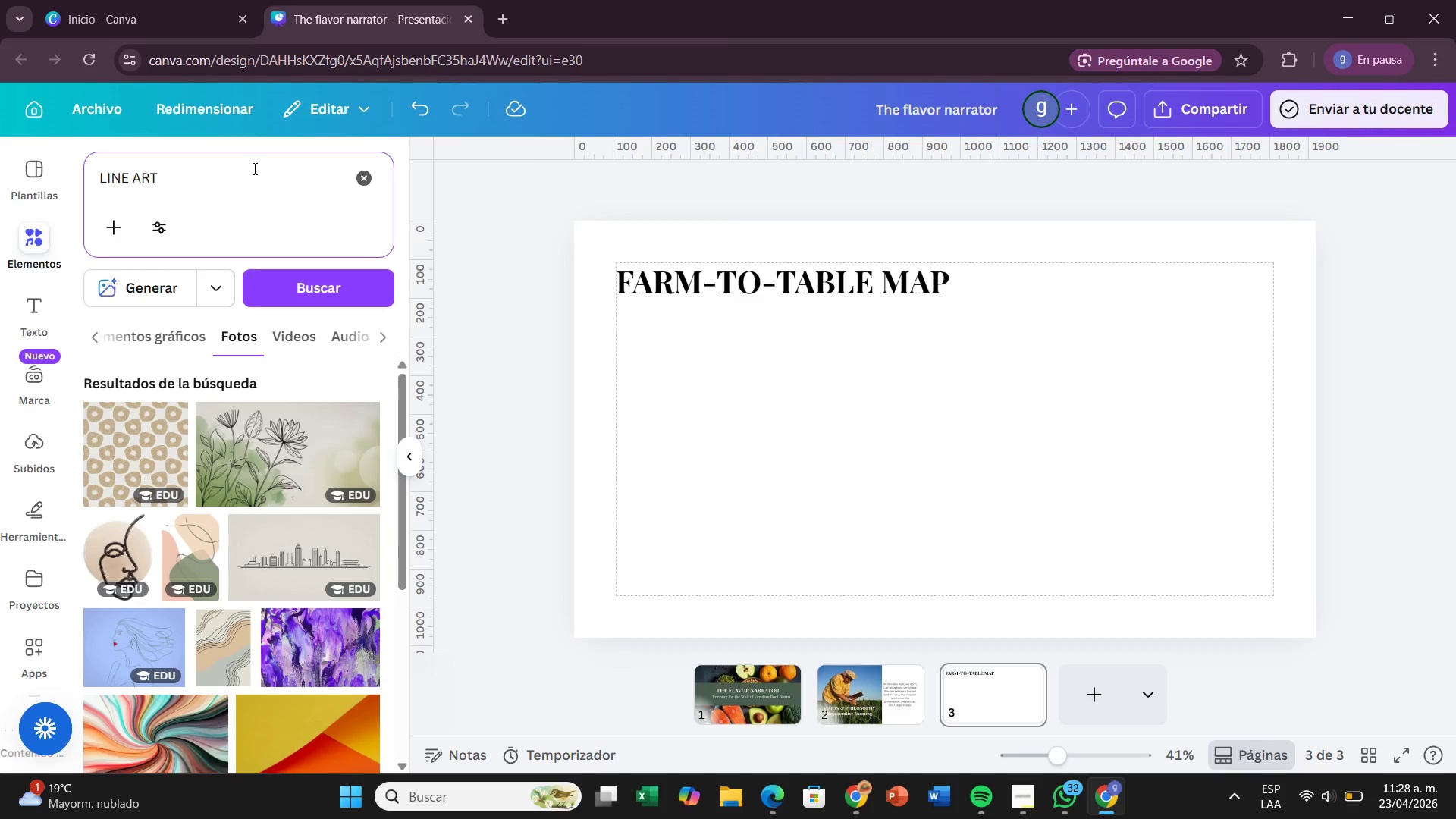 
wait(8.19)
 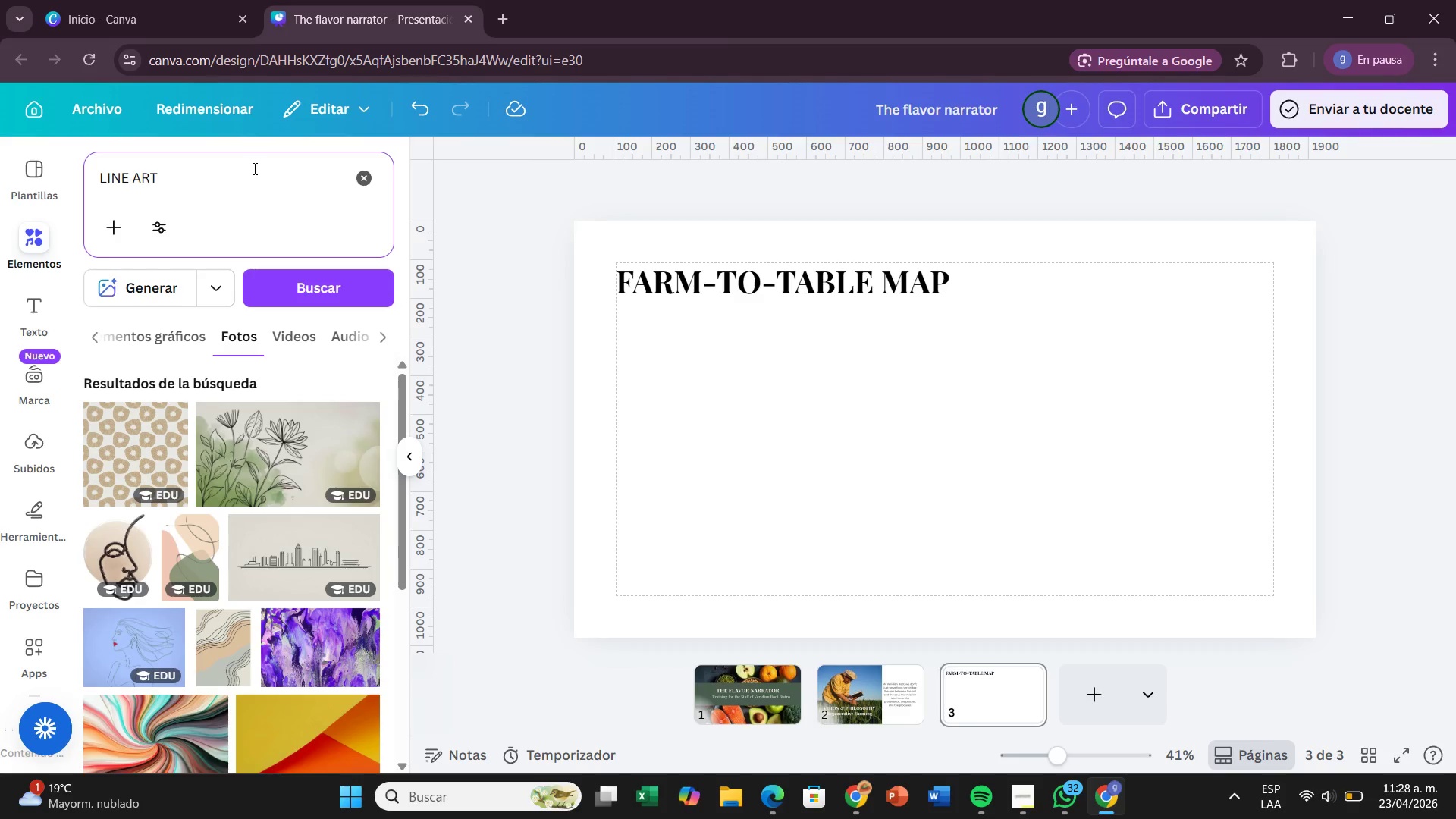 
left_click([689, 221])
 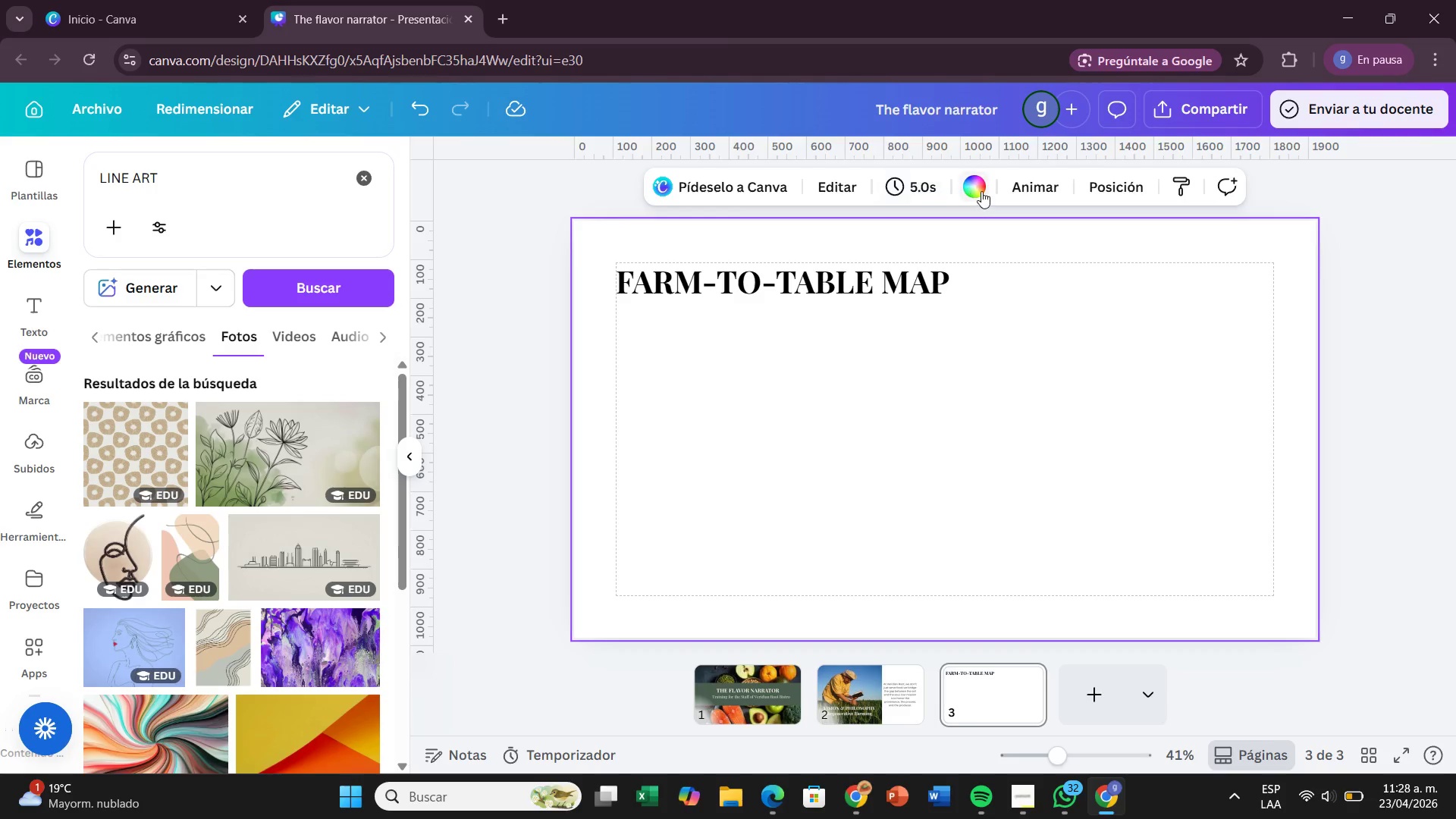 
left_click([981, 191])
 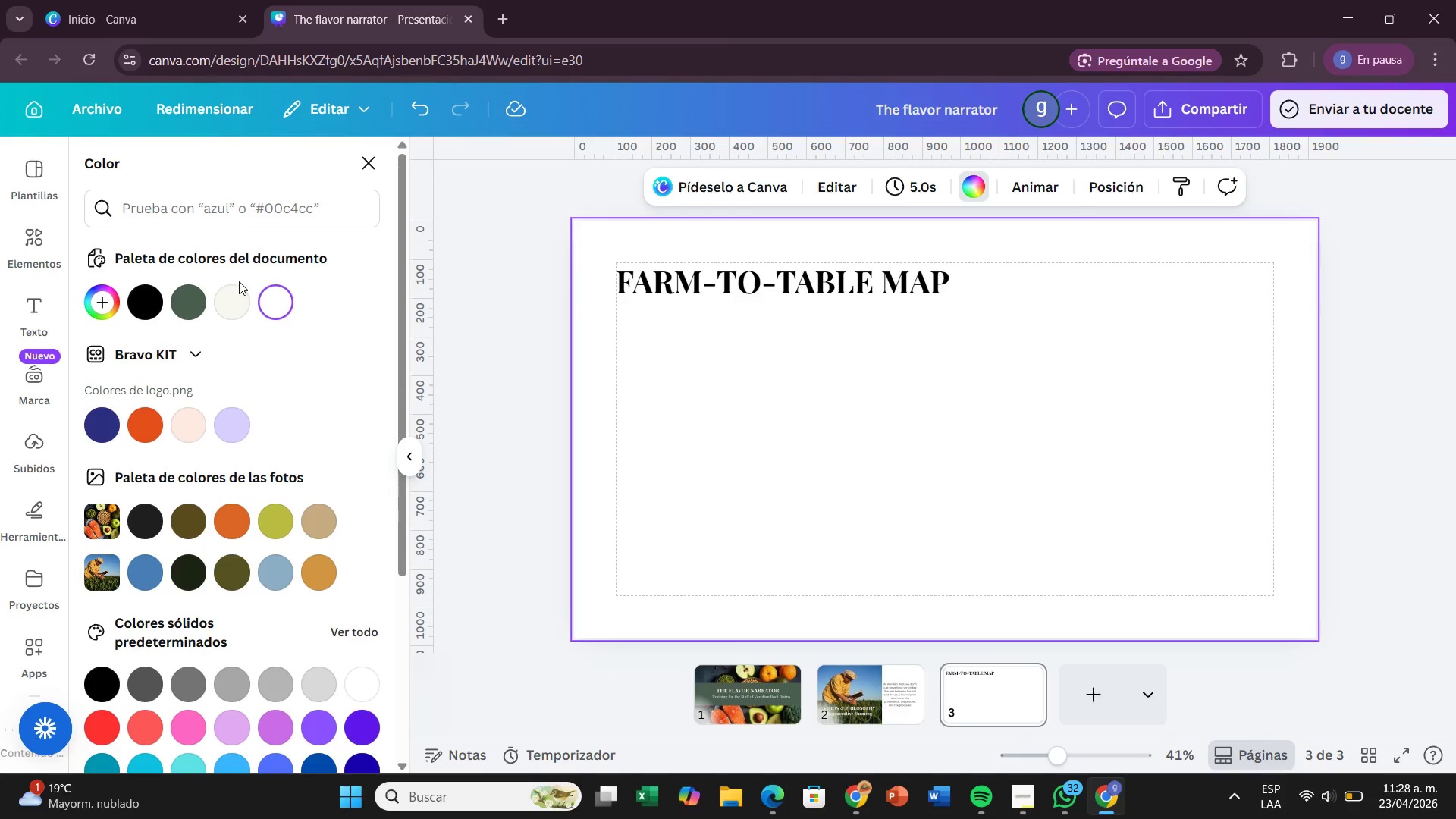 
double_click([238, 297])
 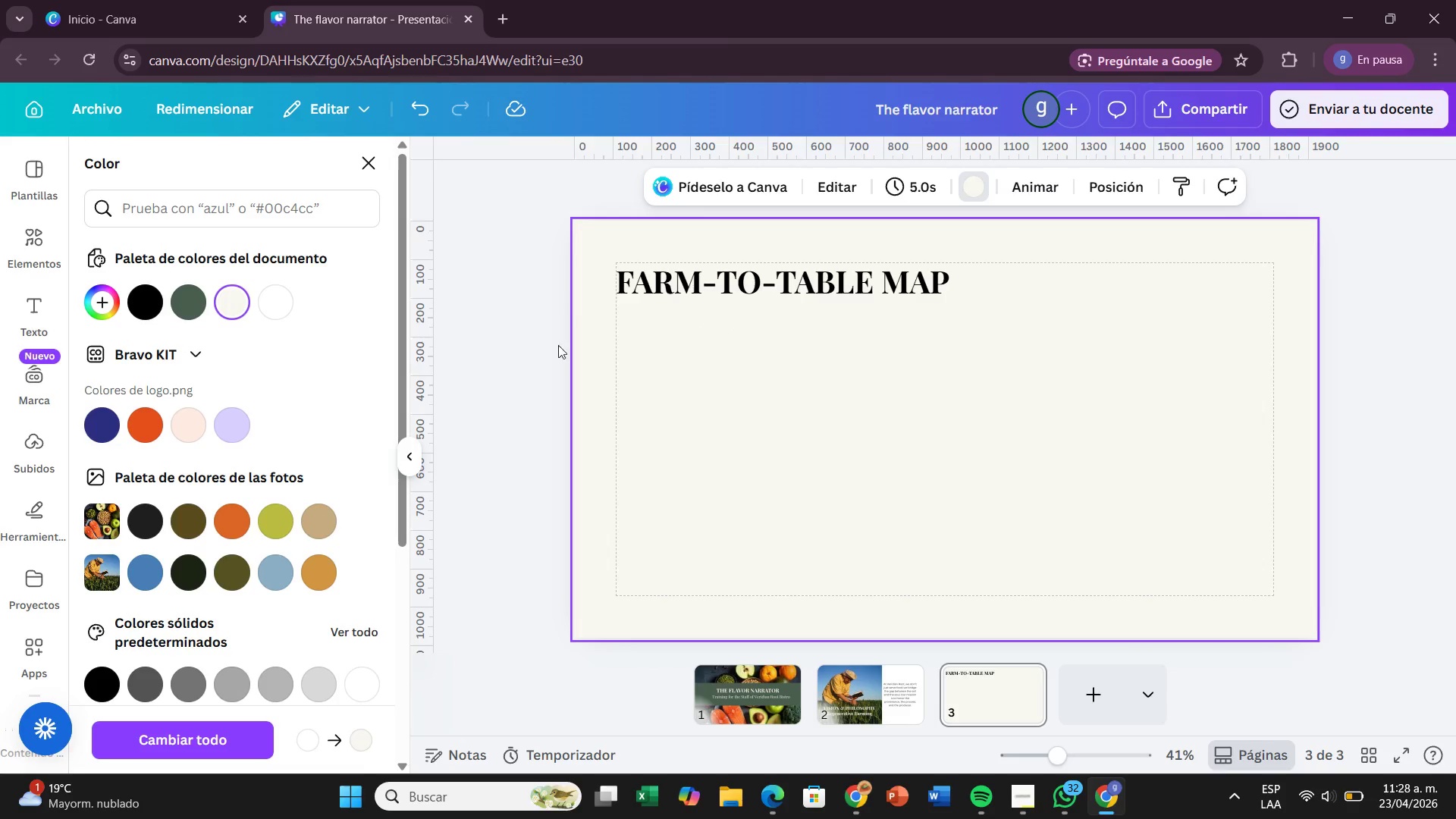 
left_click([39, 249])
 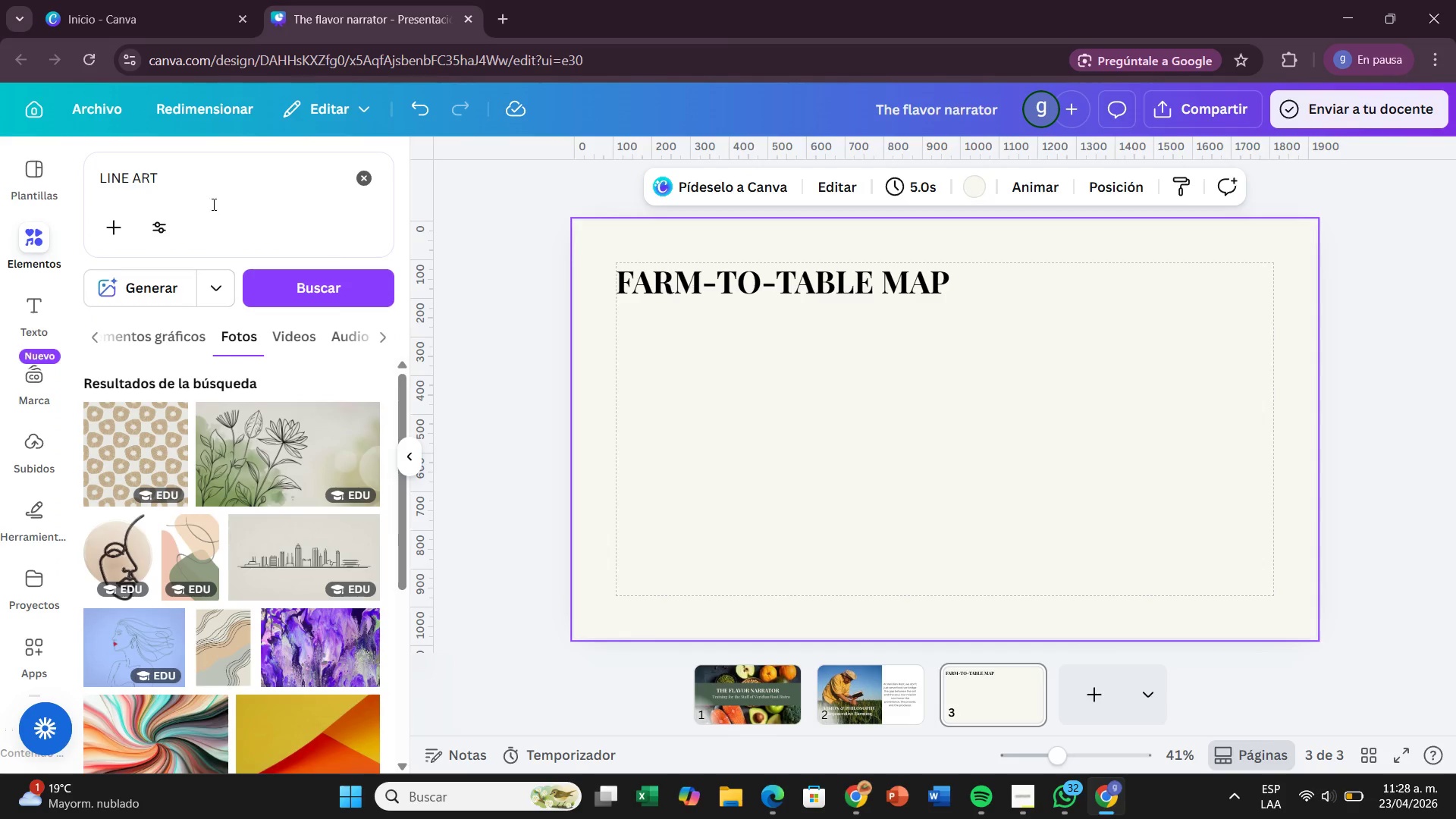 
left_click([212, 193])
 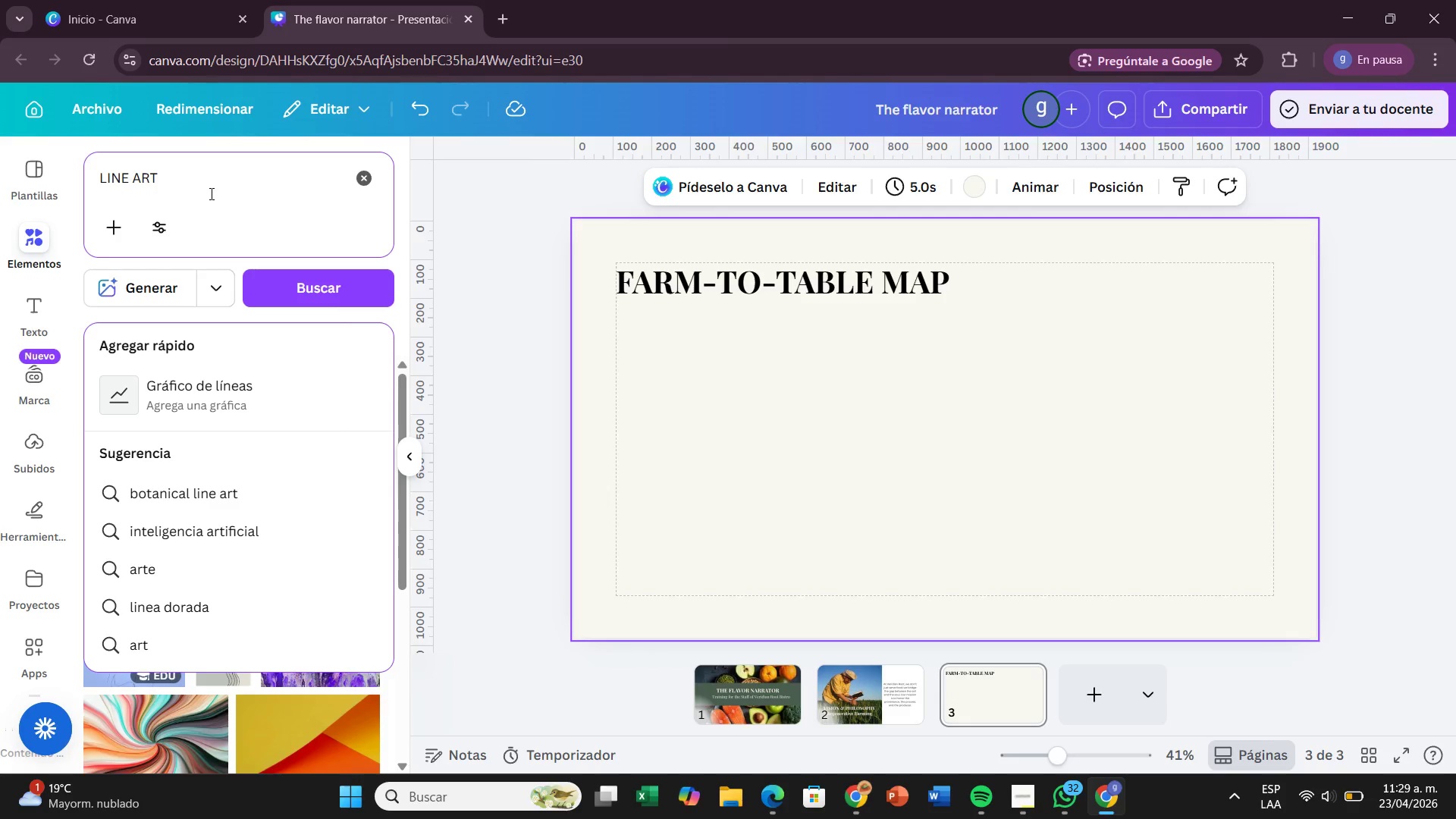 
wait(11.98)
 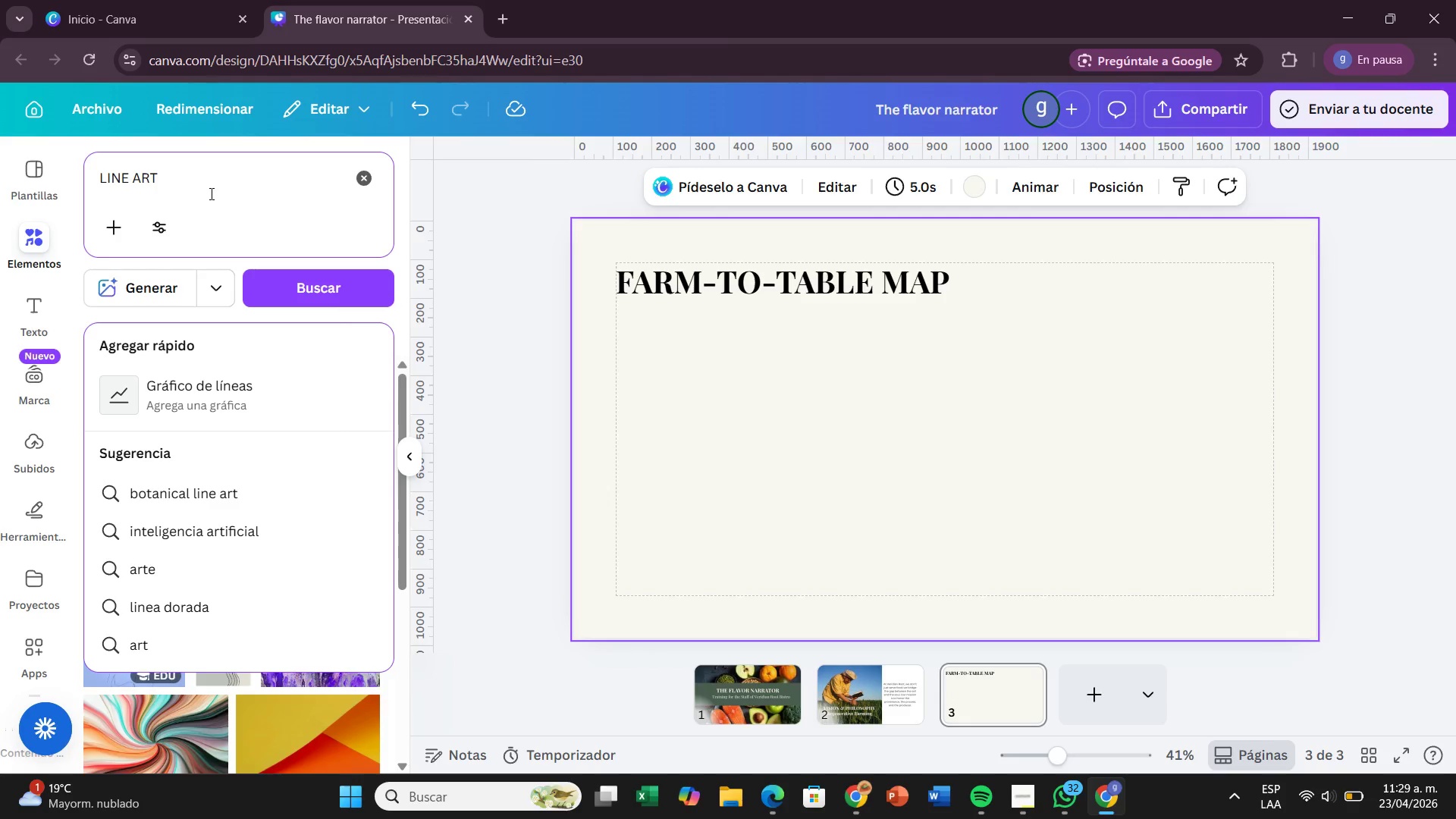 
left_click([293, 275])
 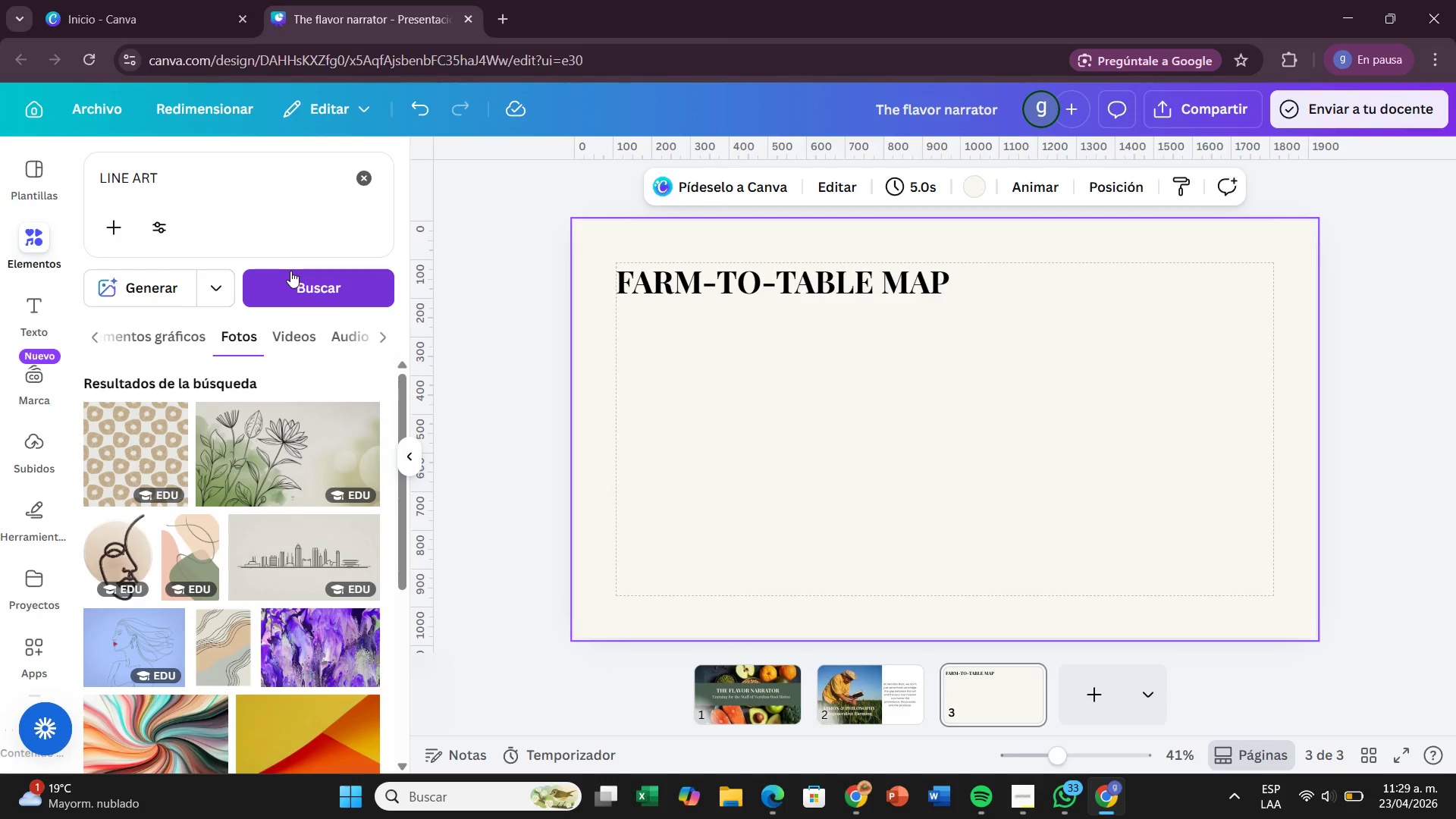 
wait(20.84)
 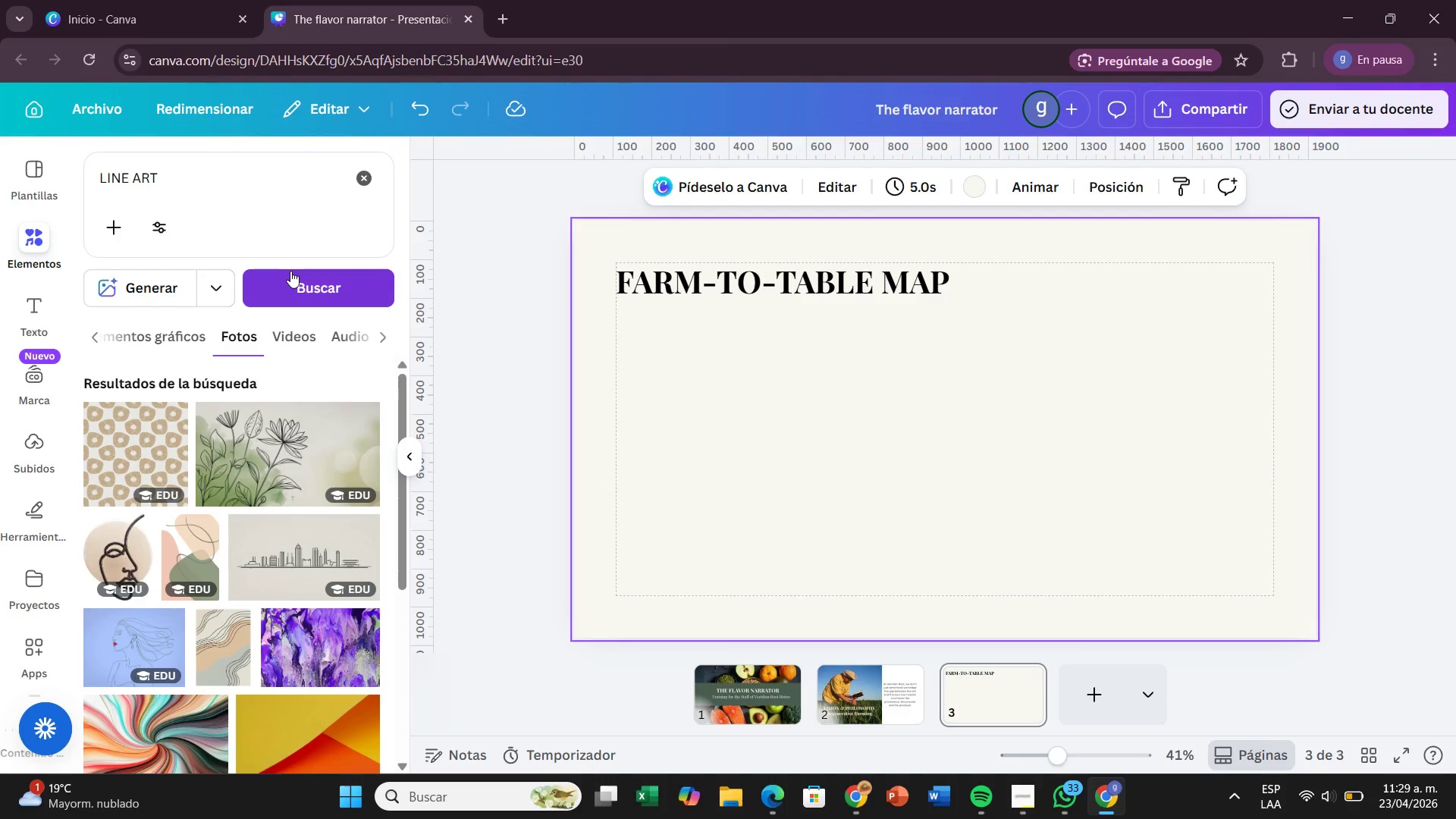 
left_click([1103, 685])
 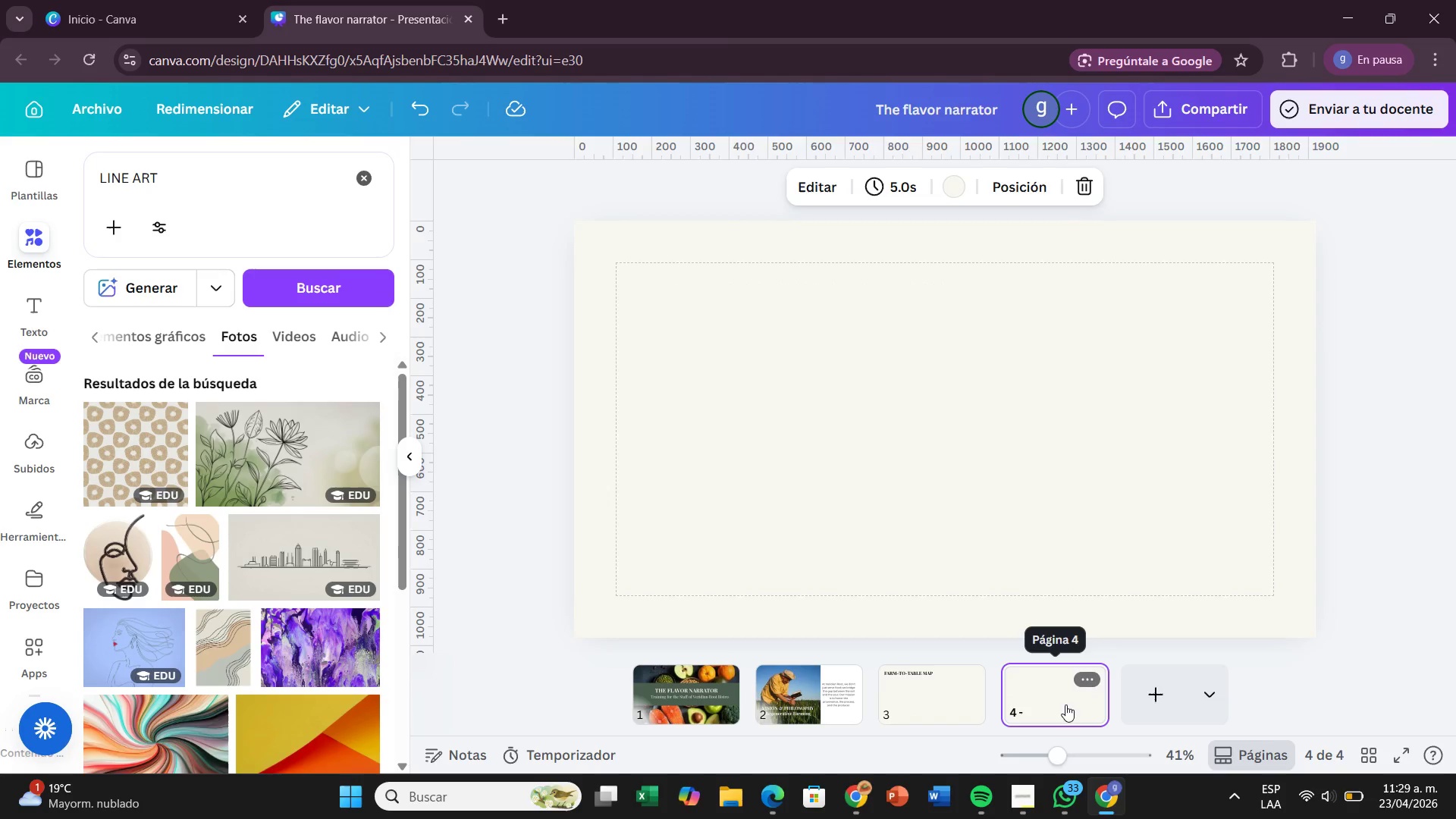 
left_click_drag(start_coordinate=[1043, 708], to_coordinate=[886, 698])
 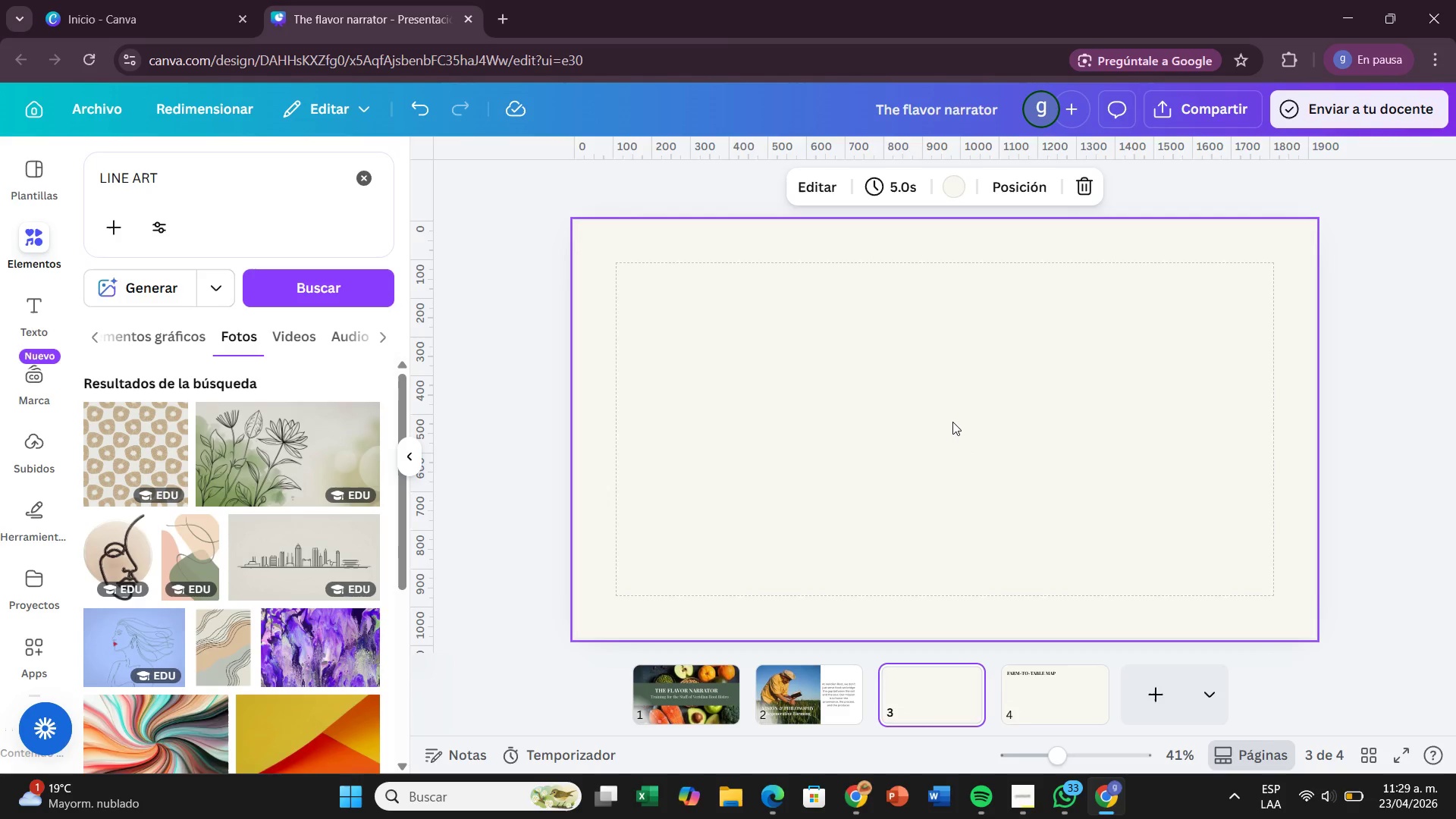 
wait(21.05)
 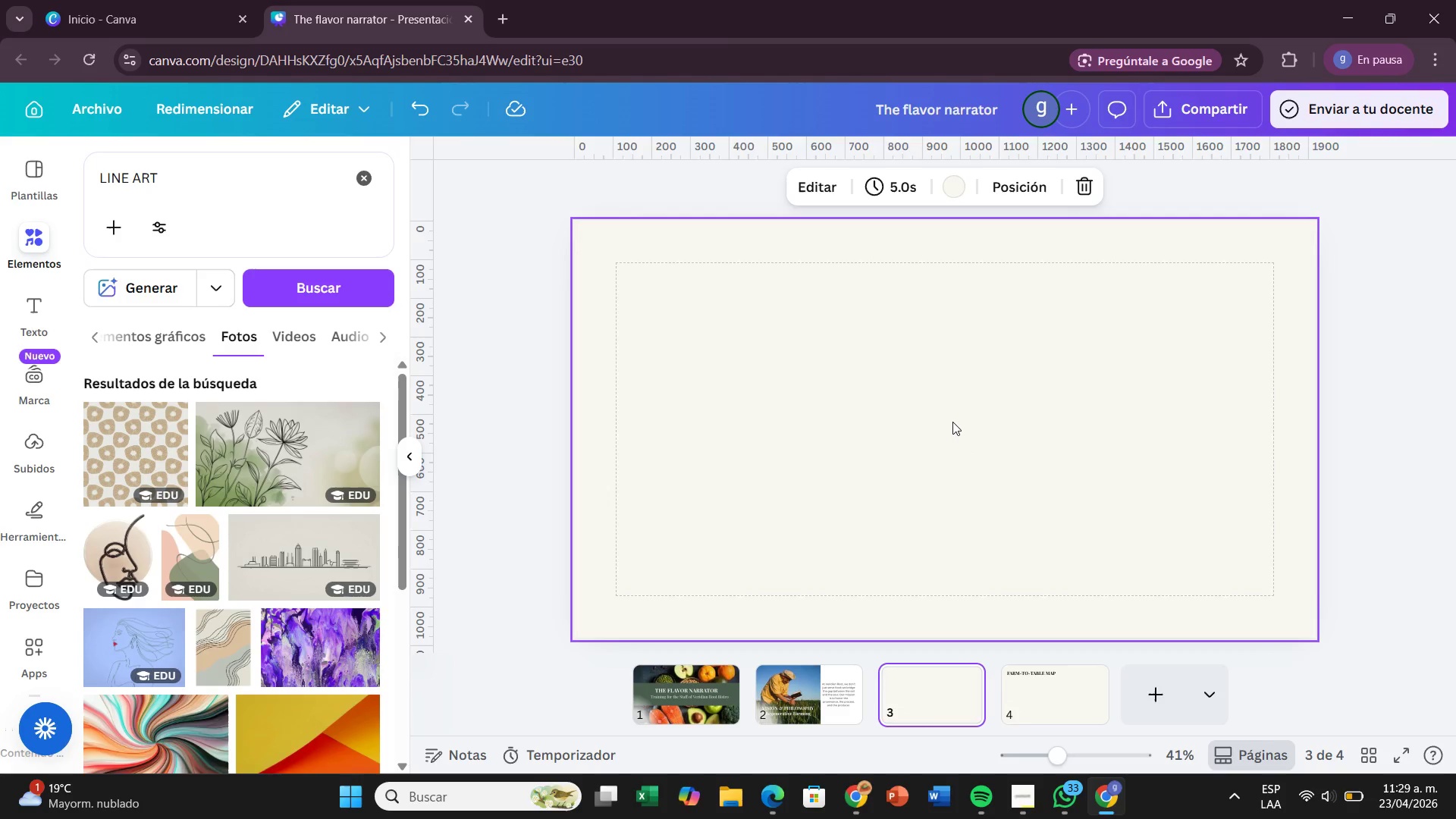 
left_click([896, 438])
 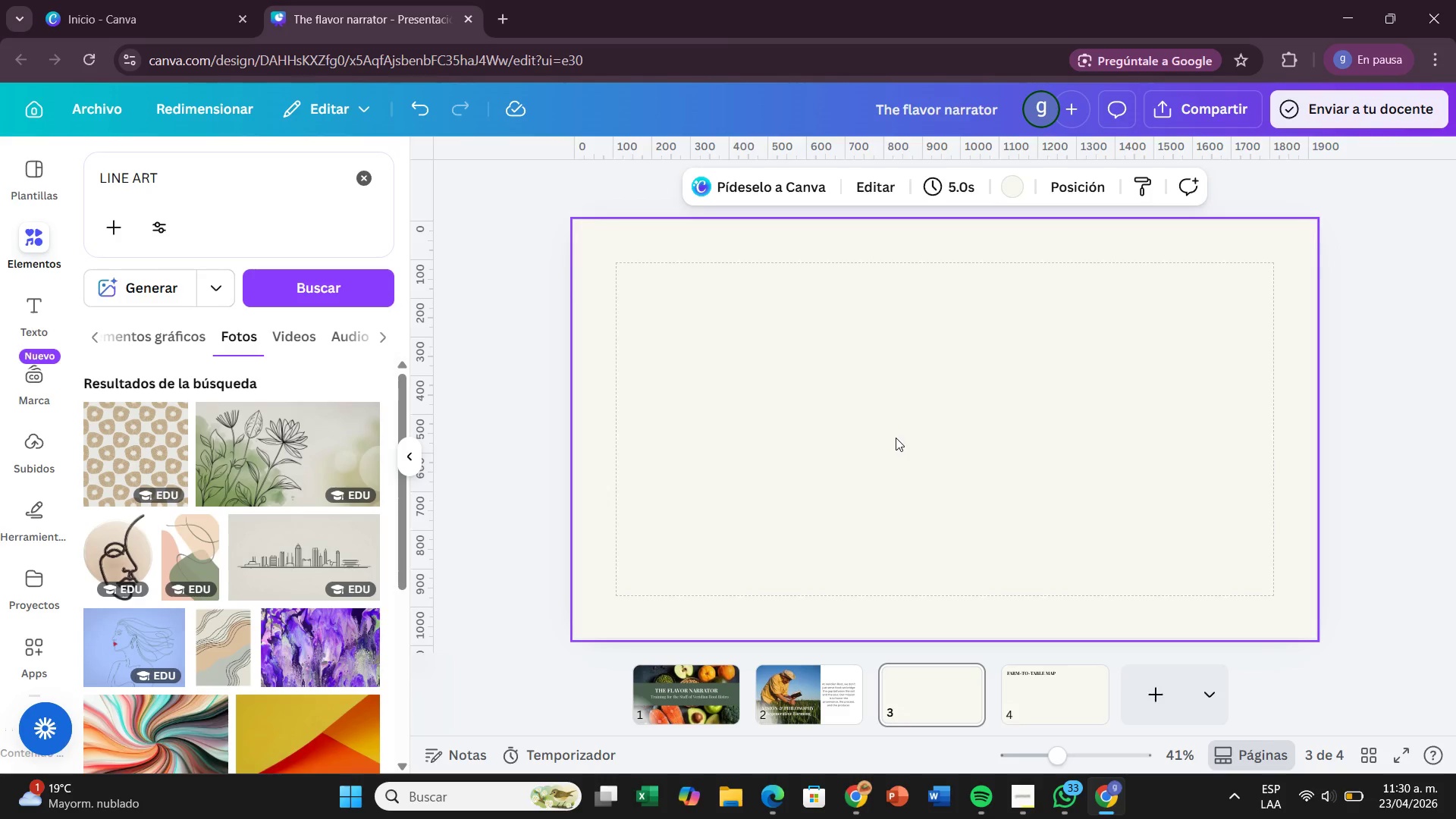 
wait(37.33)
 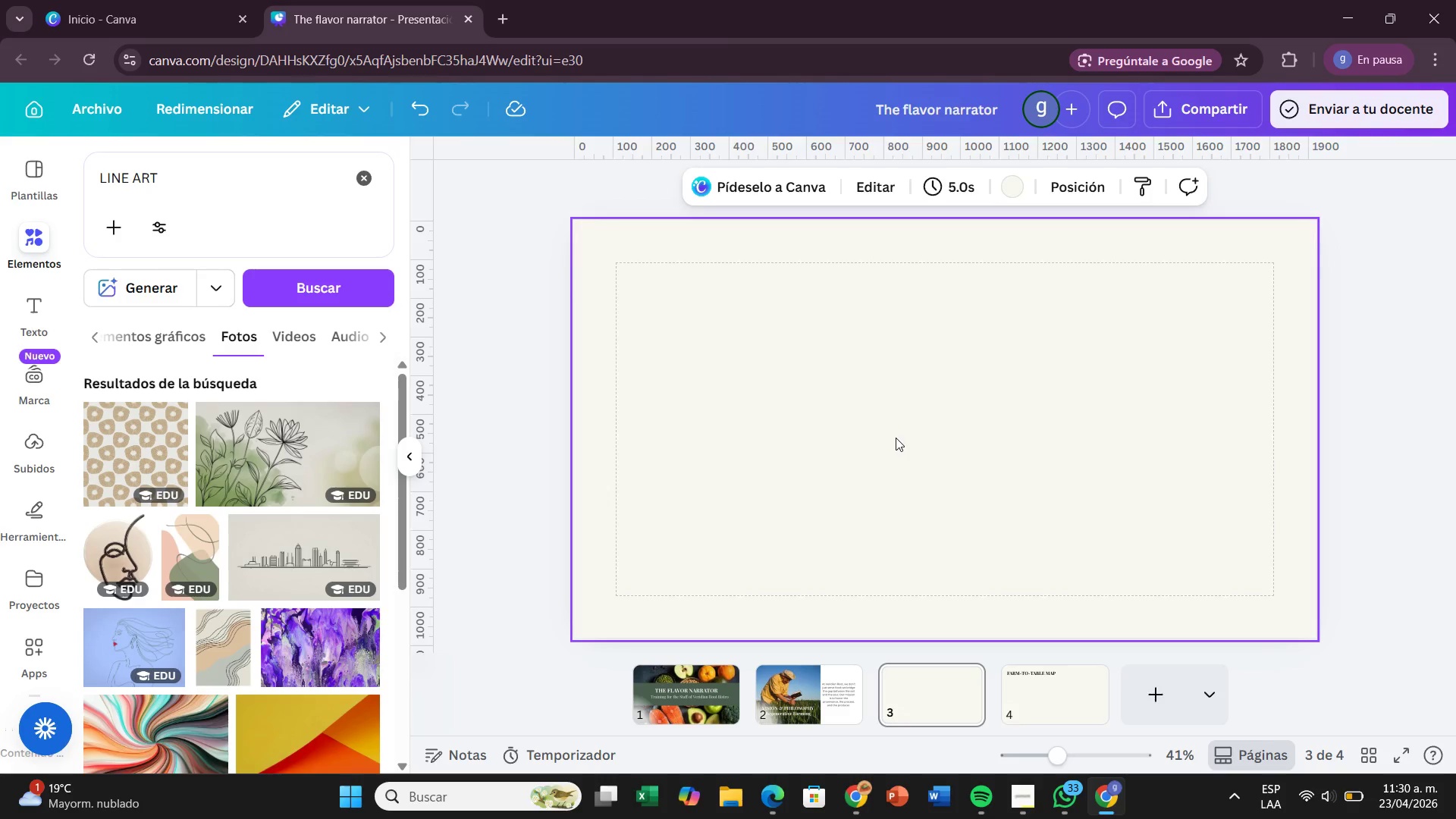 
double_click([1040, 701])
 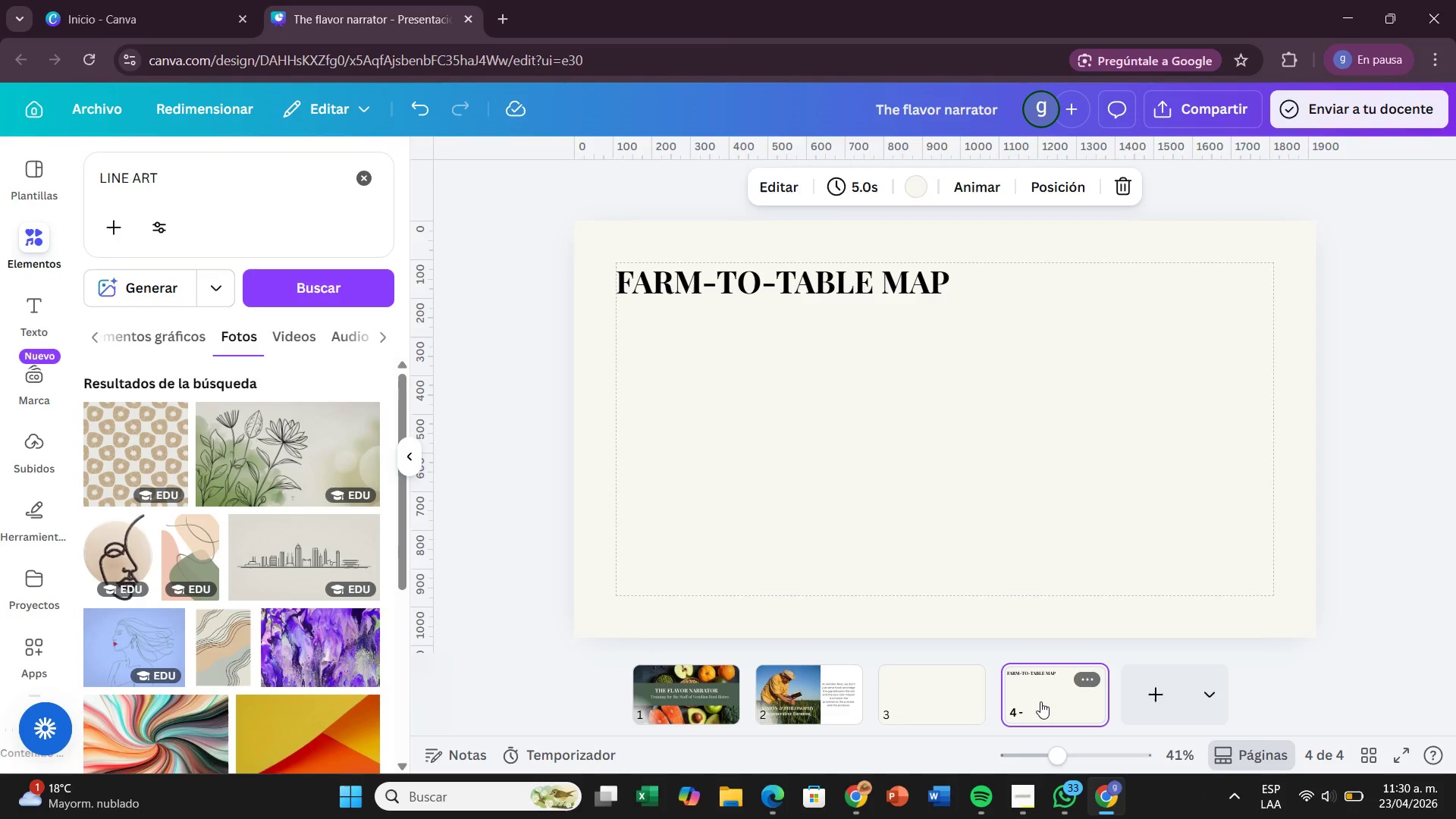 
wait(27.72)
 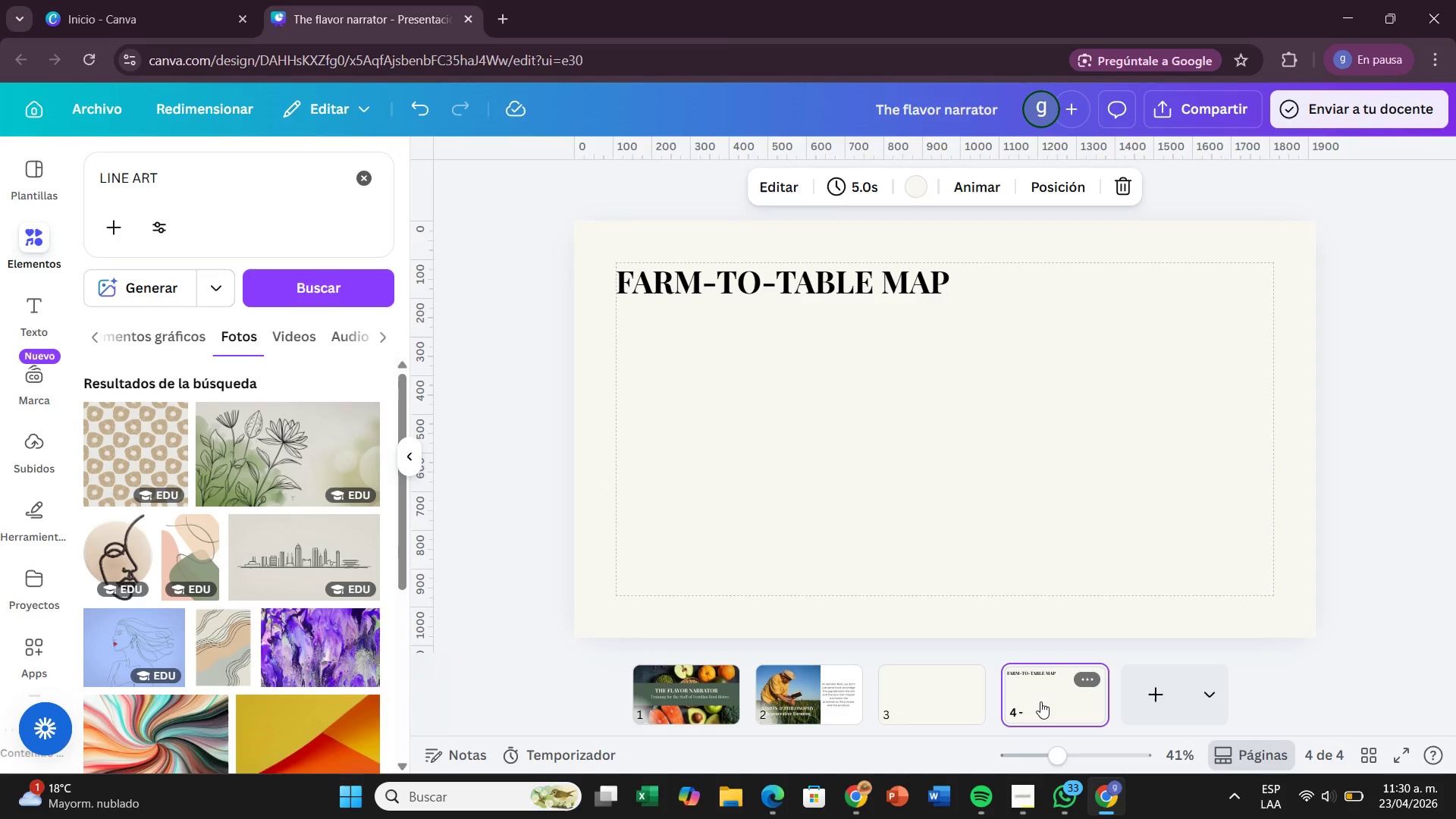 
left_click([965, 701])
 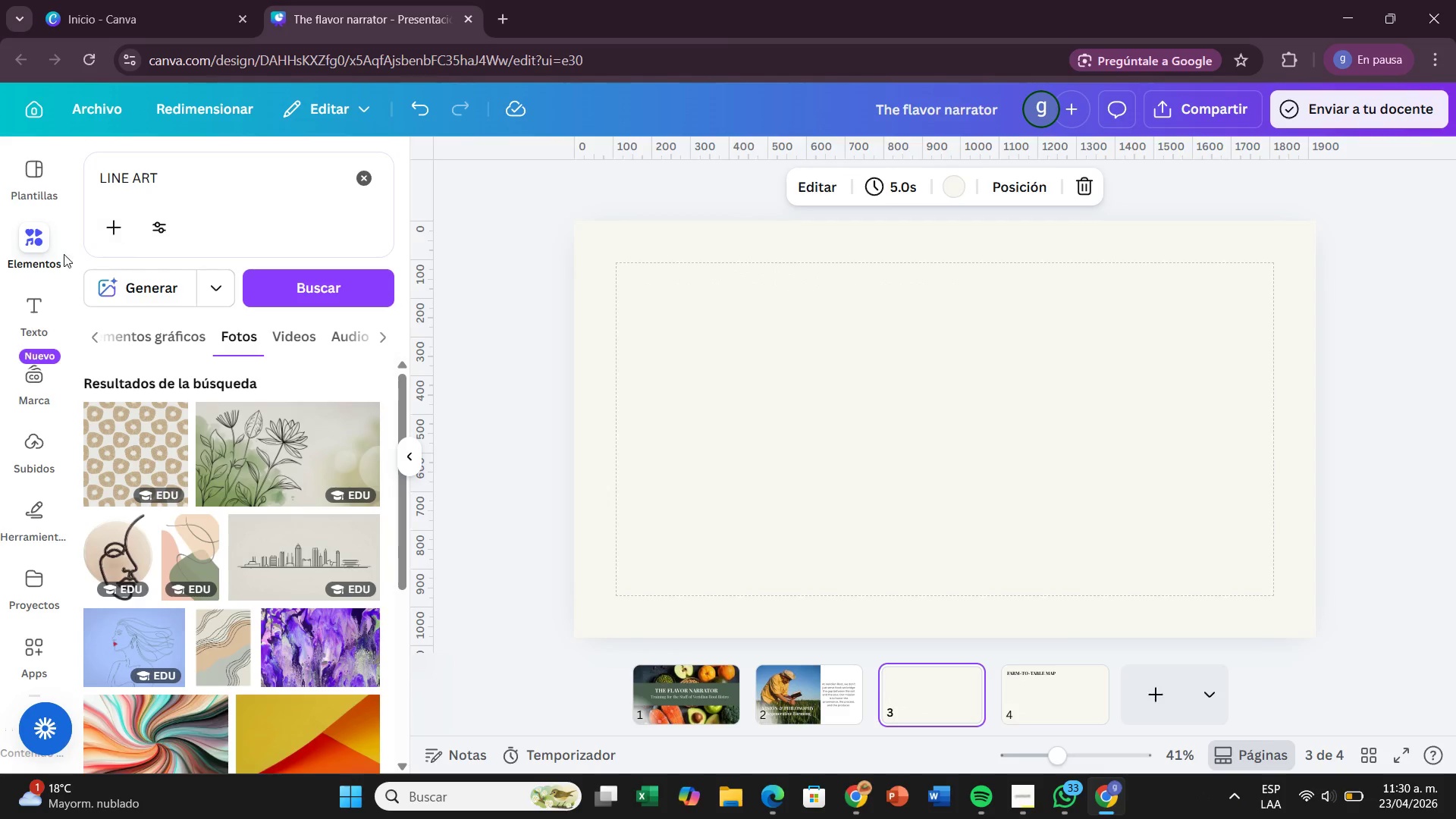 
left_click([32, 297])
 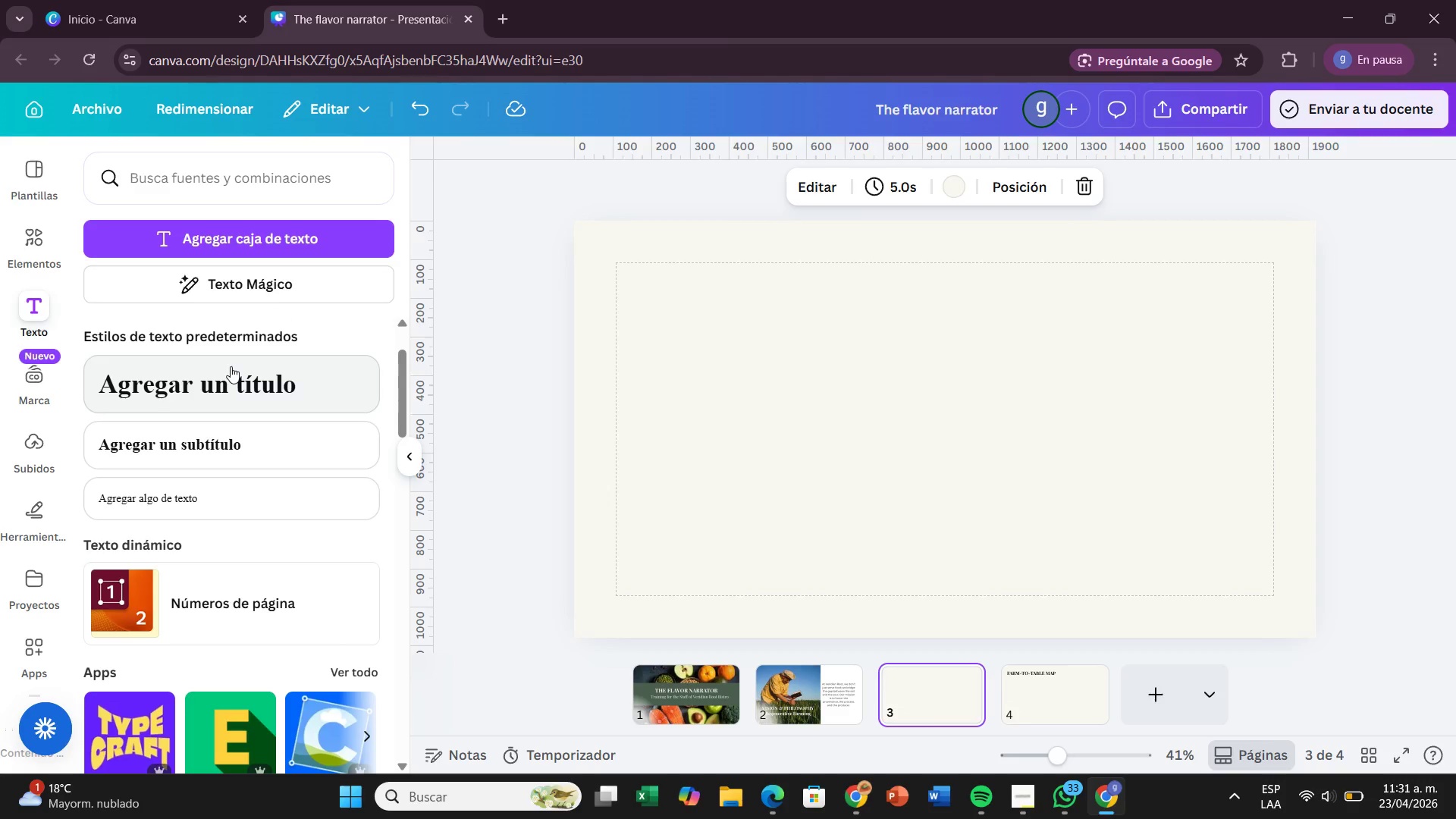 
wait(32.7)
 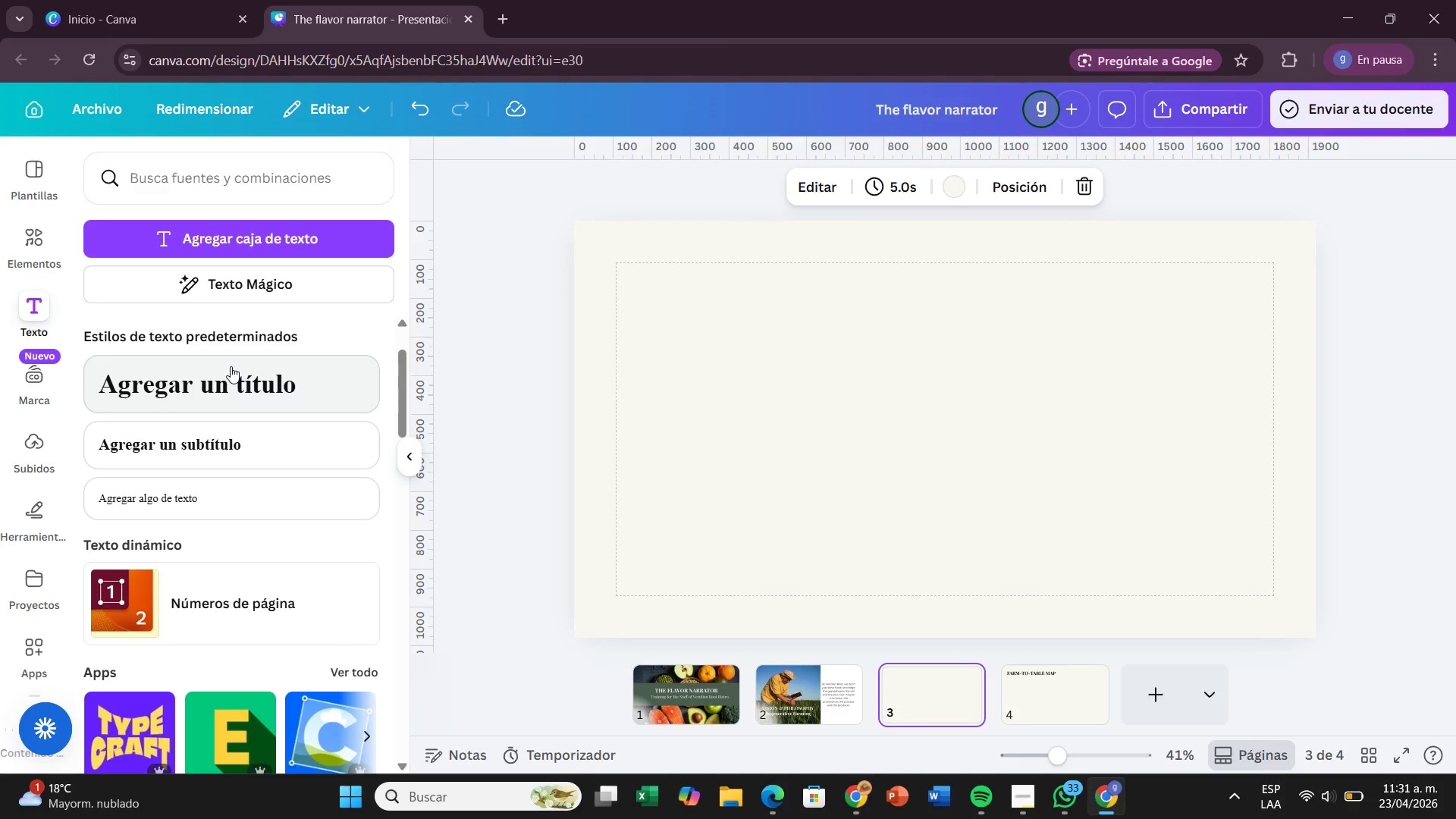 
left_click([33, 246])
 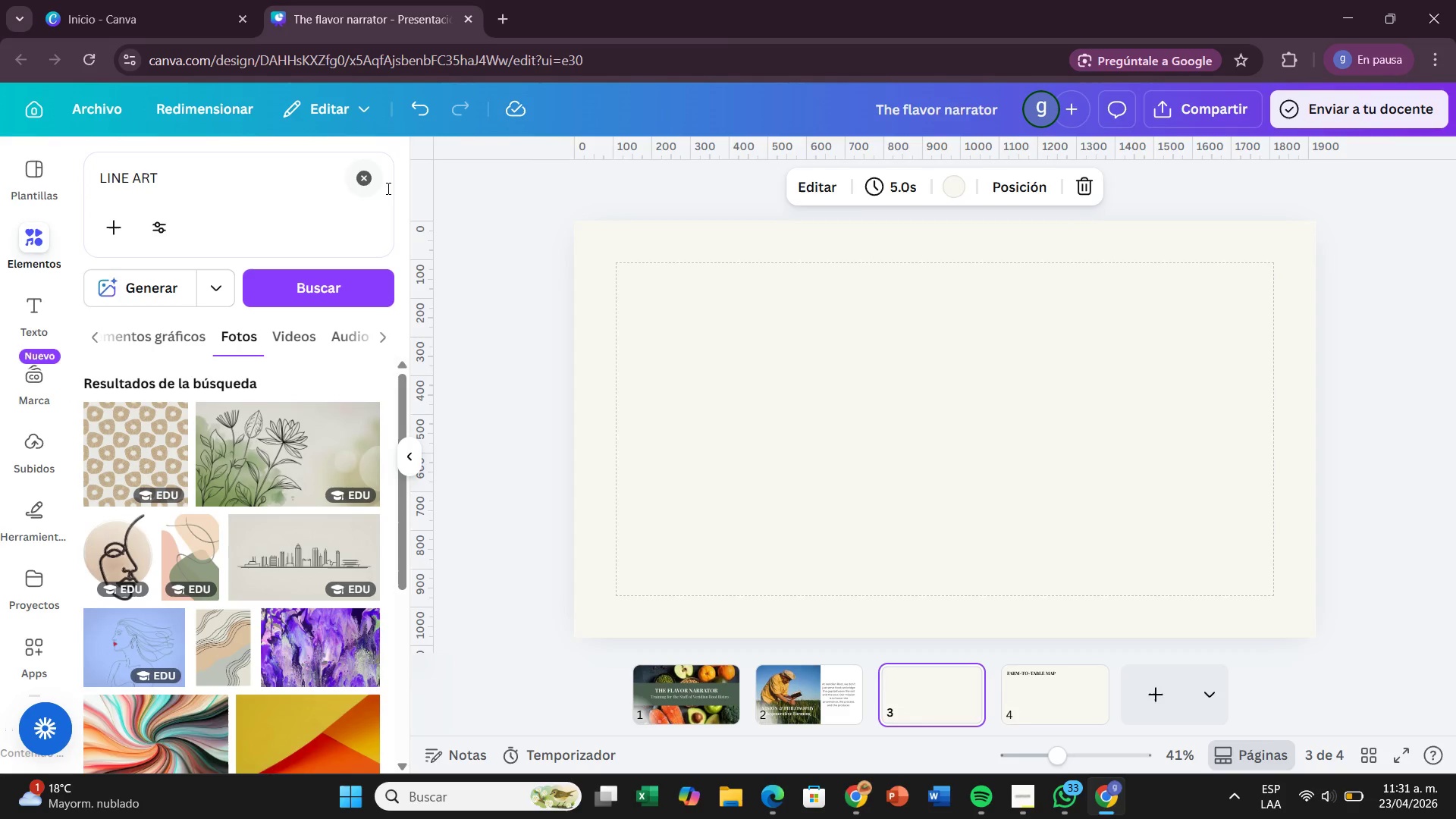 
left_click([362, 184])
 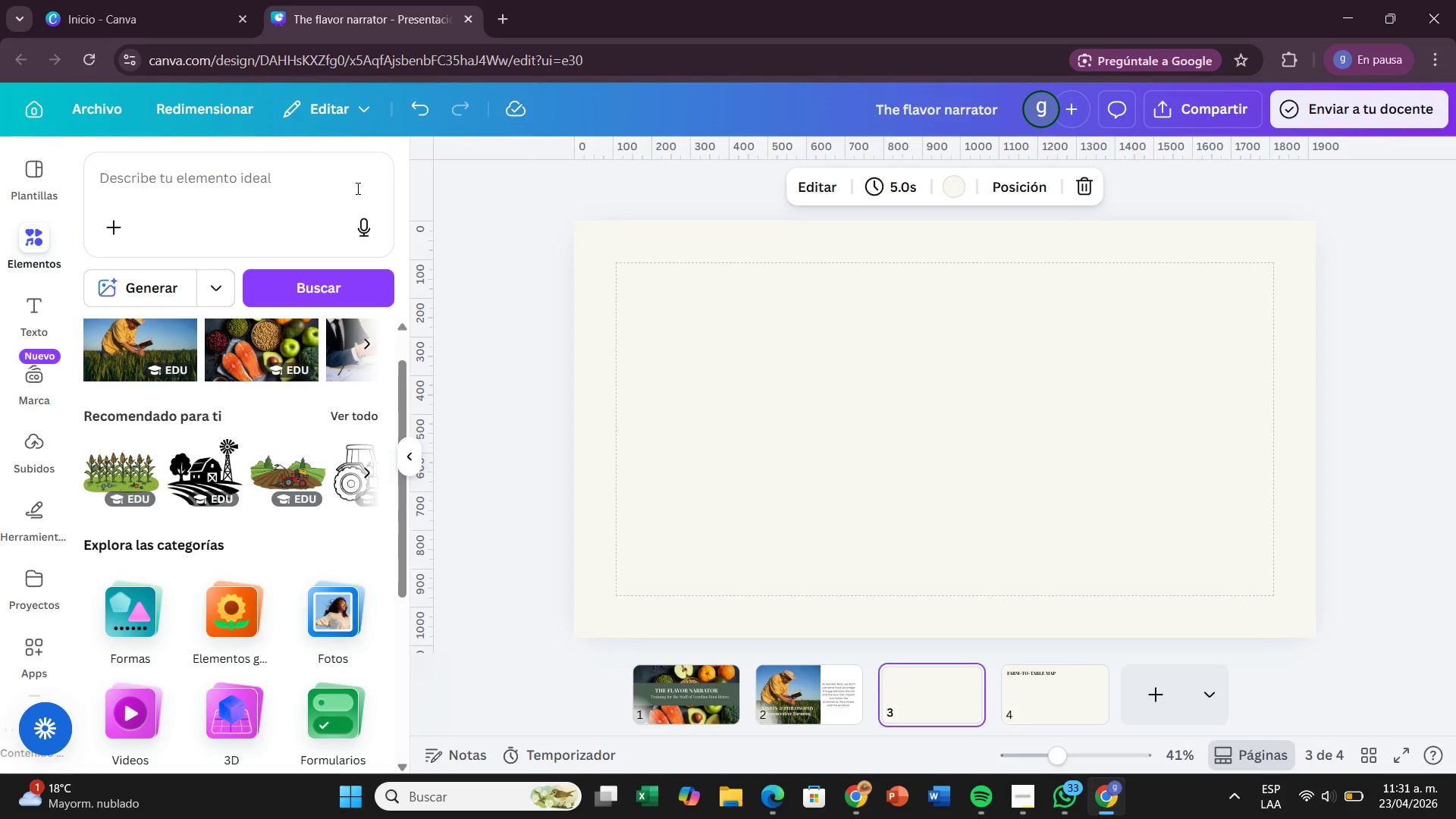 
type(C)
key(Backspace)
type(DO)
 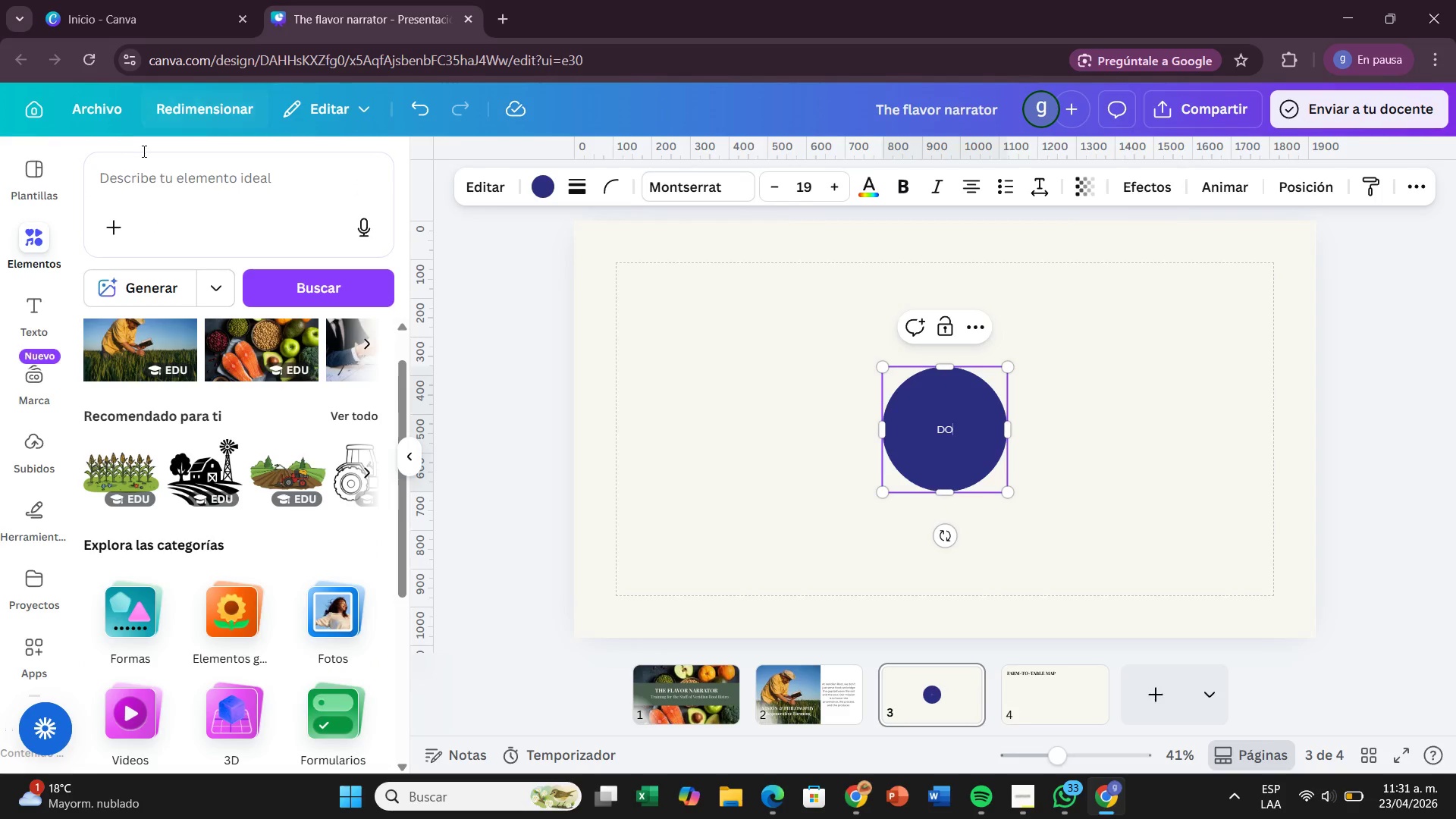 
left_click([155, 180])
 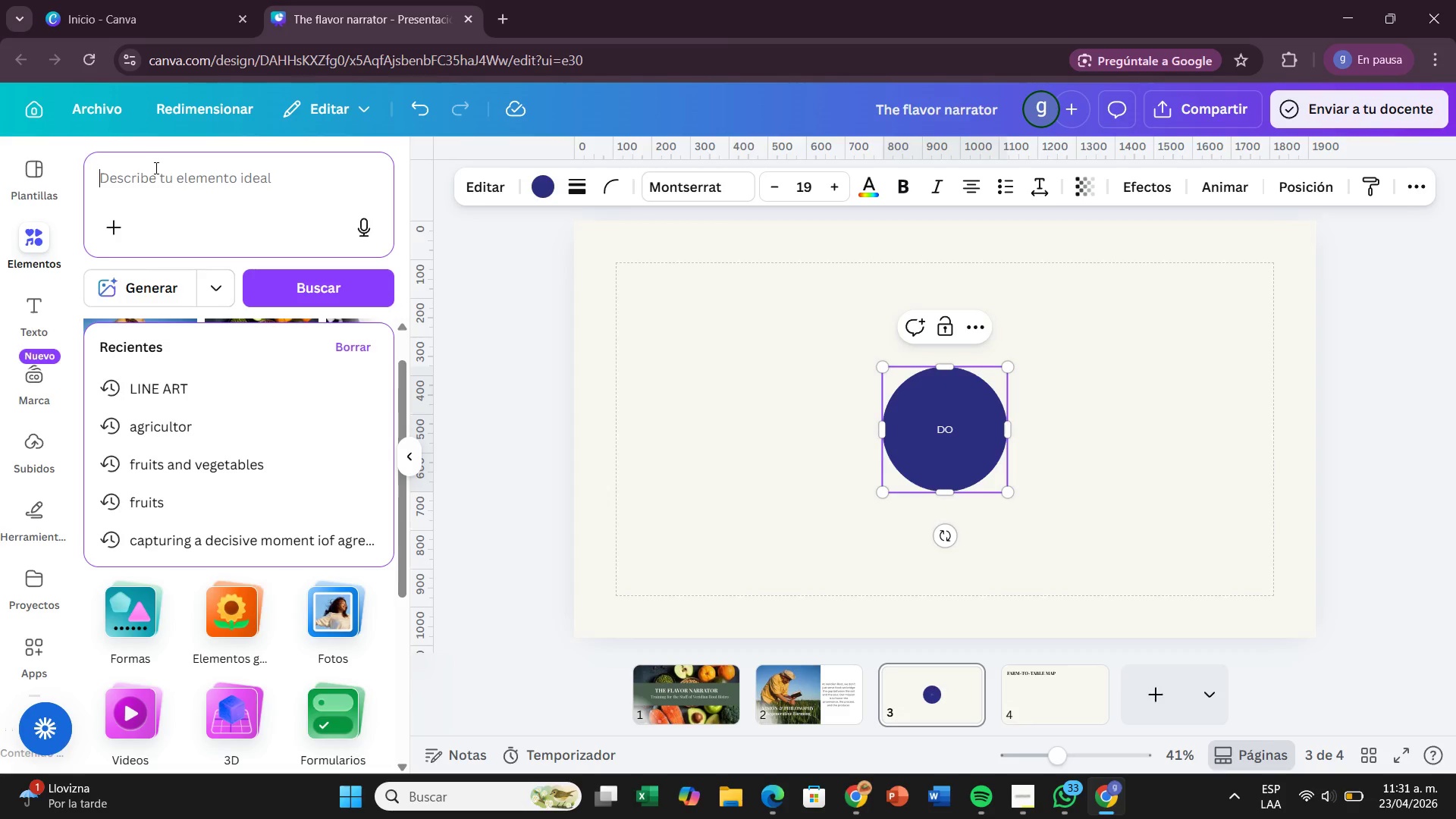 
type(F)
key(Backspace)
type(DI)
key(Backspace)
type(ONU)
 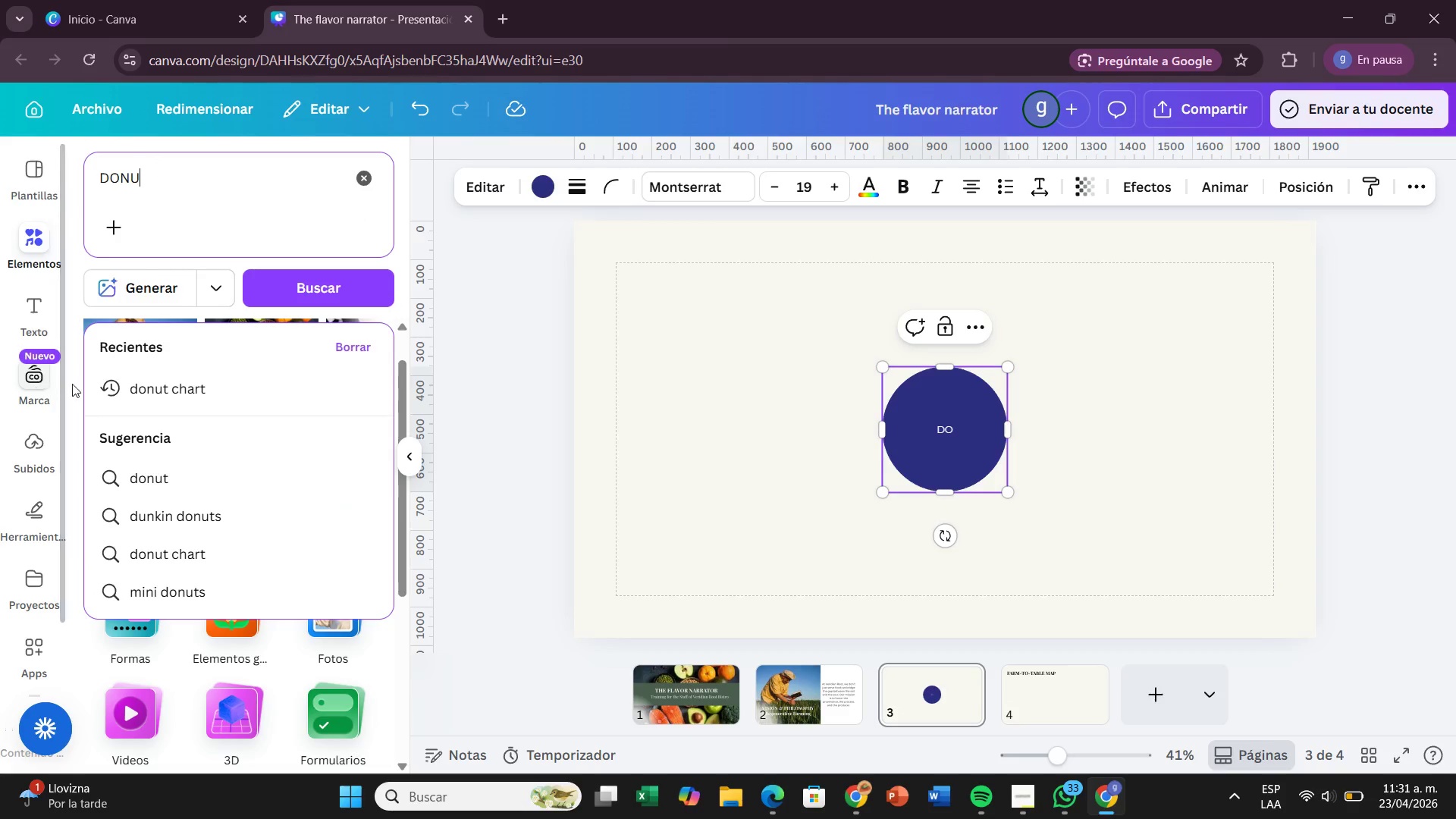 
left_click_drag(start_coordinate=[154, 394], to_coordinate=[158, 394])
 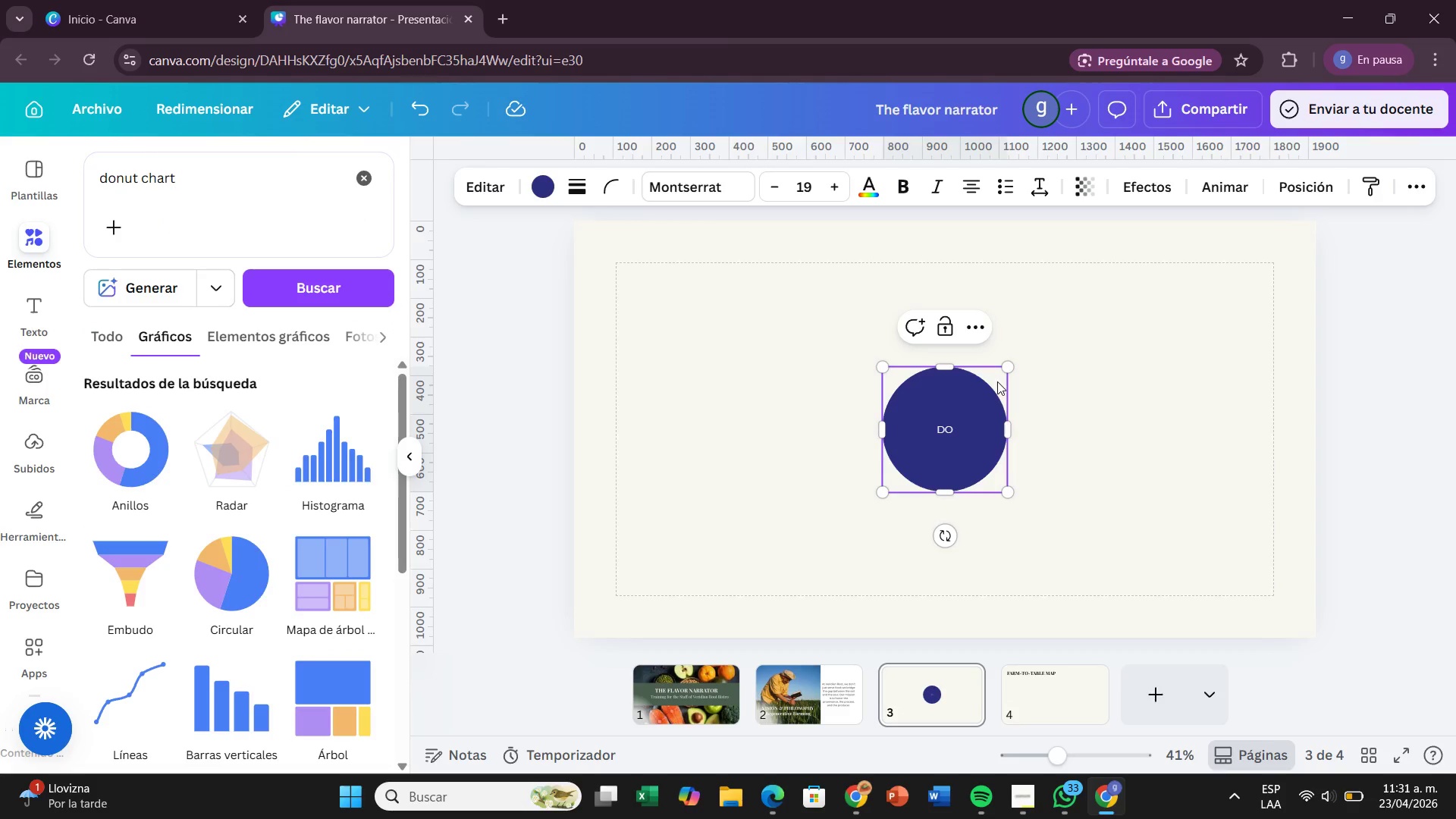 
left_click([998, 380])
 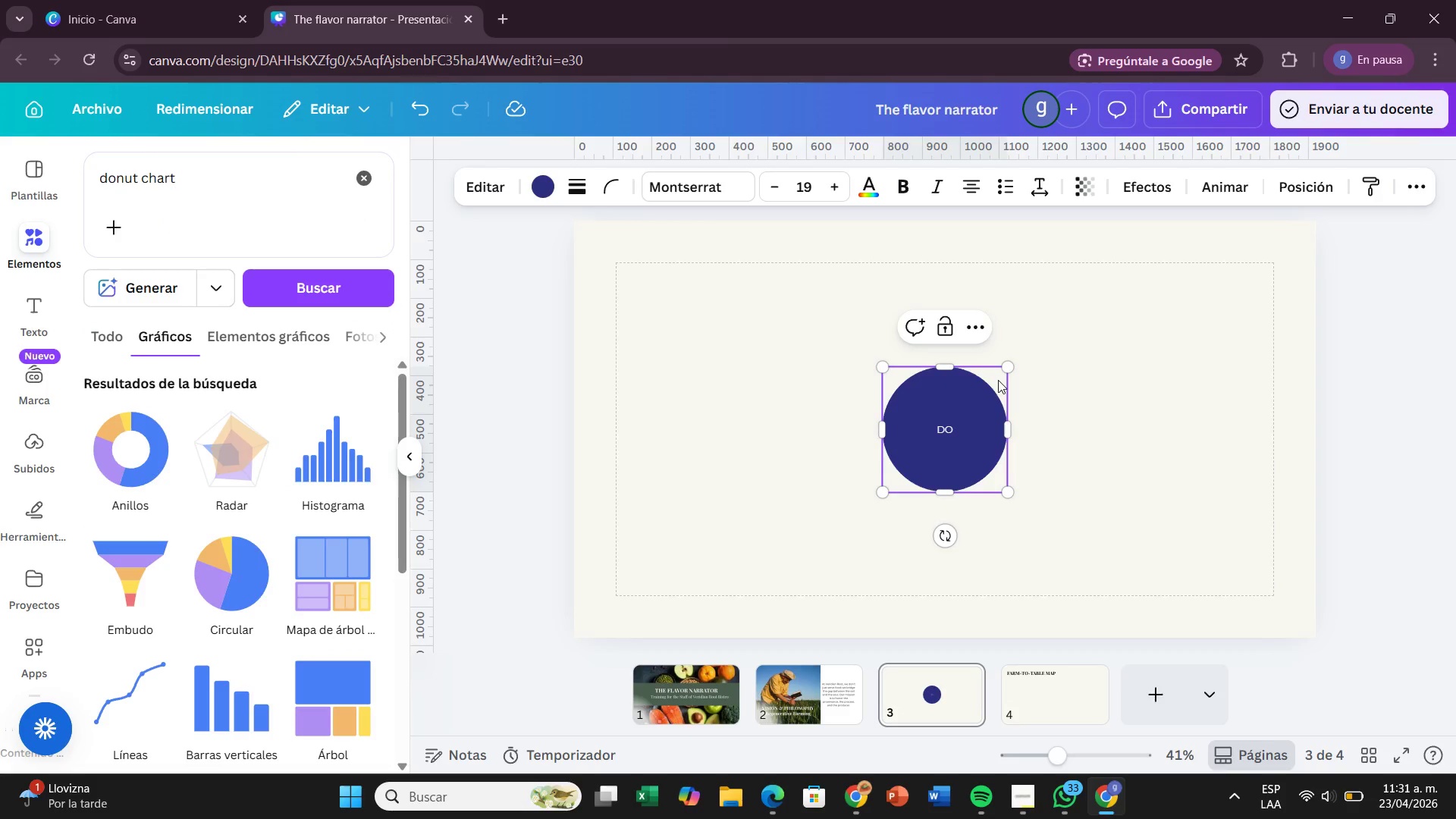 
key(Backspace)
 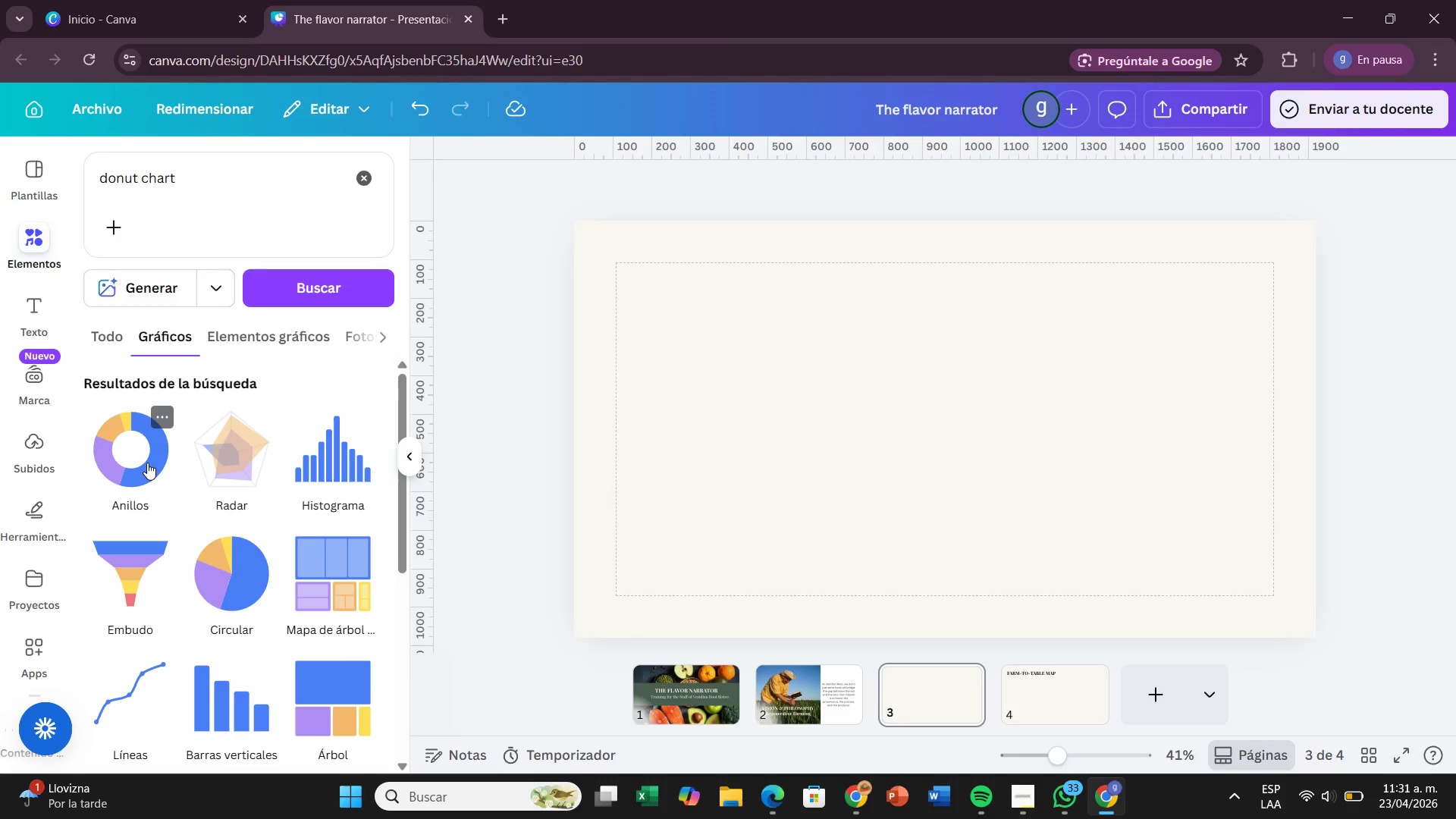 
left_click([147, 463])
 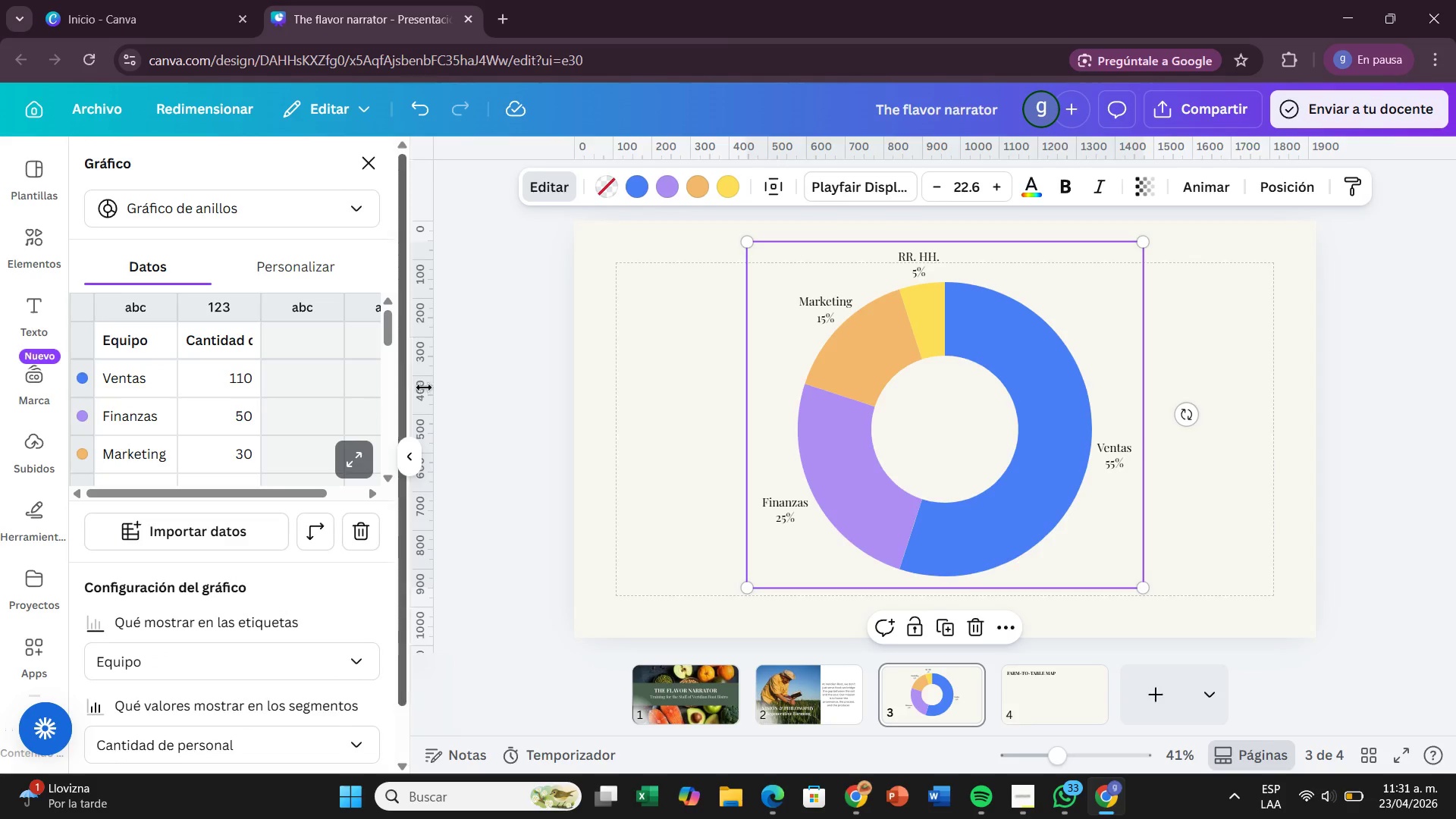 
wait(6.47)
 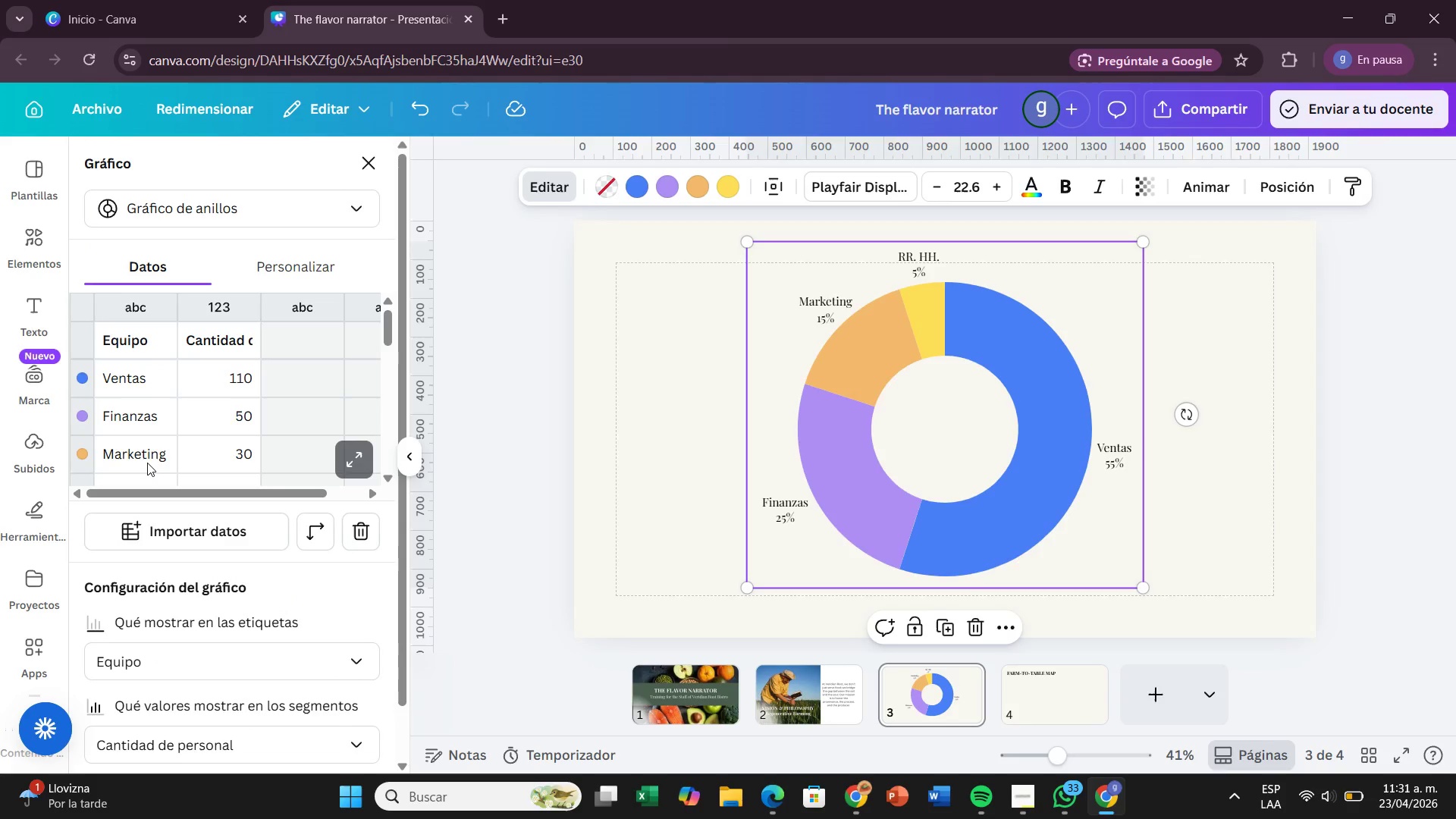 
left_click([547, 184])
 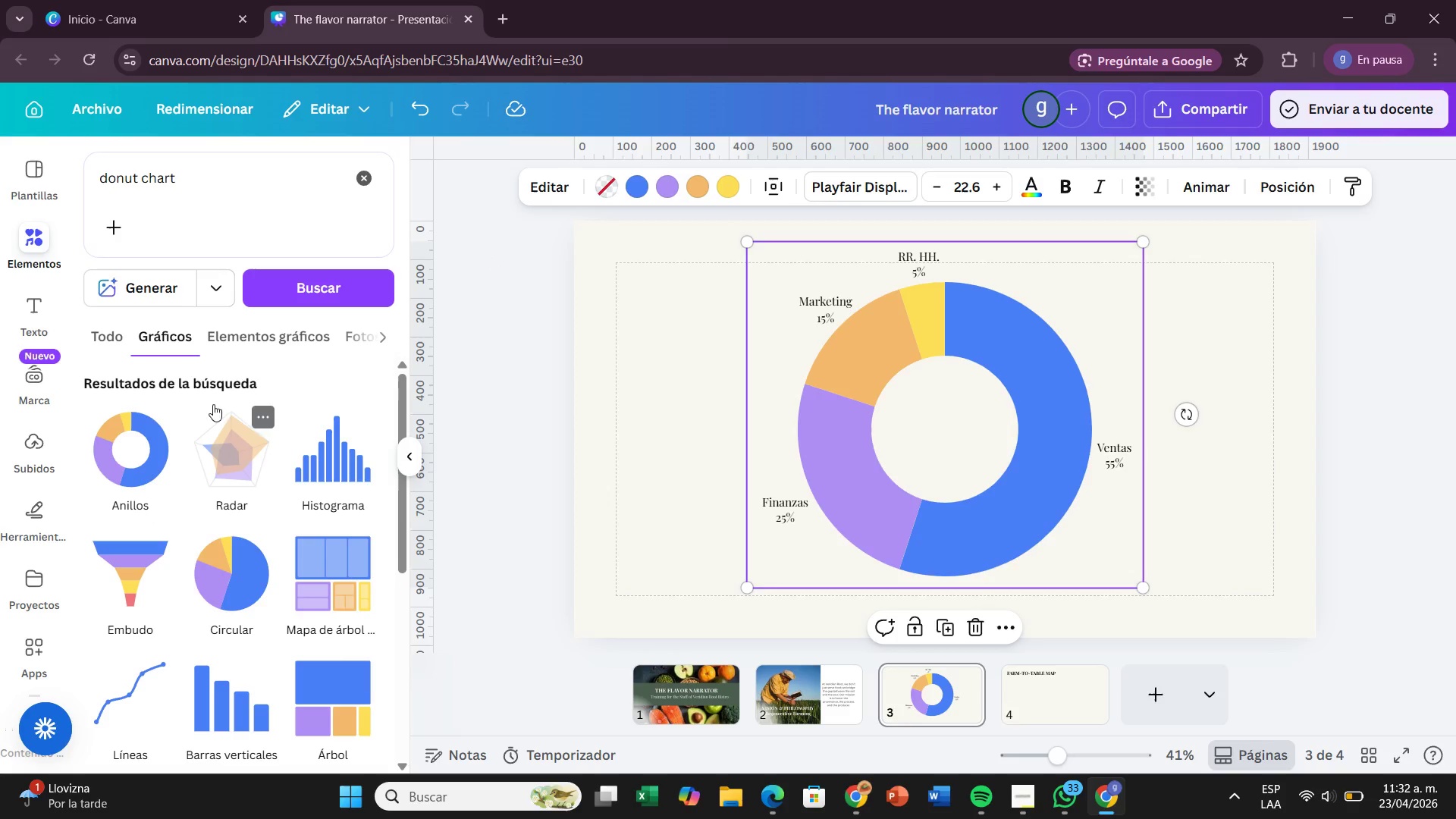 
left_click([545, 188])
 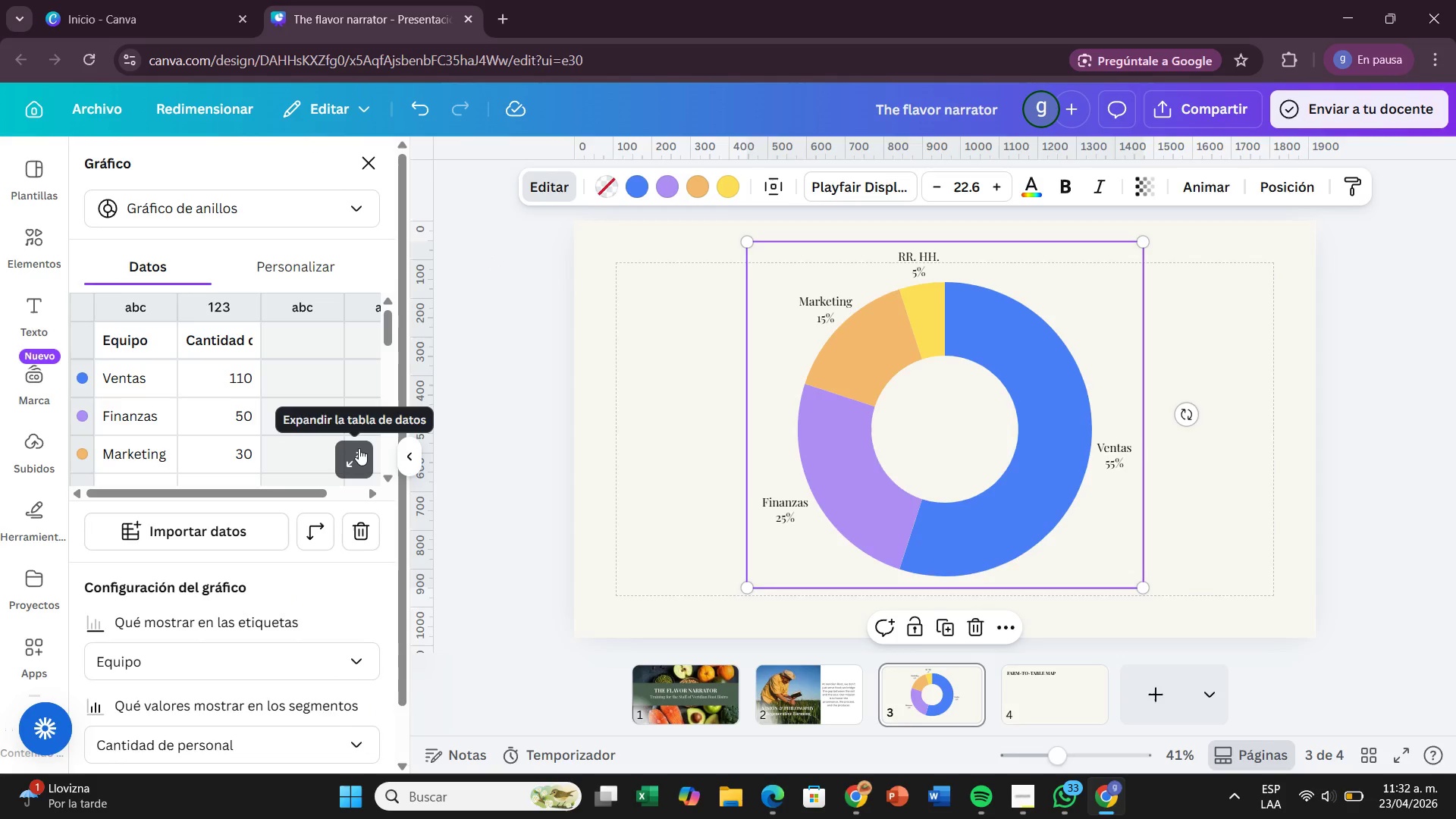 
wait(9.58)
 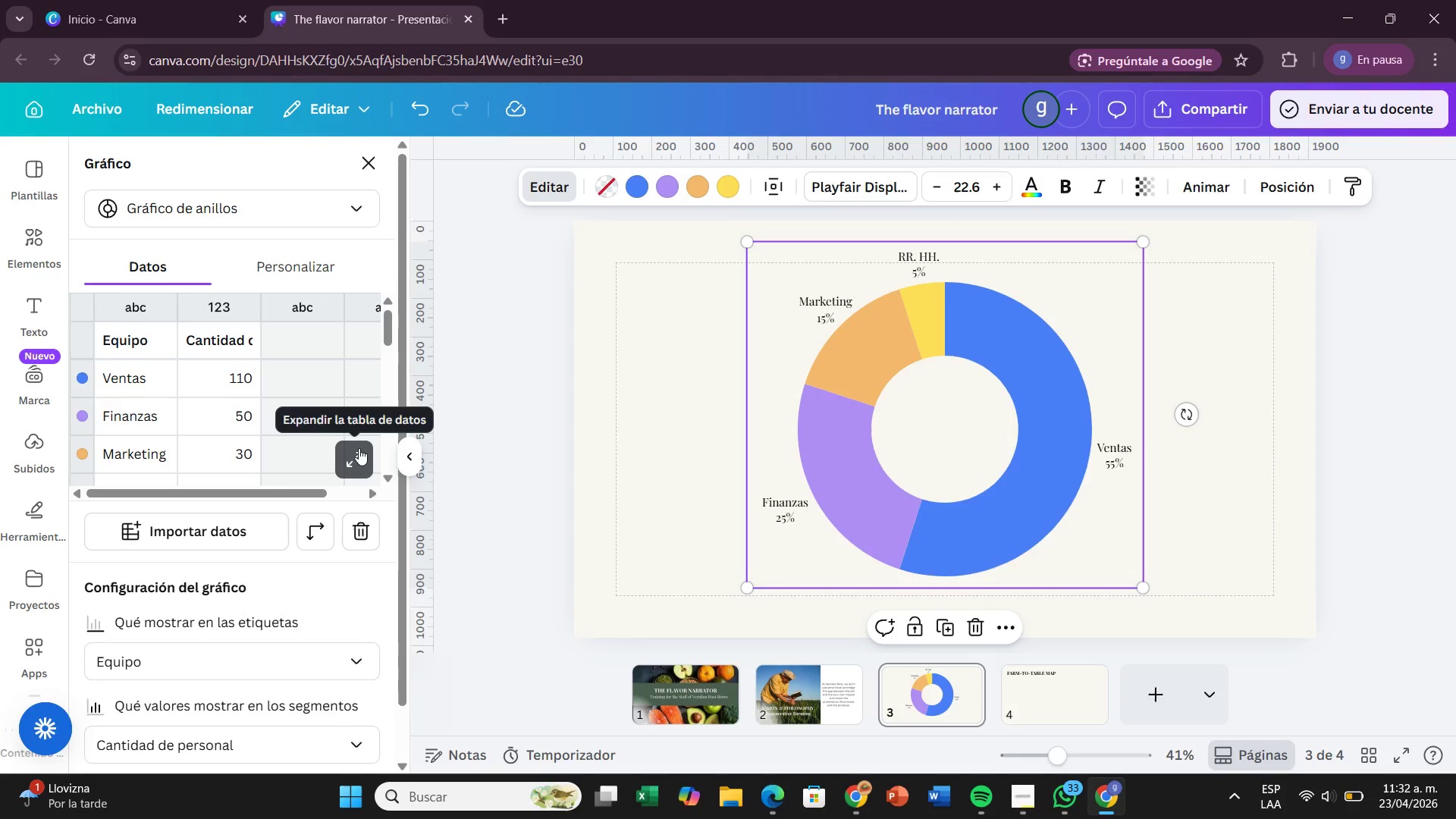 
left_click([359, 448])
 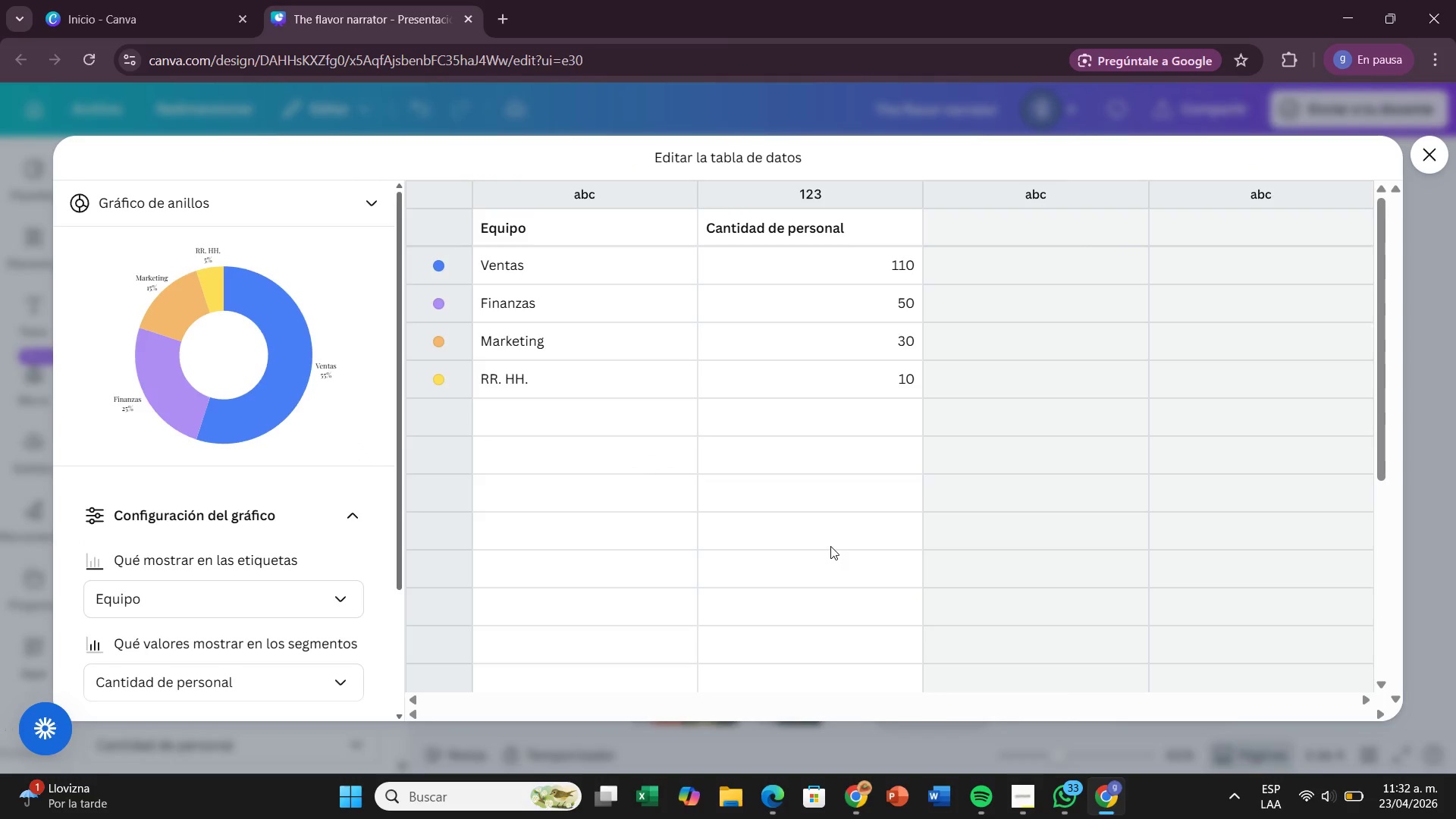 
wait(12.38)
 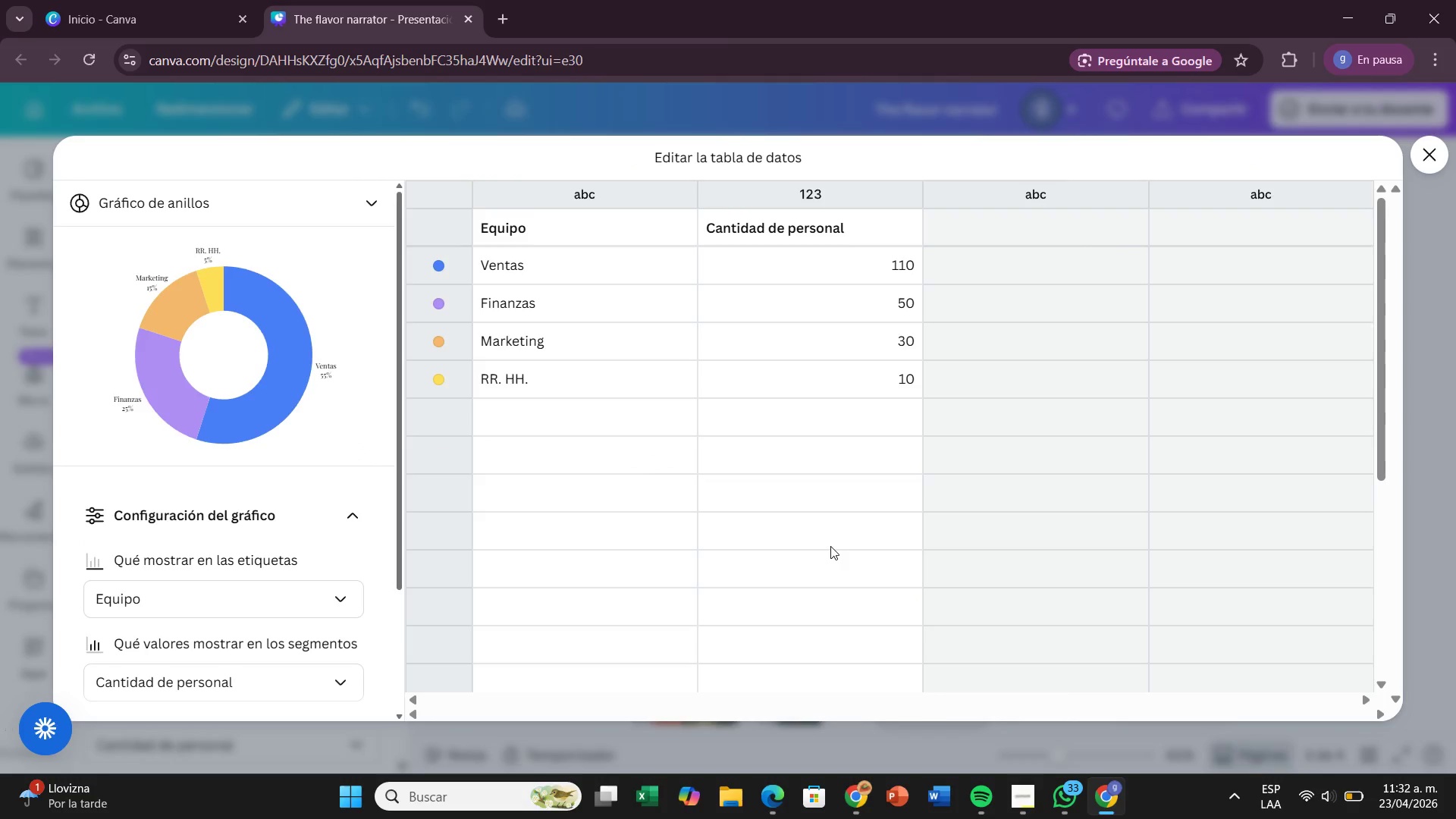 
scroll: coordinate [515, 661], scroll_direction: down, amount: 6.0
 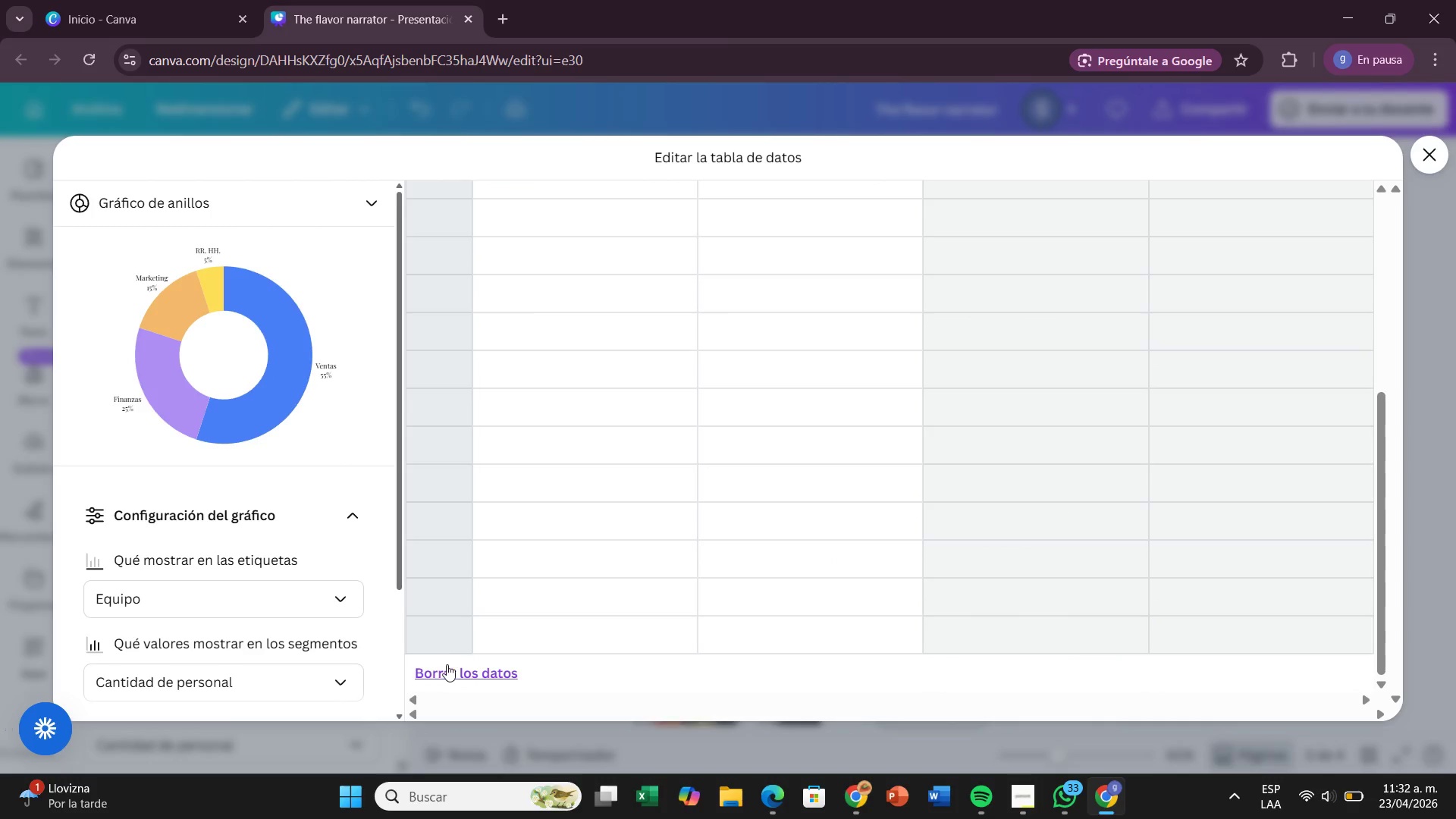 
left_click([447, 664])
 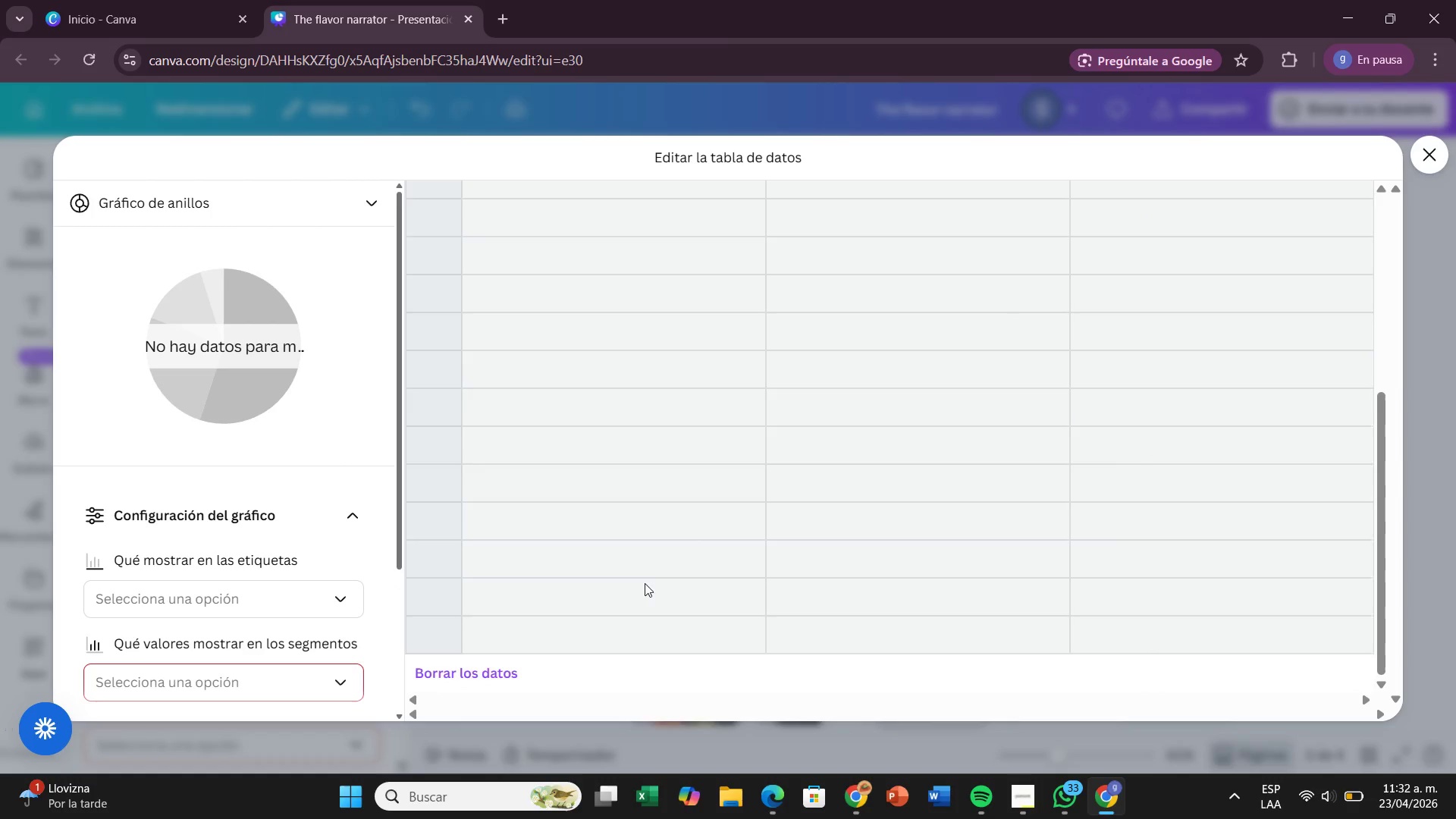 
scroll: coordinate [617, 557], scroll_direction: up, amount: 7.0
 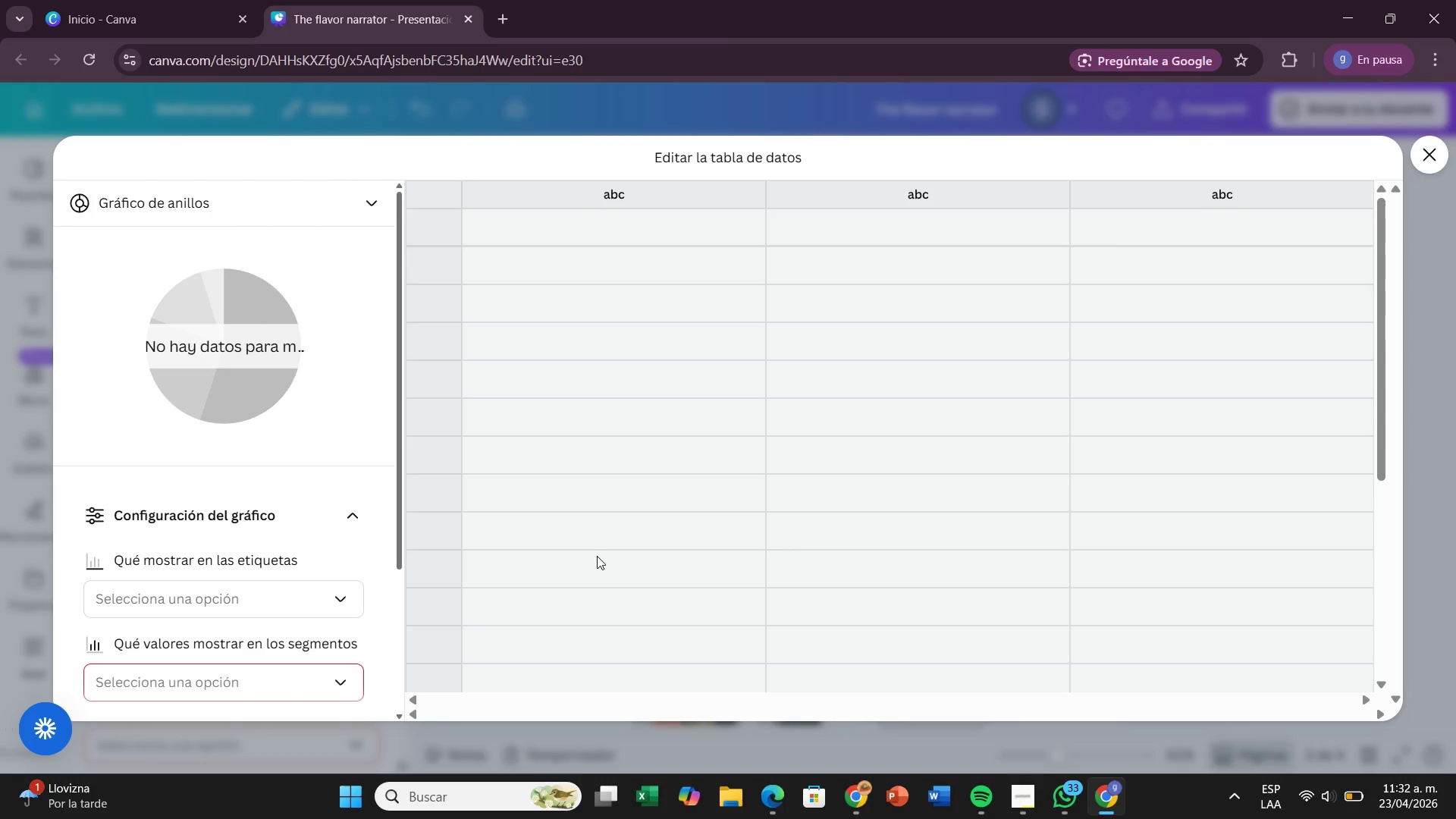 
wait(22.63)
 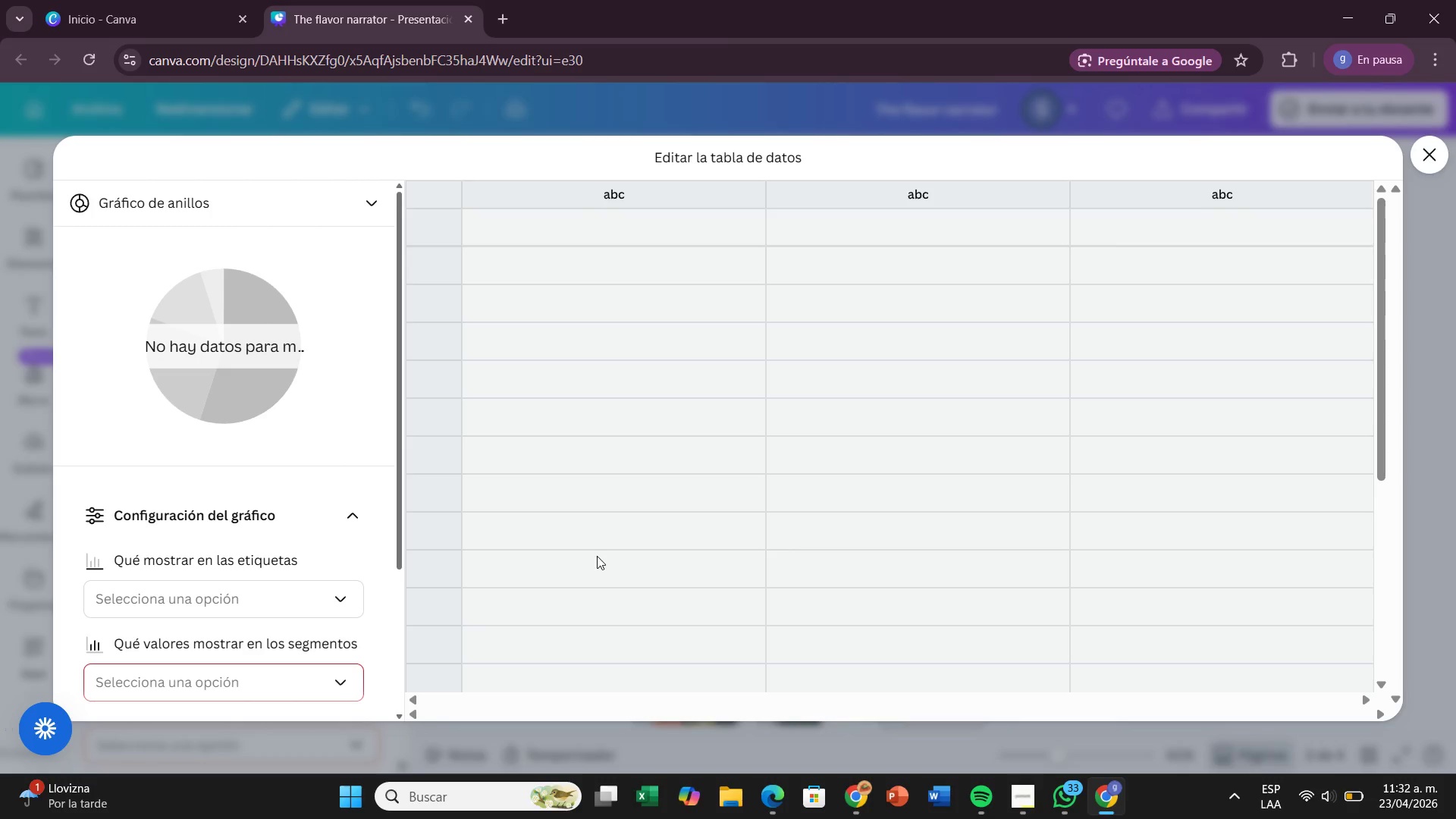 
left_click([552, 239])
 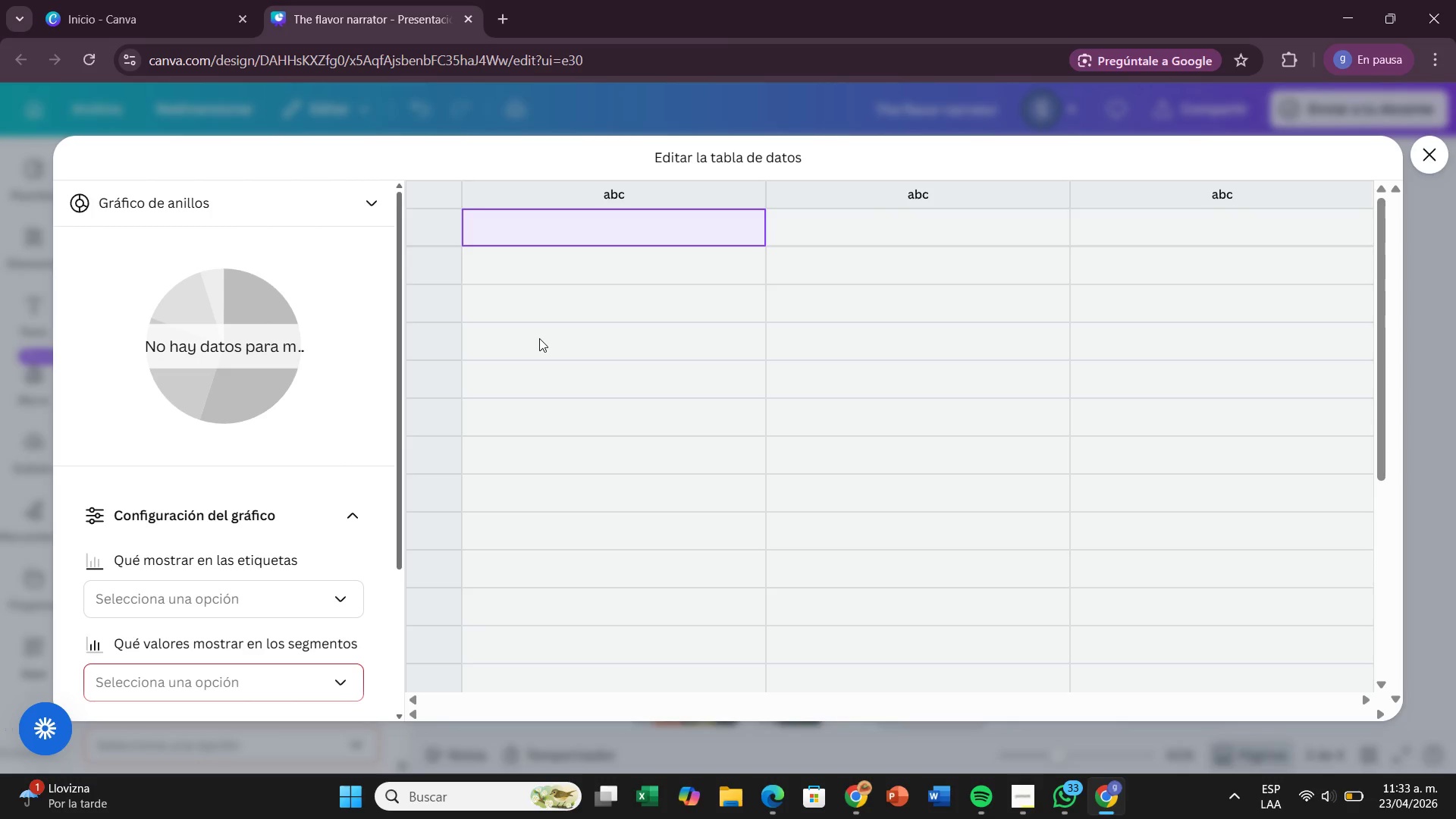 
wait(31.39)
 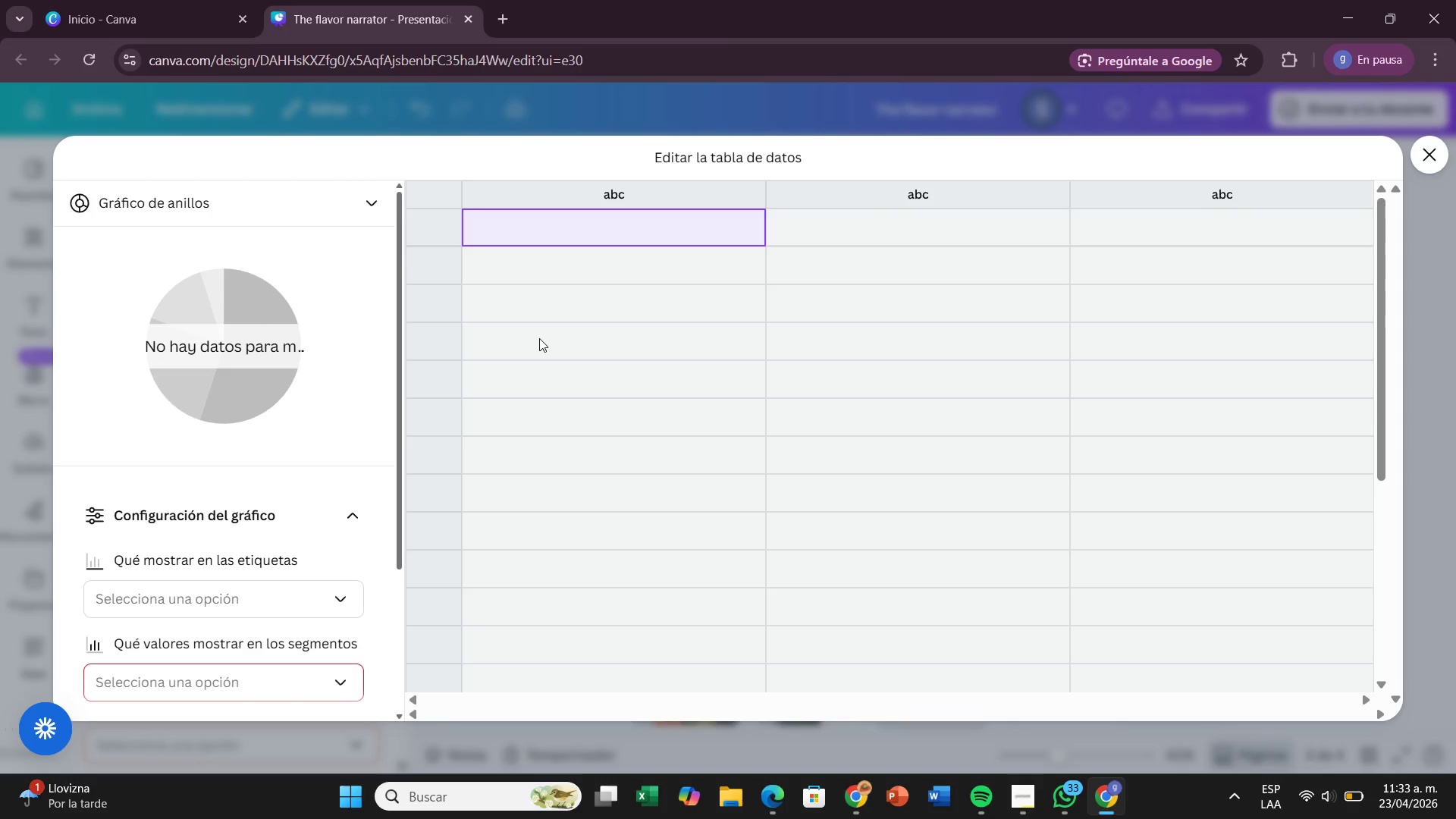 
left_click([555, 264])
 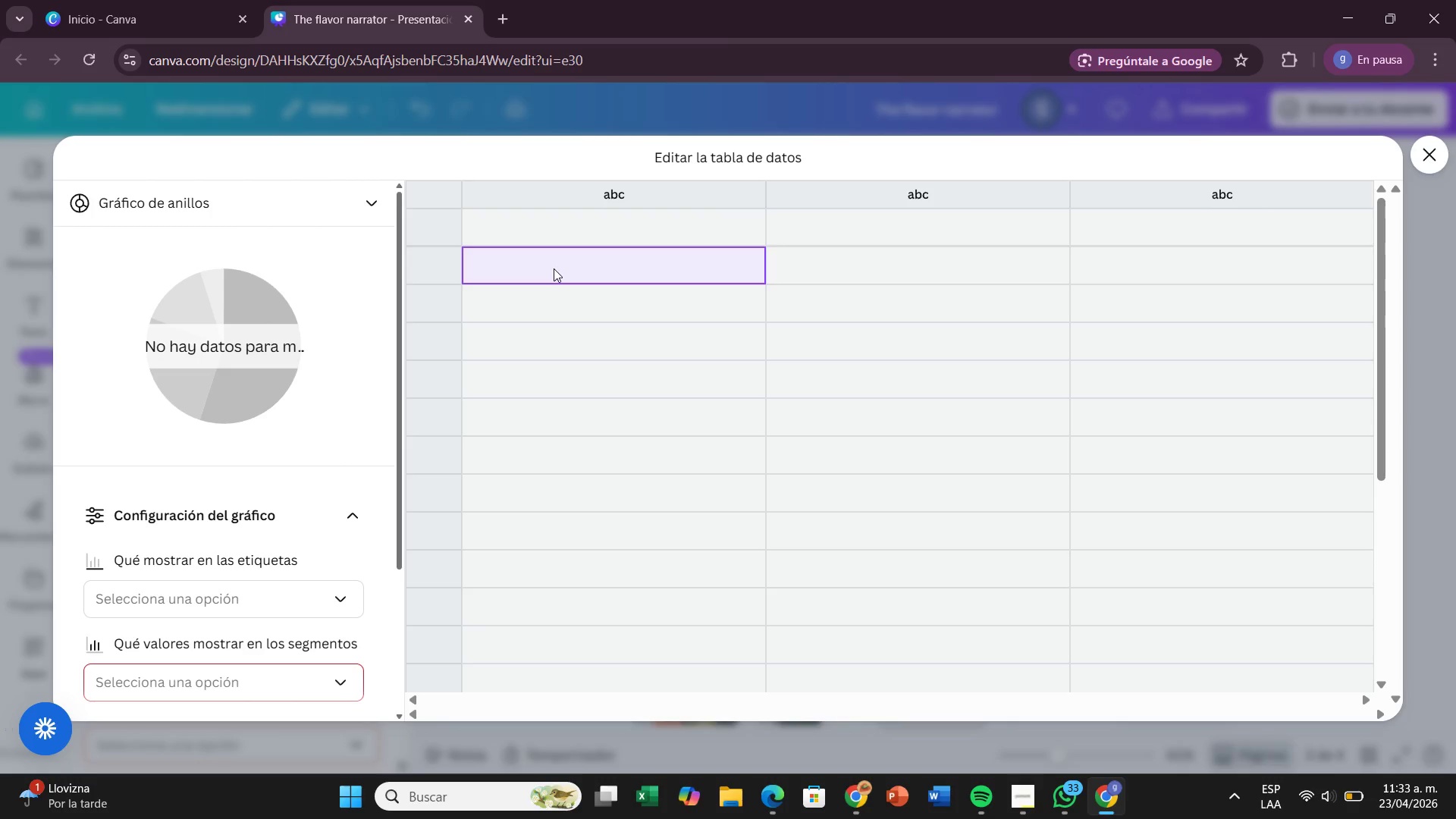 
type(THE GREENS)
 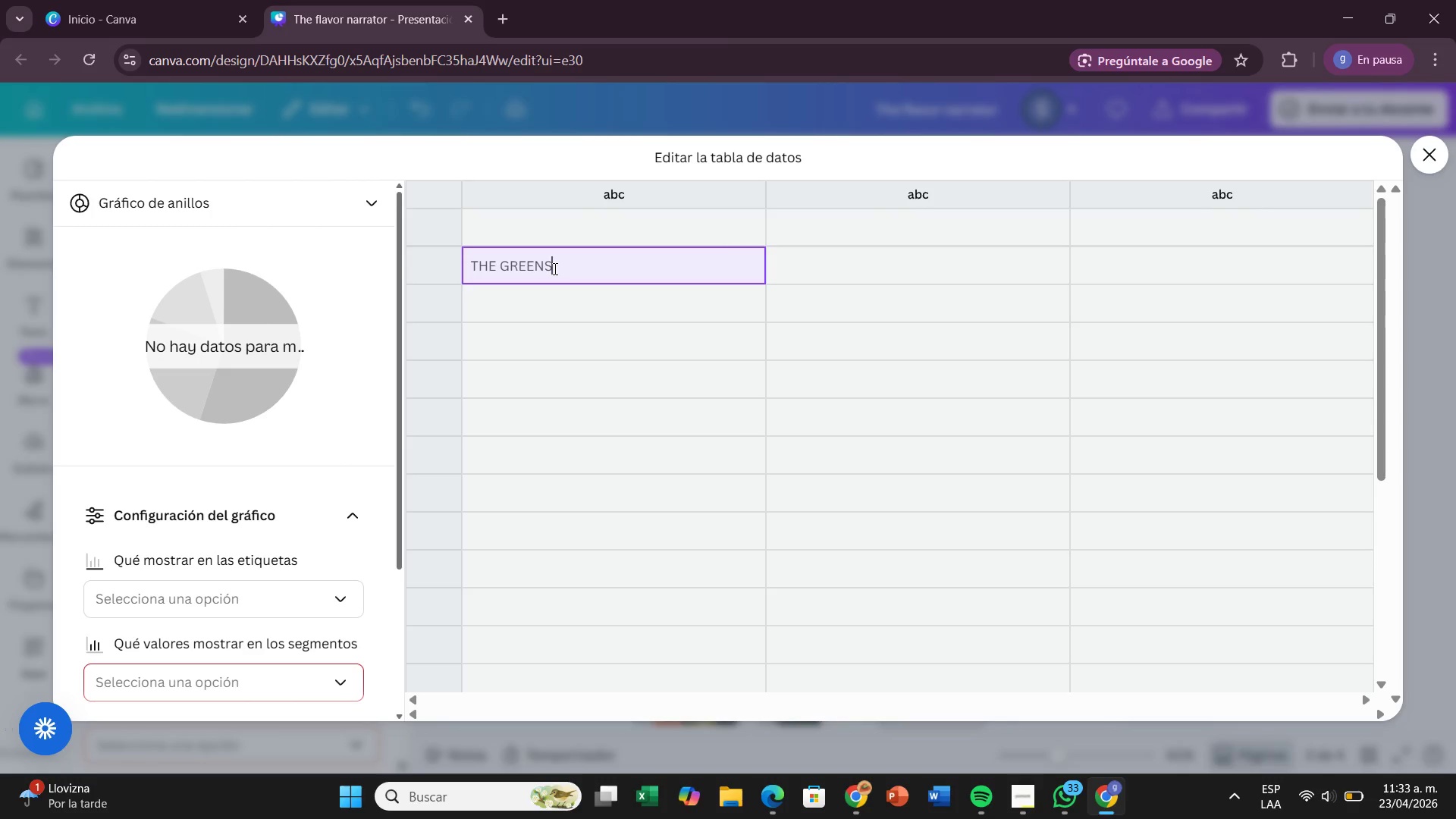 
key(Enter)
 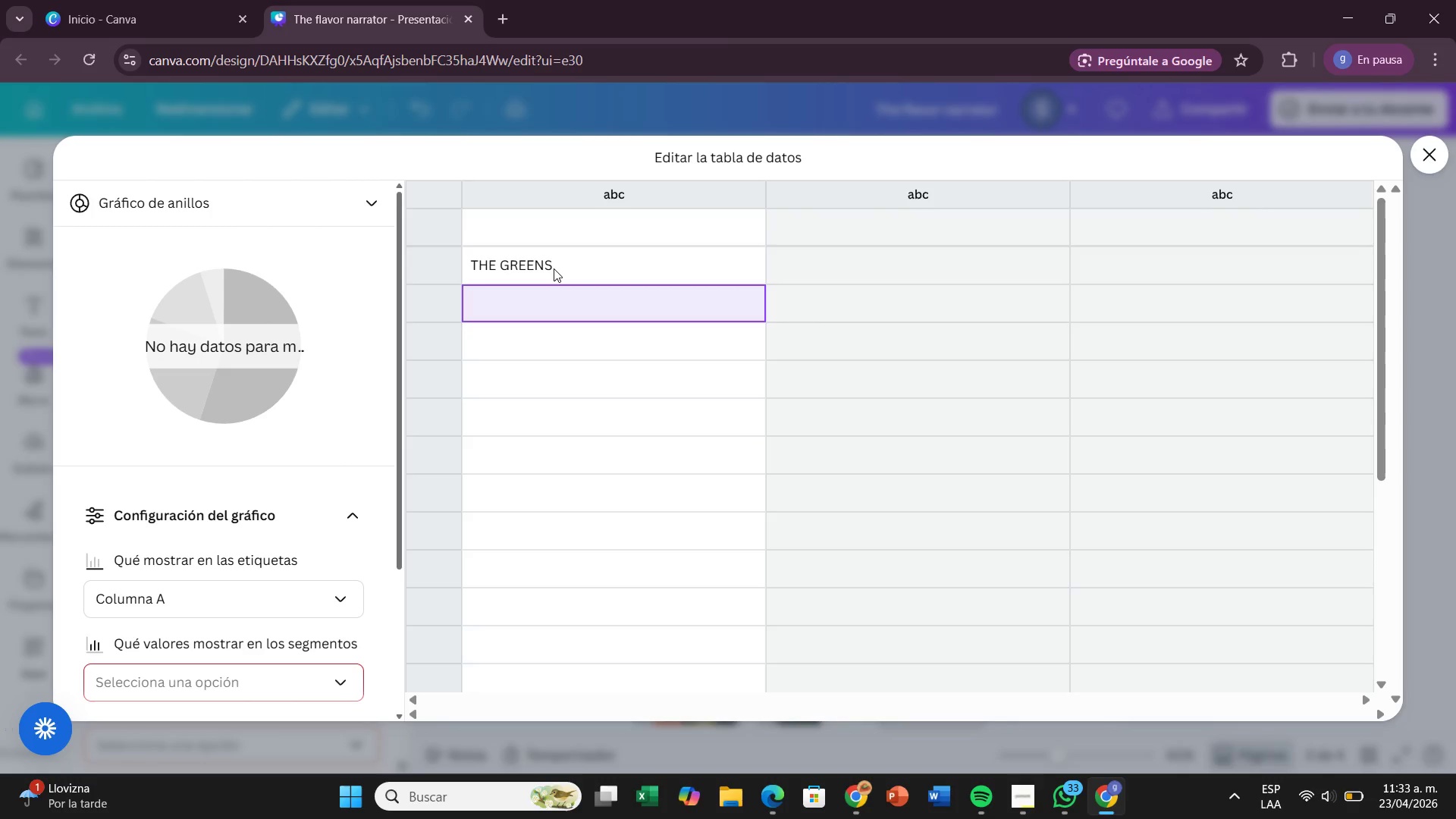 
type(THE FOREST)
 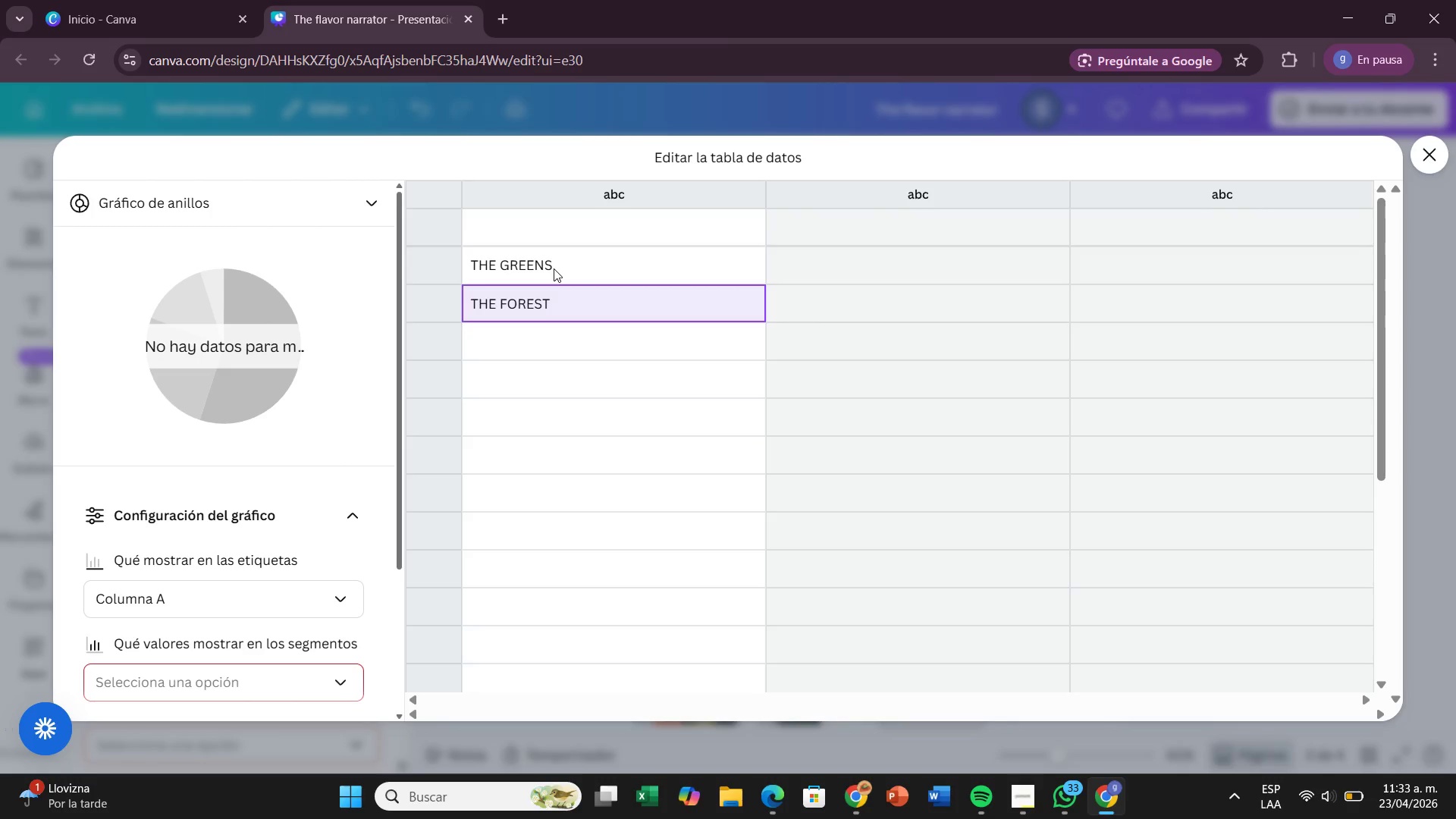 
key(Enter)
 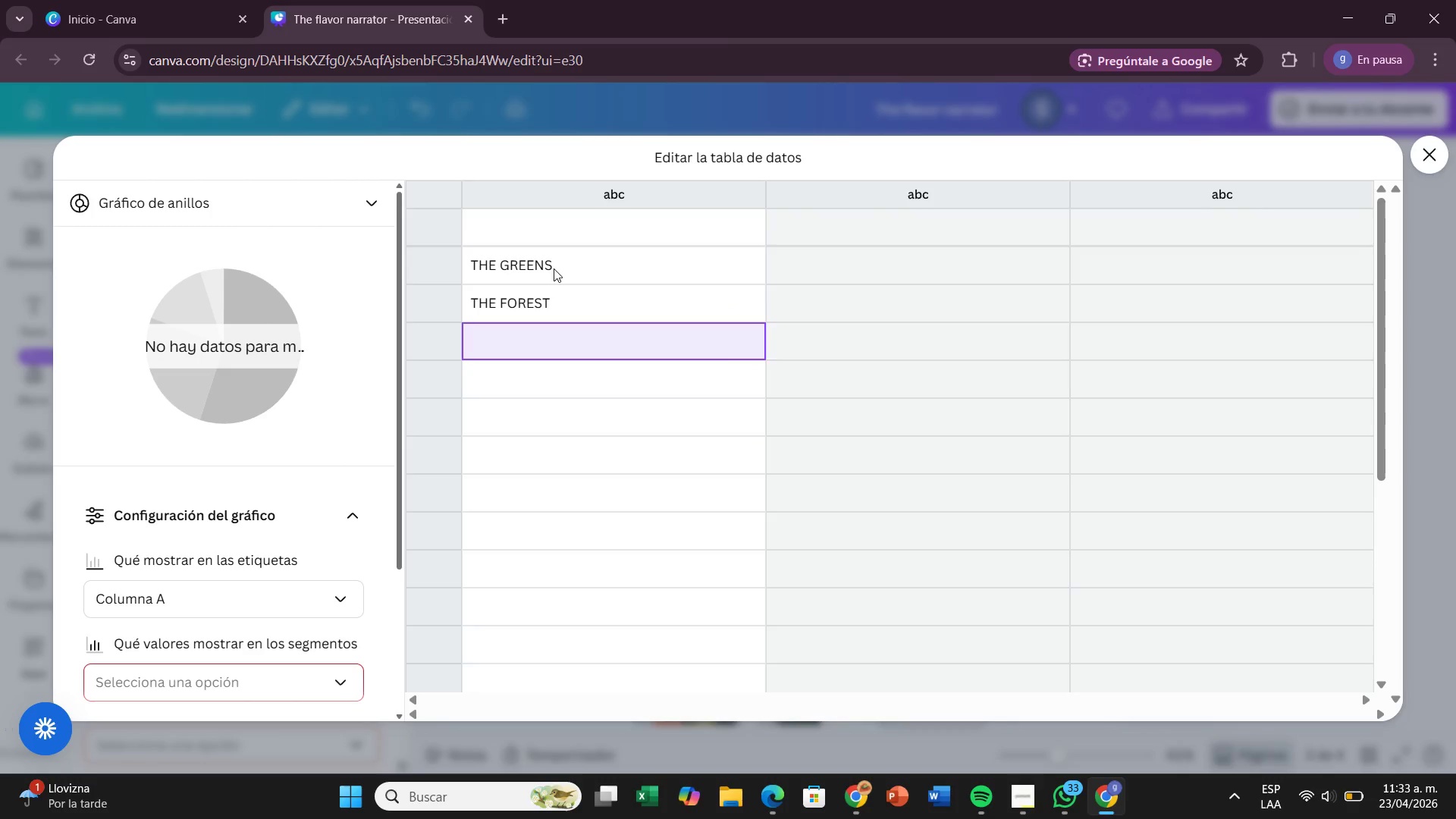 
type(THE LANF)
key(Backspace)
type(D)
 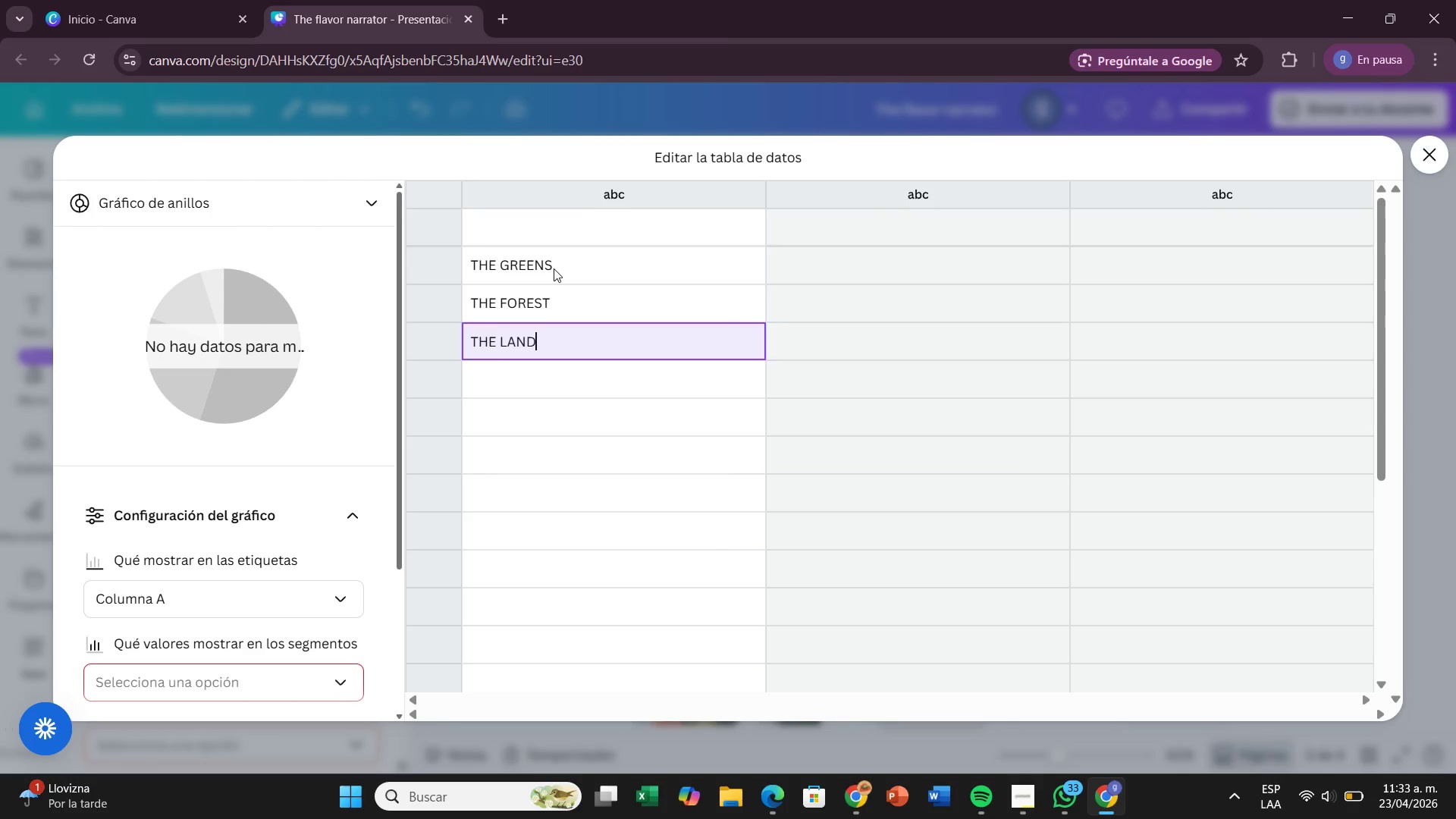 
key(Enter)
 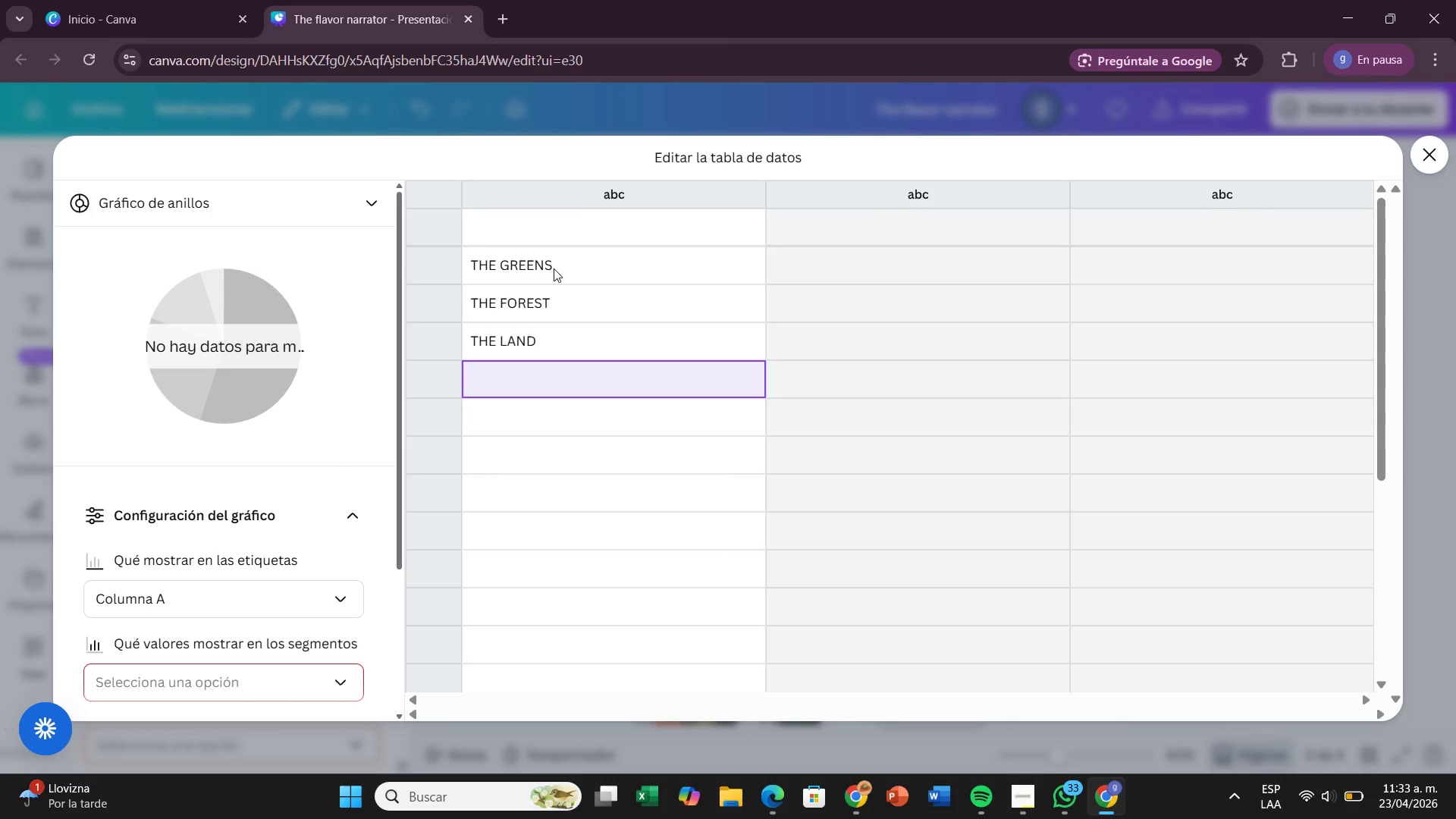 
type(THE ROOTS)
 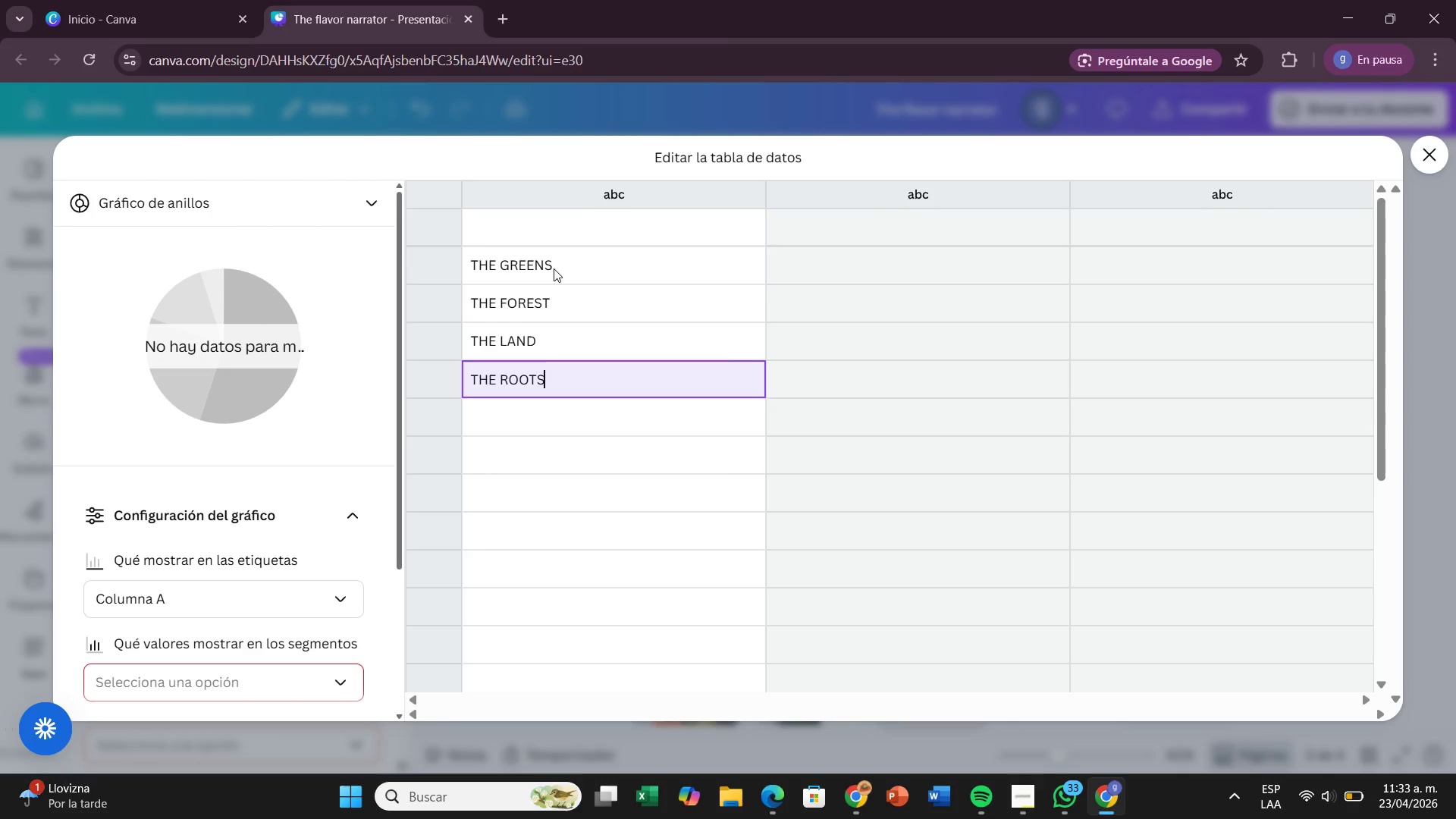 
key(ArrowRight)
 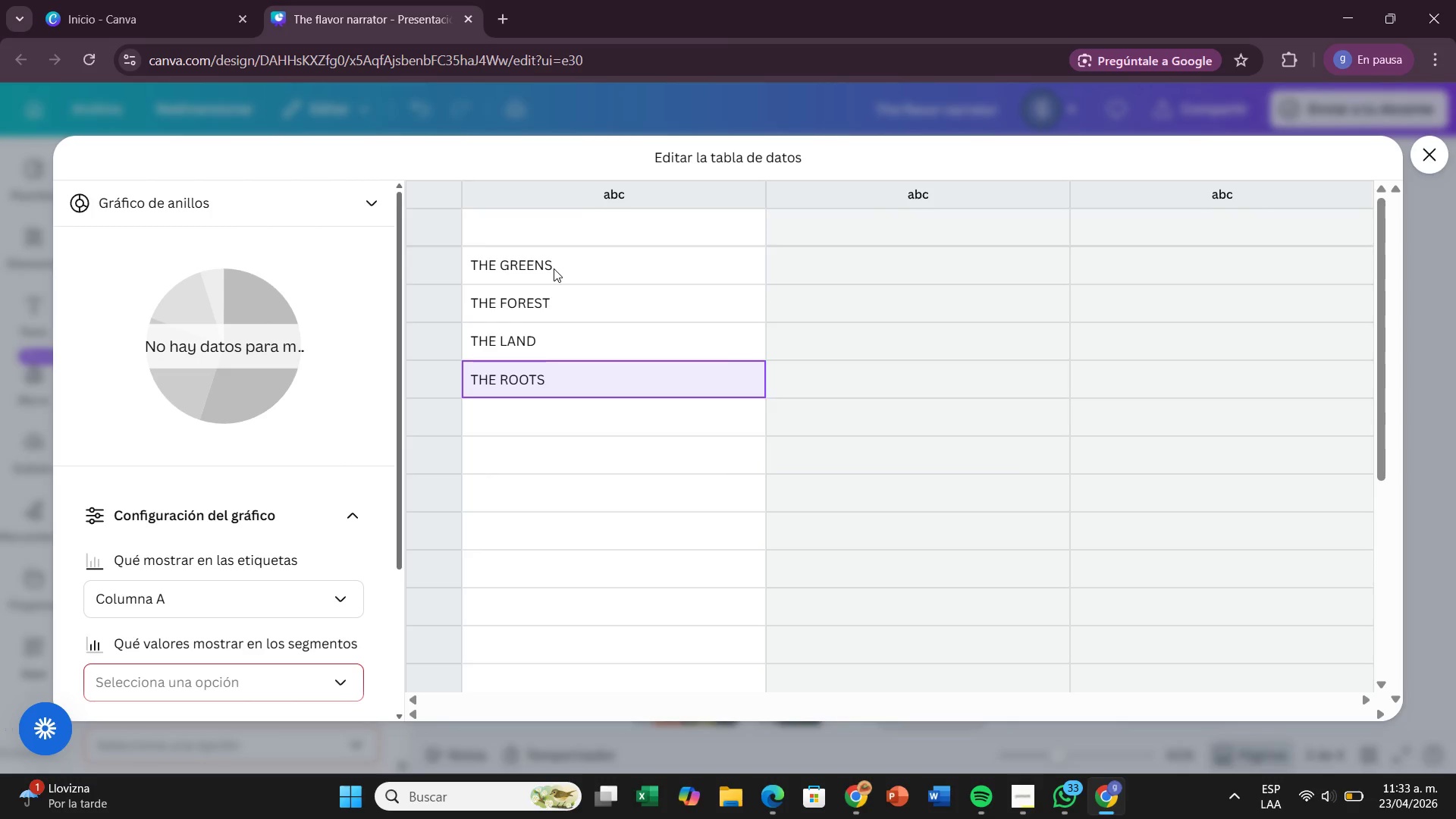 
key(Enter)
 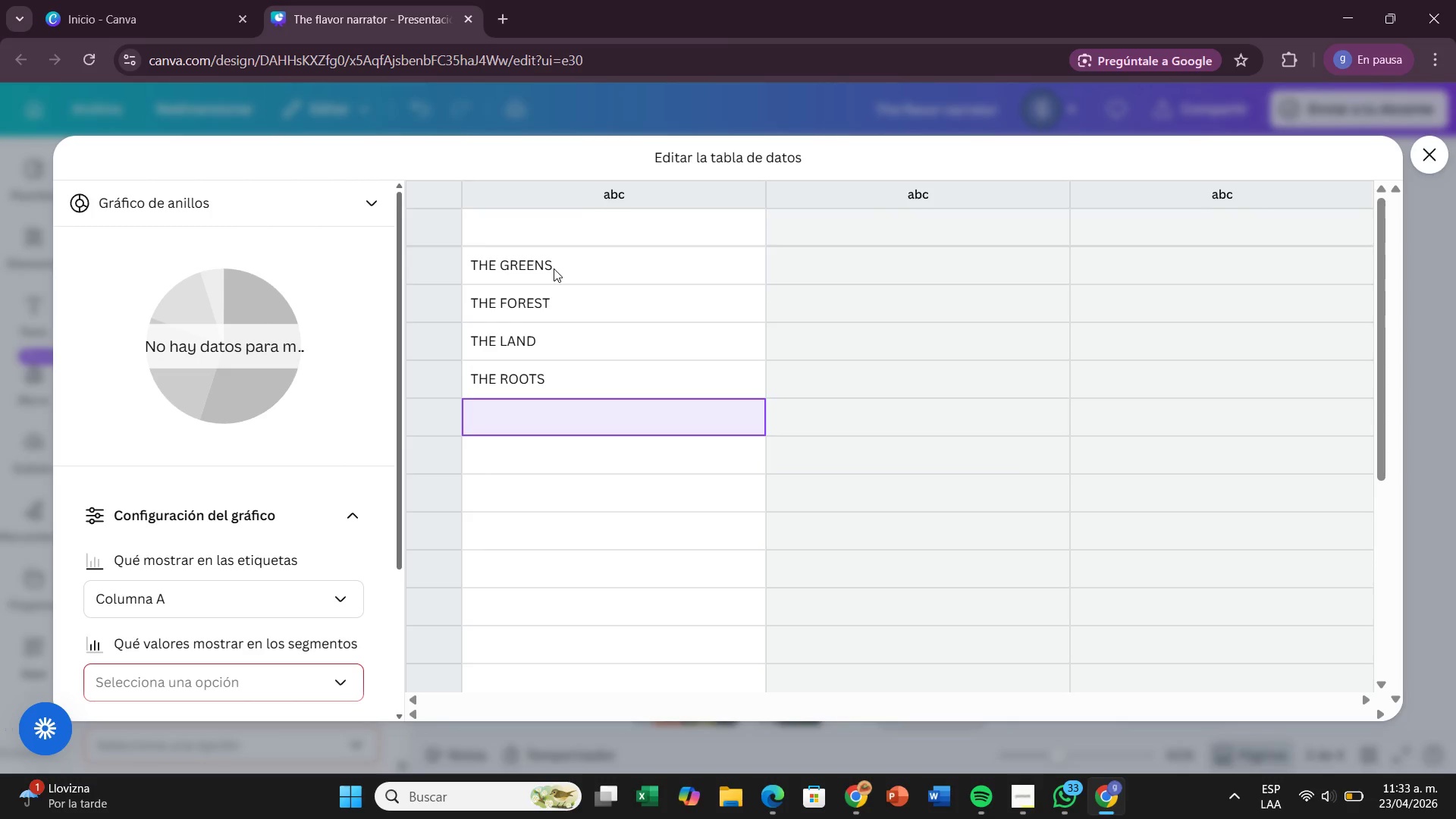 
key(ArrowRight)
 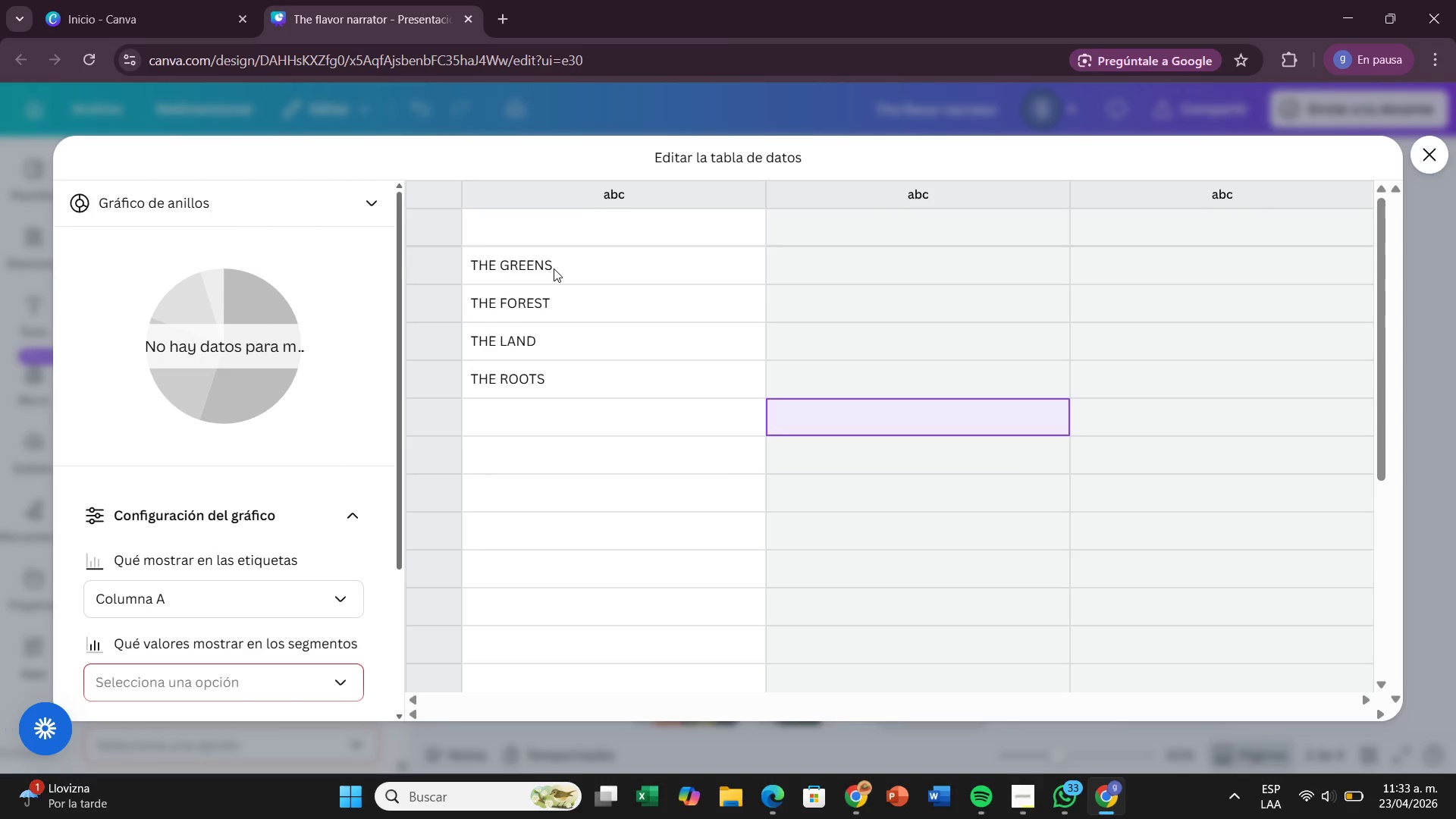 
key(ArrowUp)
 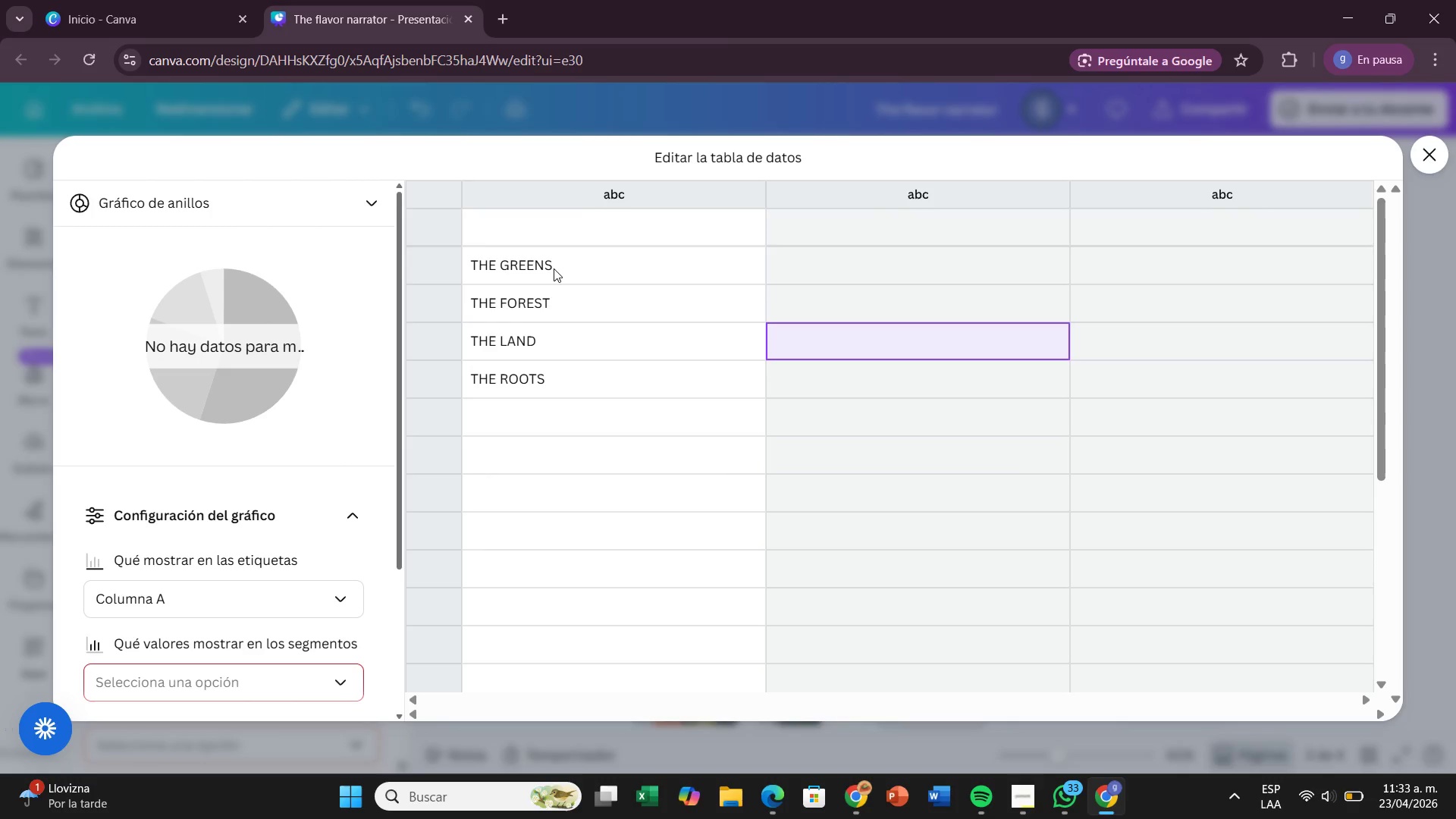 
key(ArrowUp)
 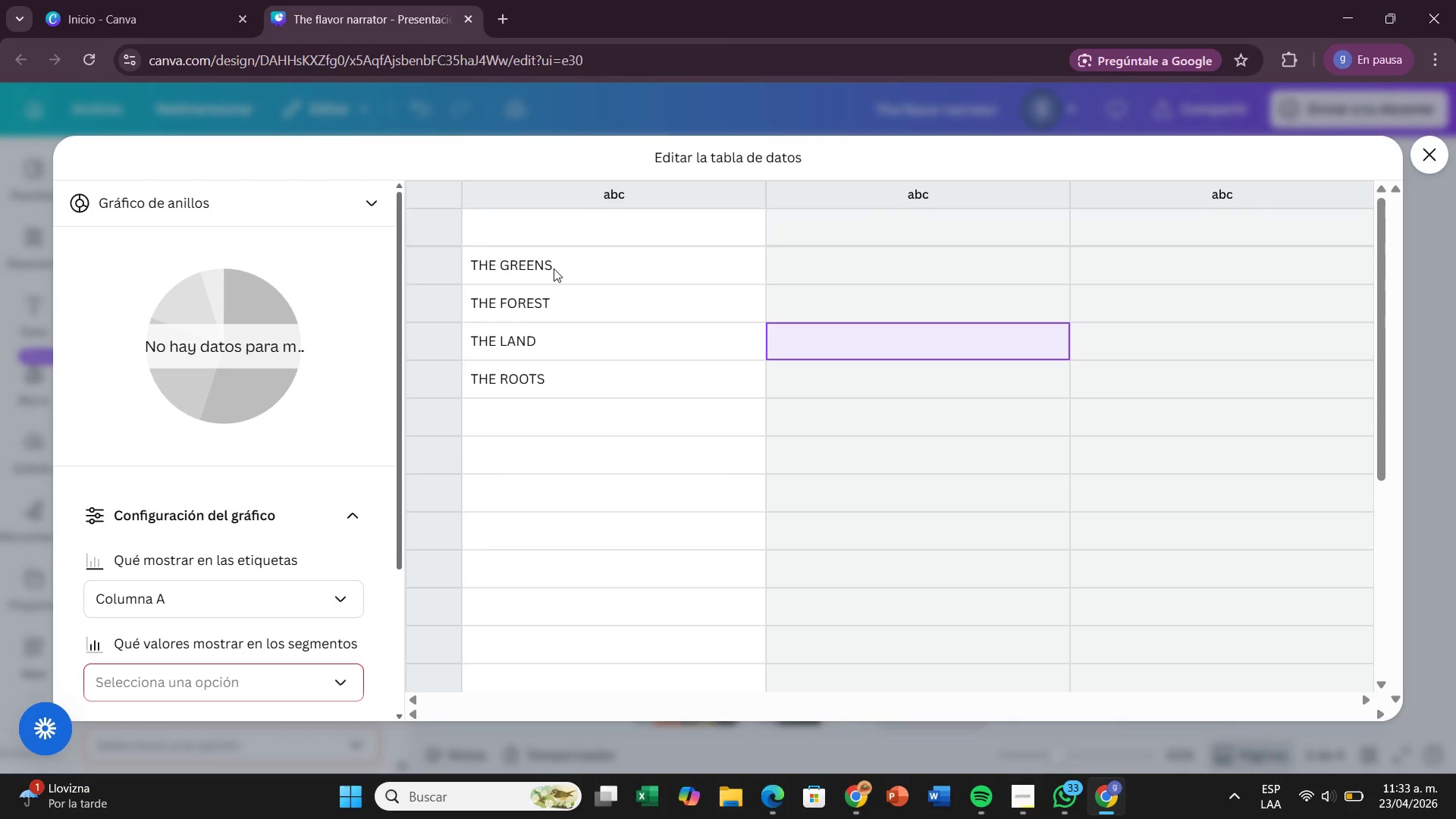 
wait(6.11)
 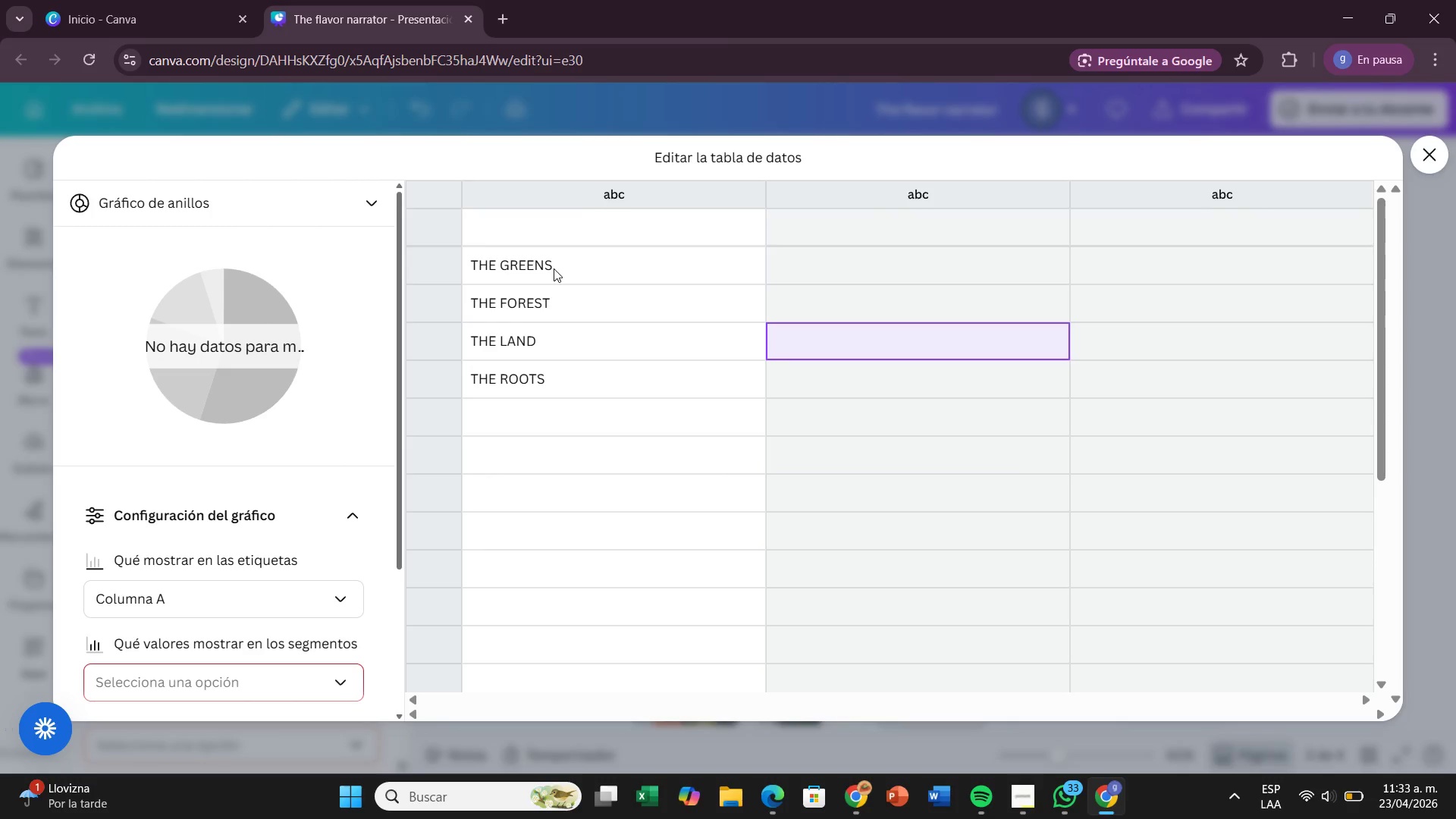 
hold_key(key=ArrowUp, duration=0.45)
 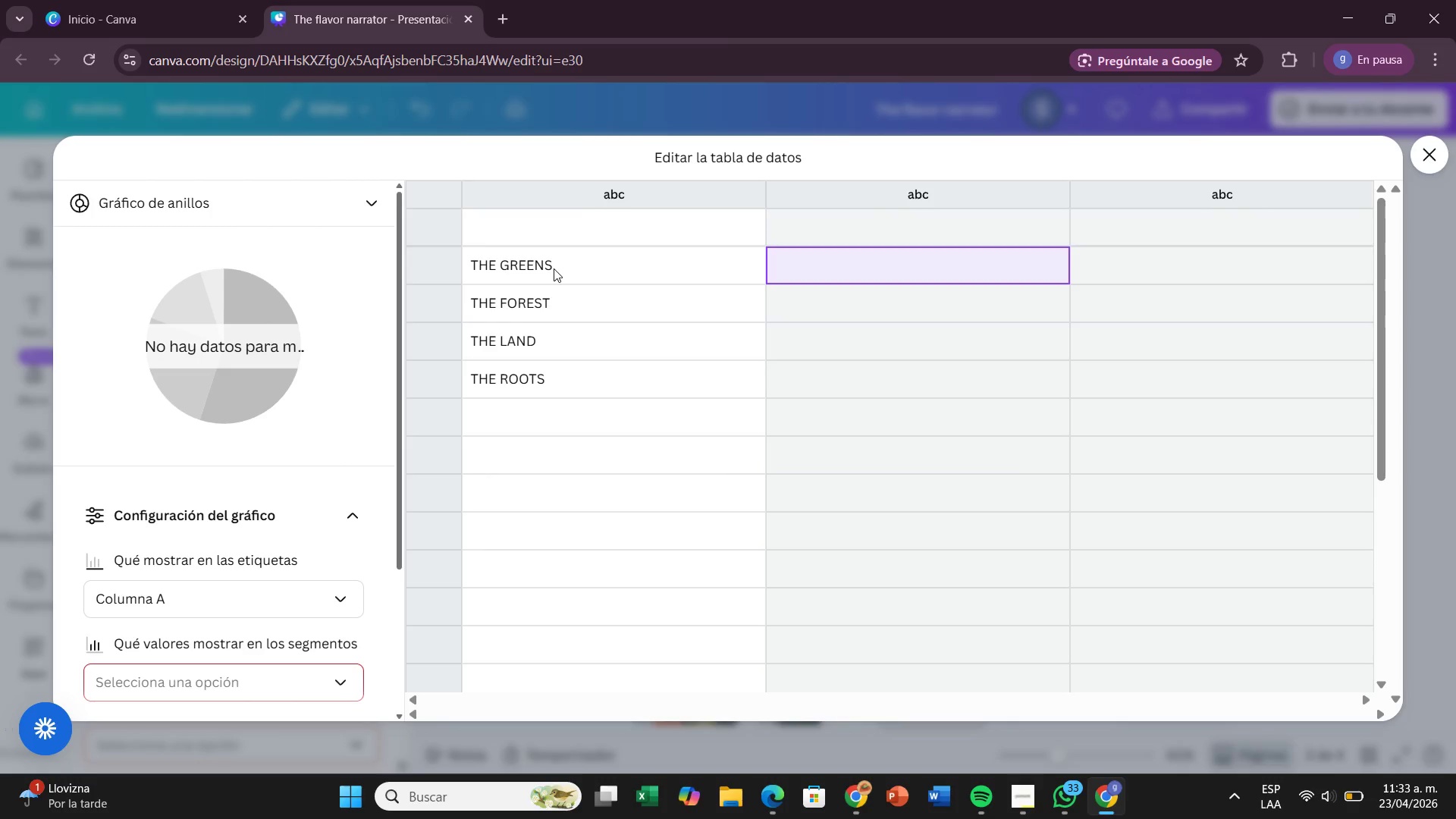 
key(ArrowUp)
 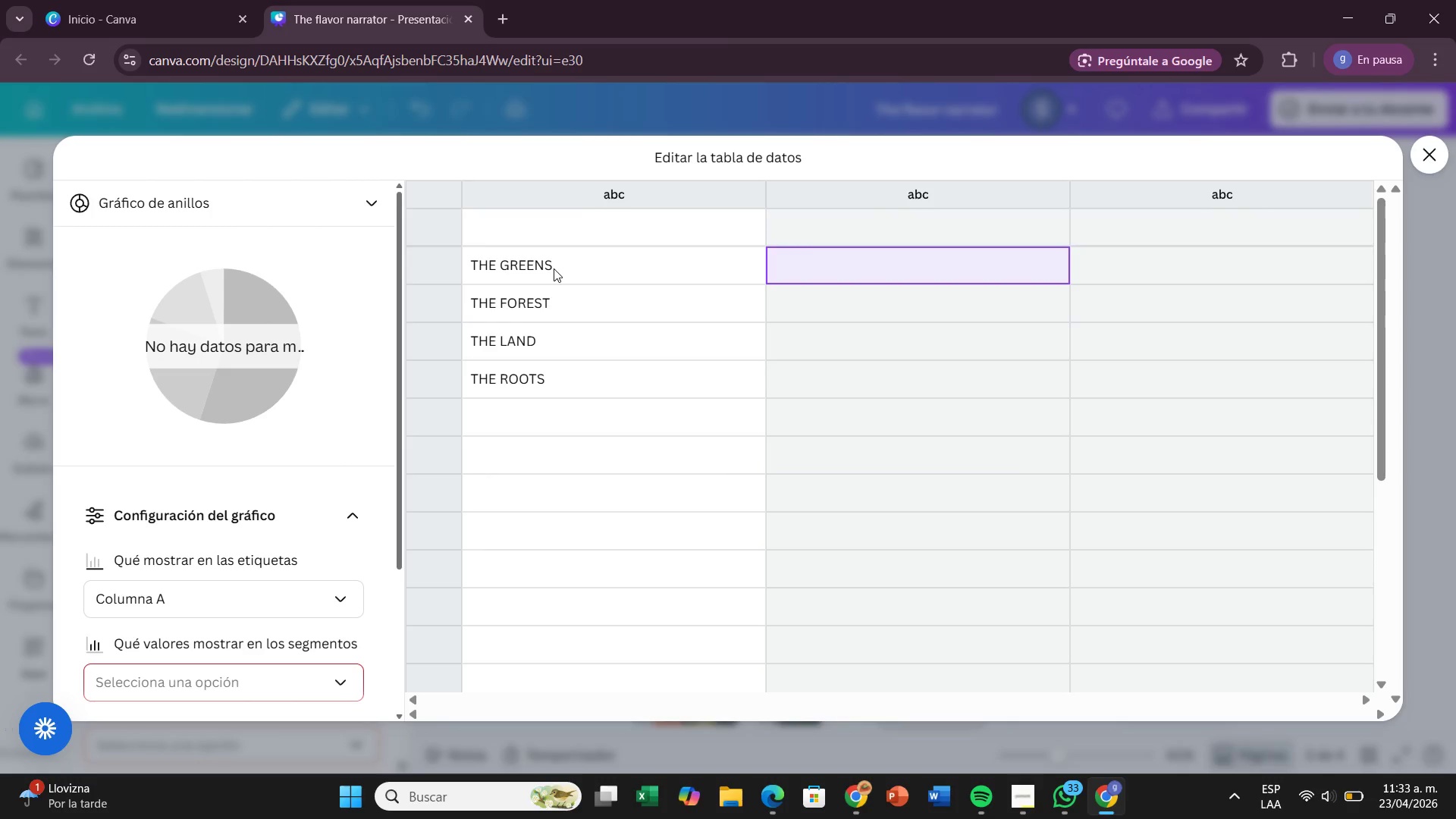 
type(25)
 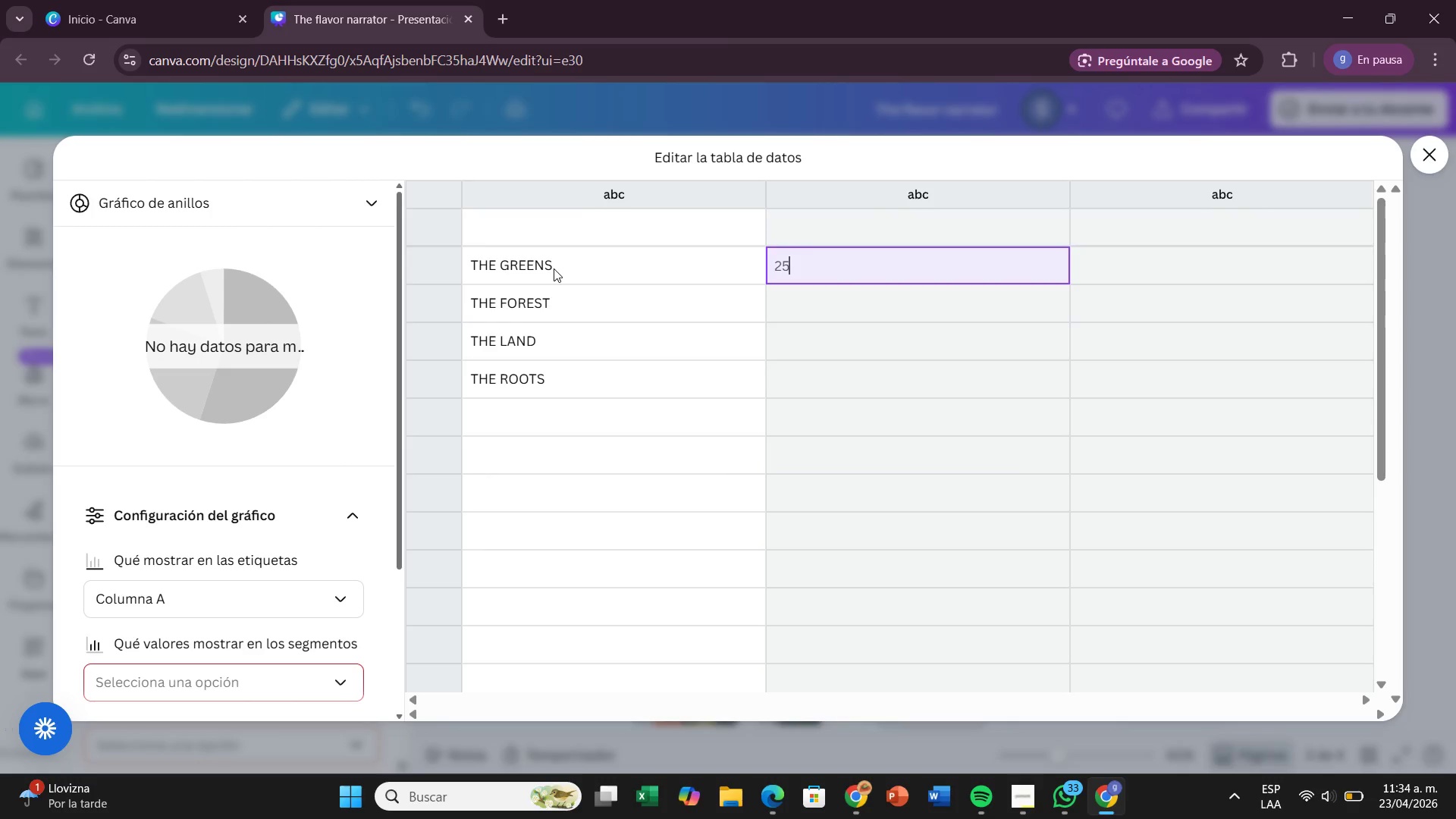 
key(Enter)
 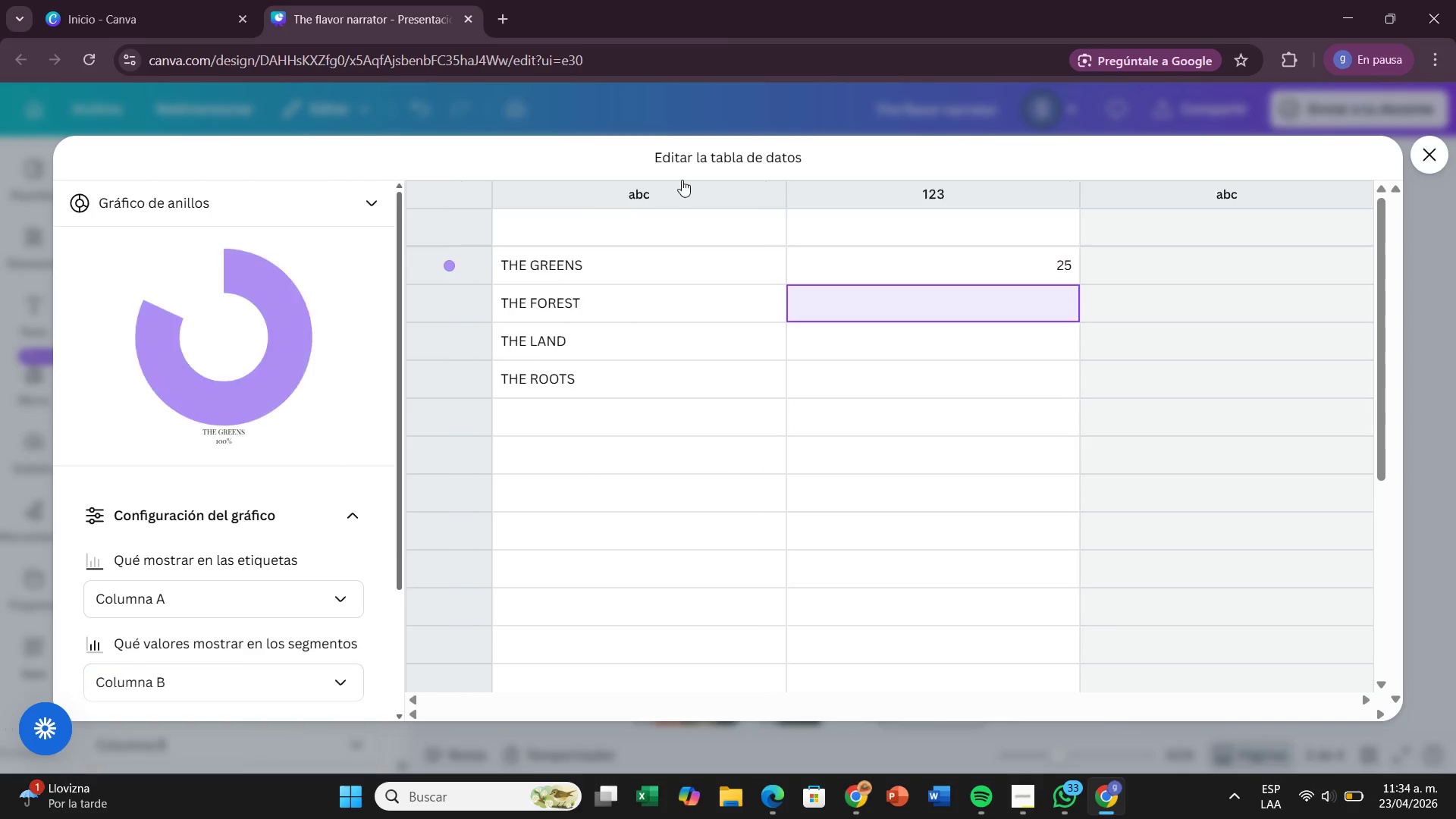 
scroll: coordinate [649, 228], scroll_direction: up, amount: 2.0
 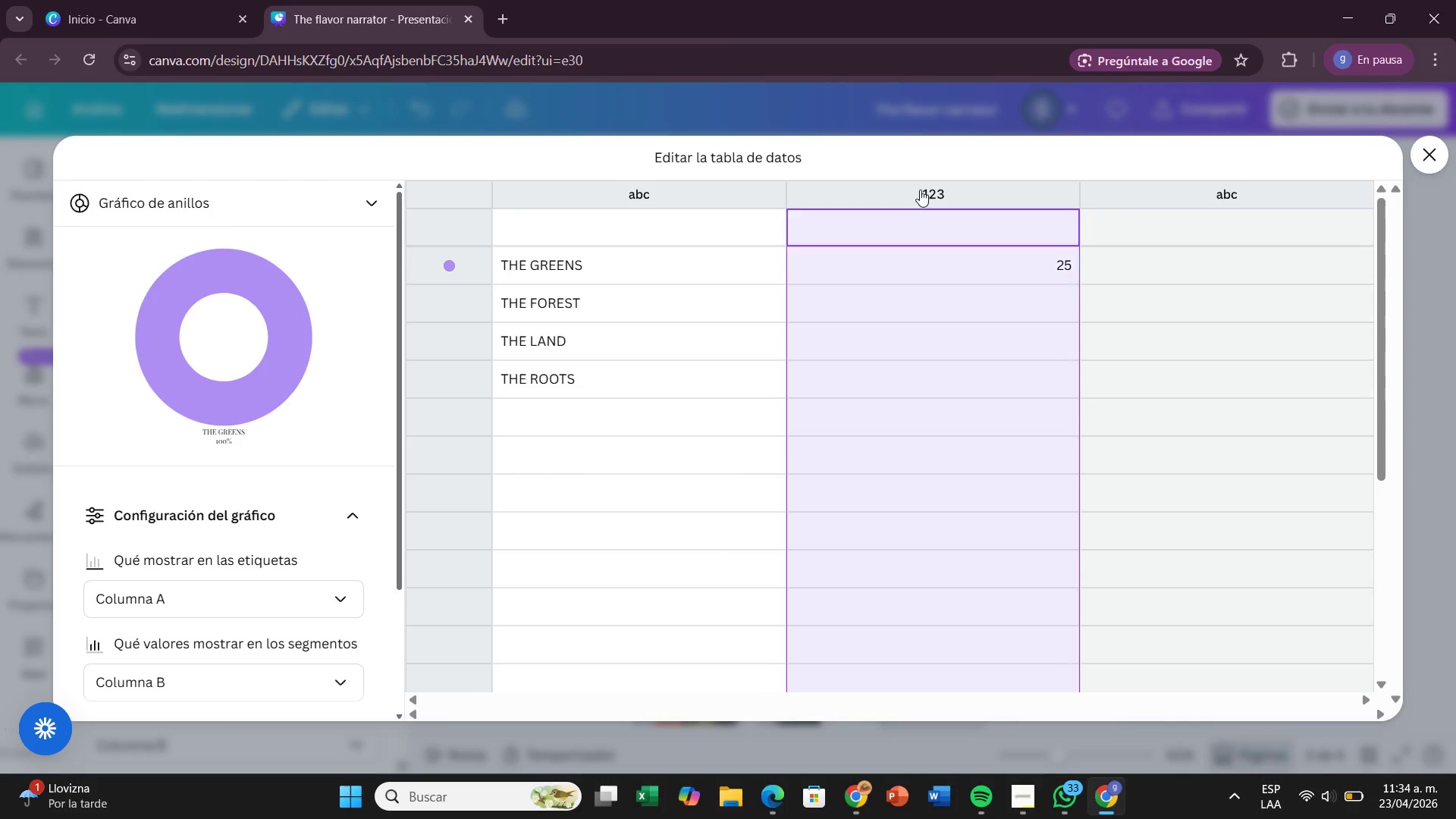 
left_click([920, 190])
 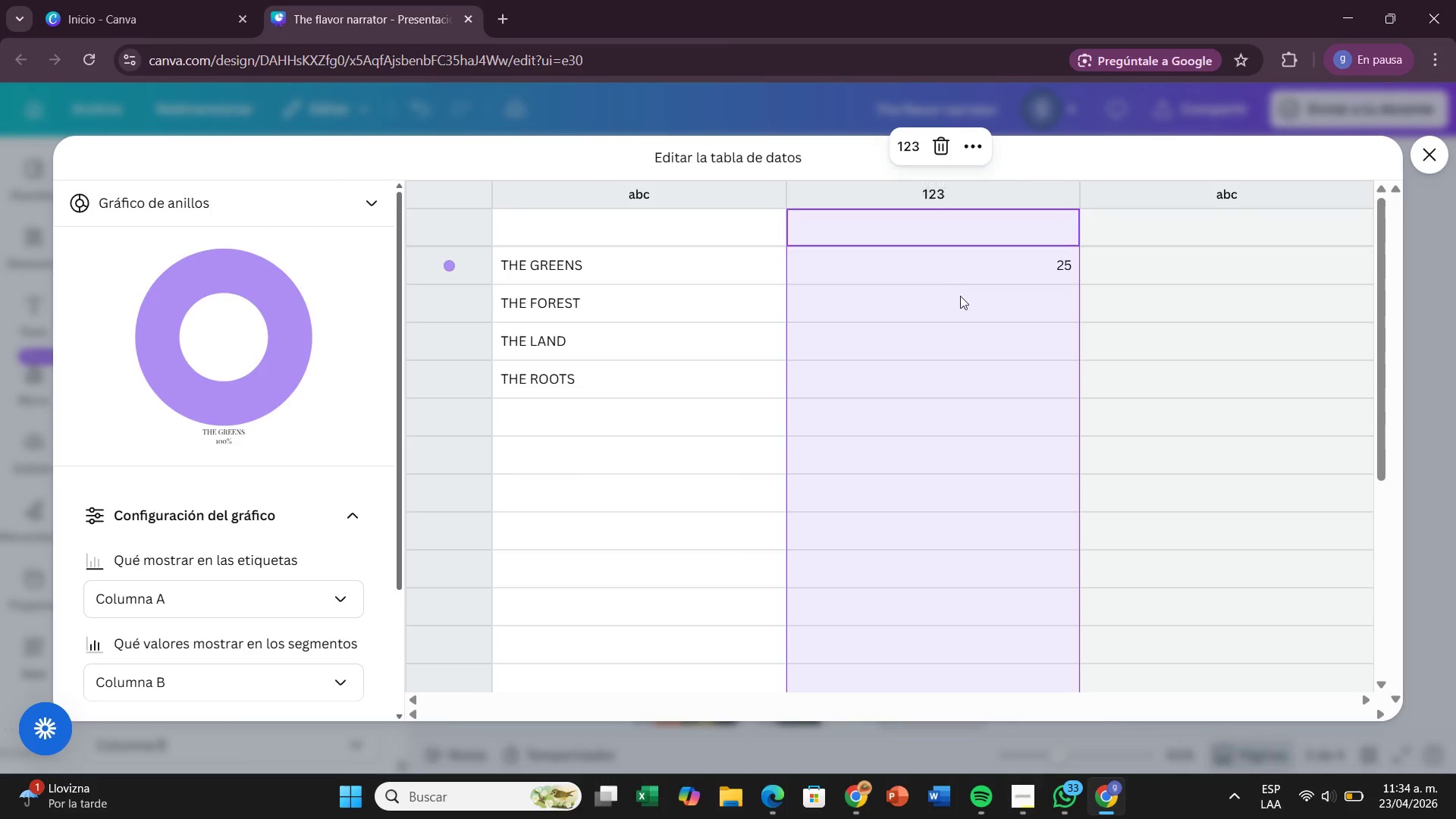 
left_click([966, 251])
 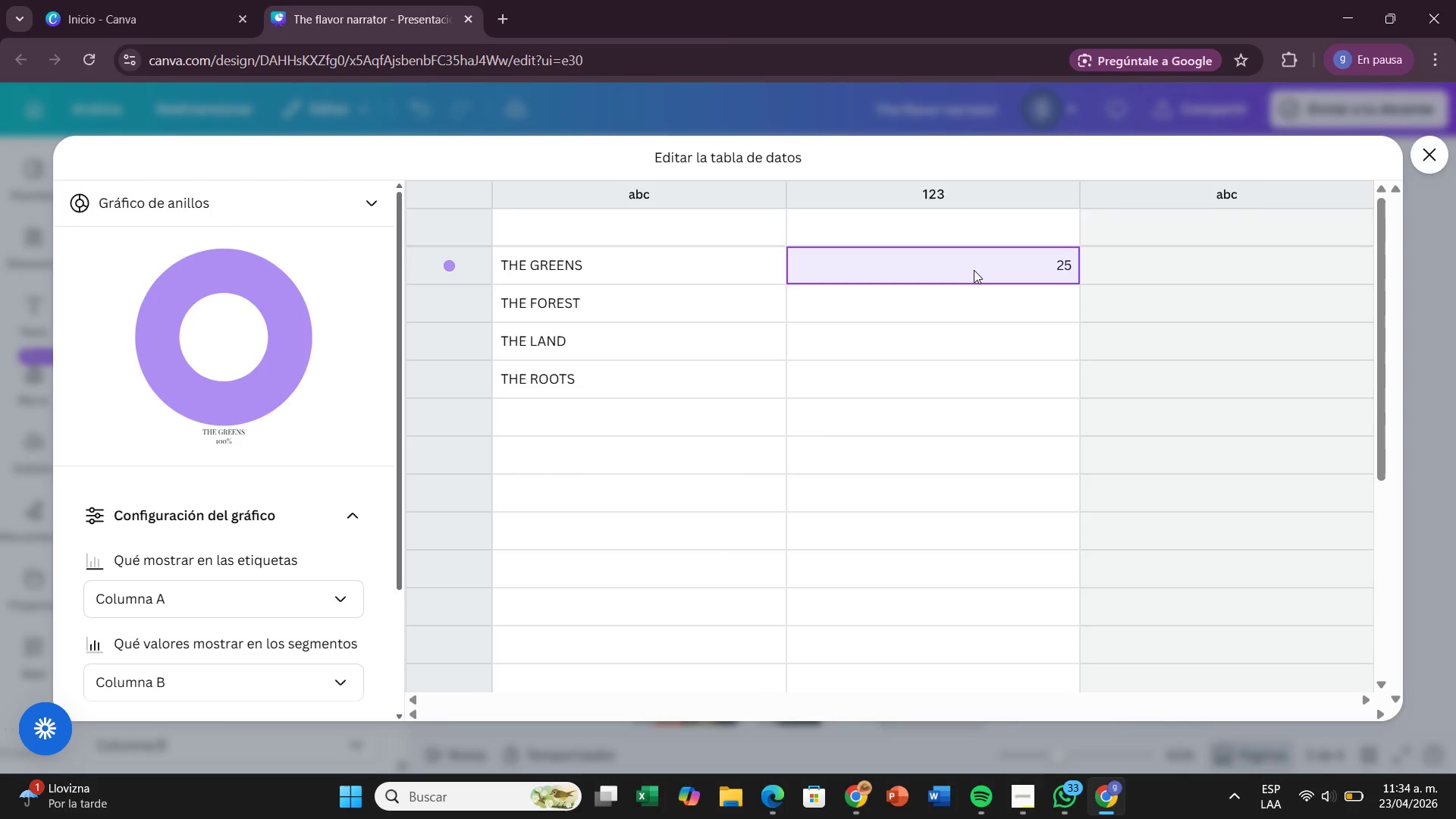 
left_click_drag(start_coordinate=[974, 270], to_coordinate=[977, 269])
 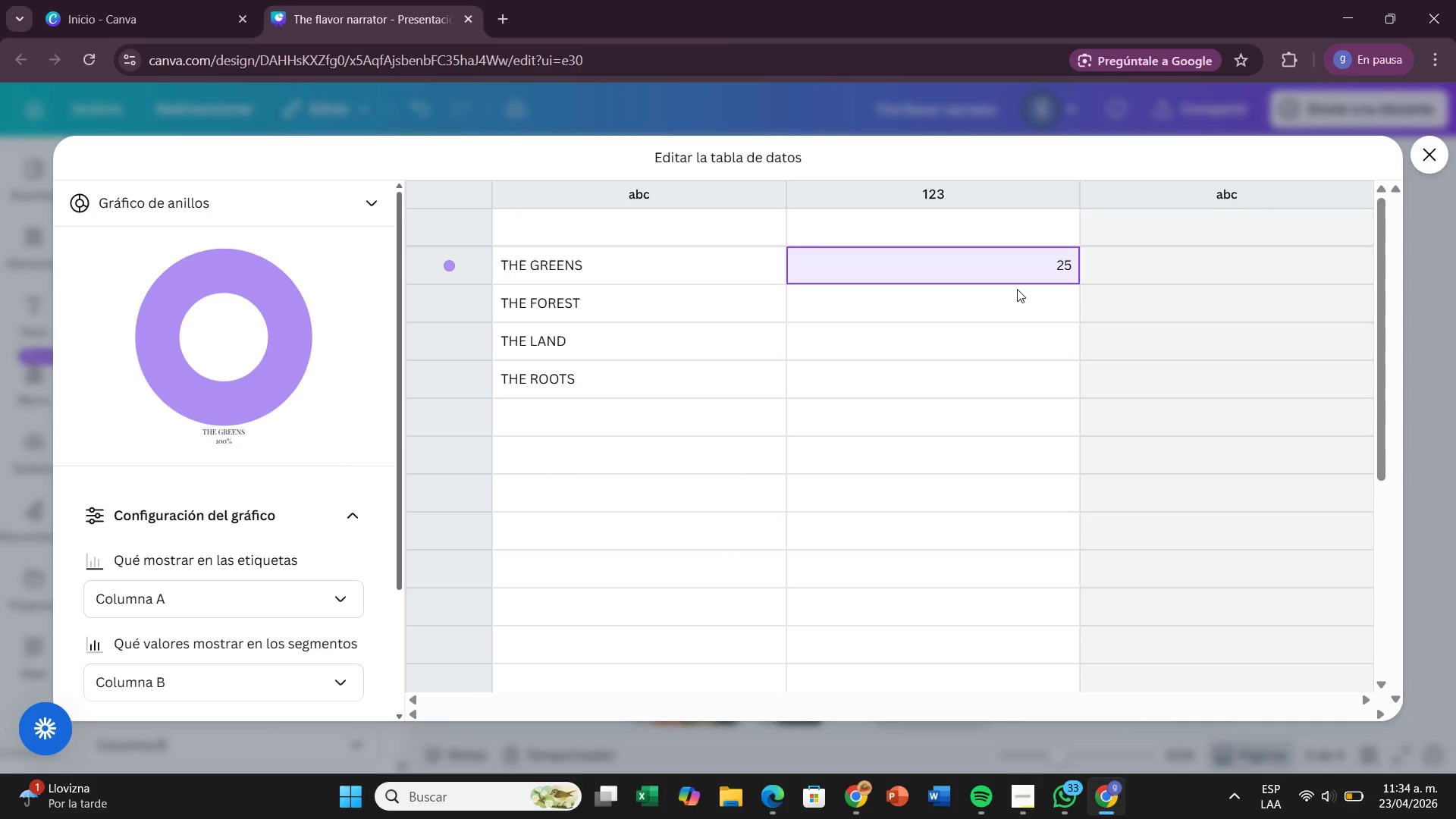 
left_click([1017, 289])
 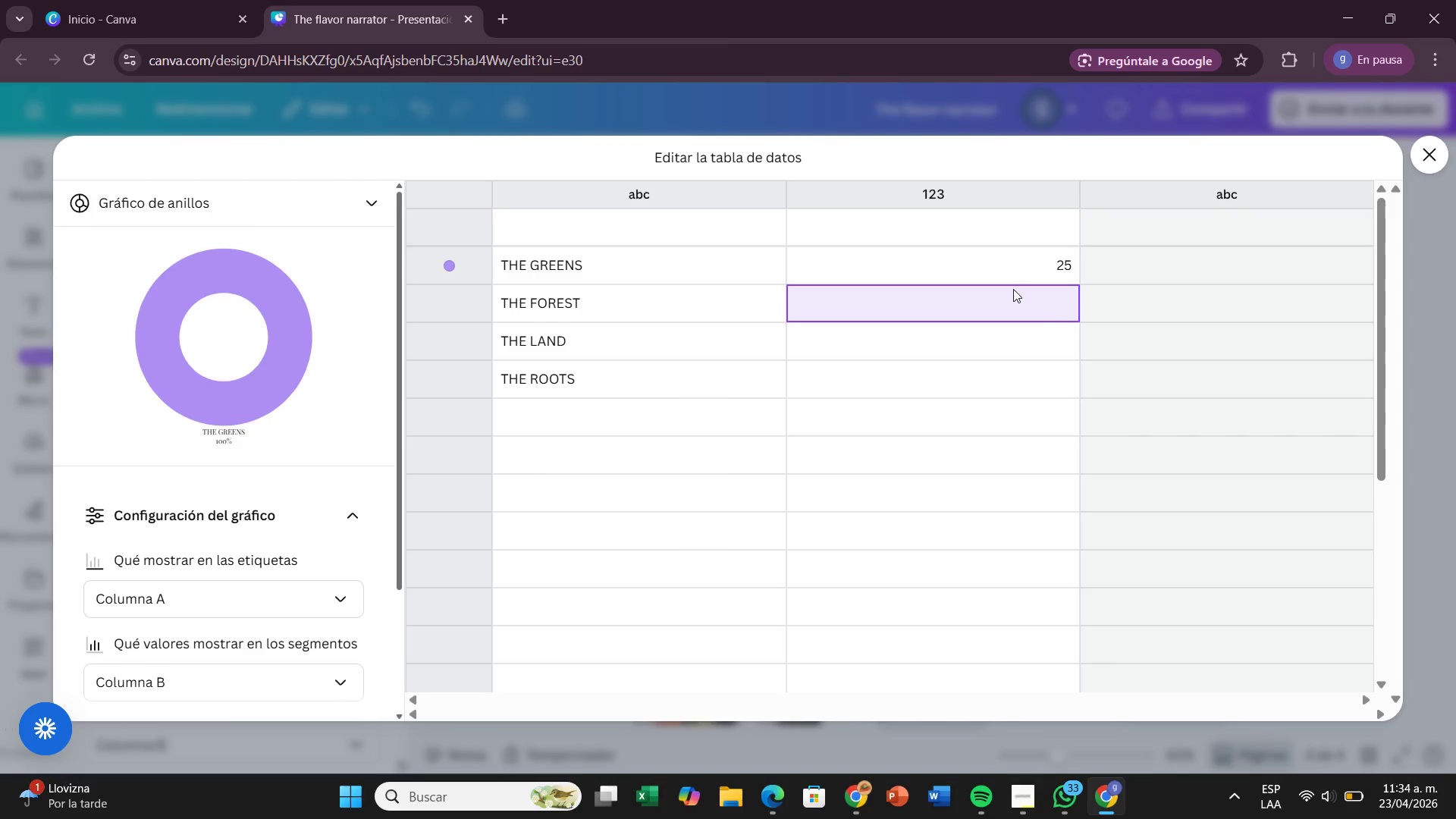 
type(25)
 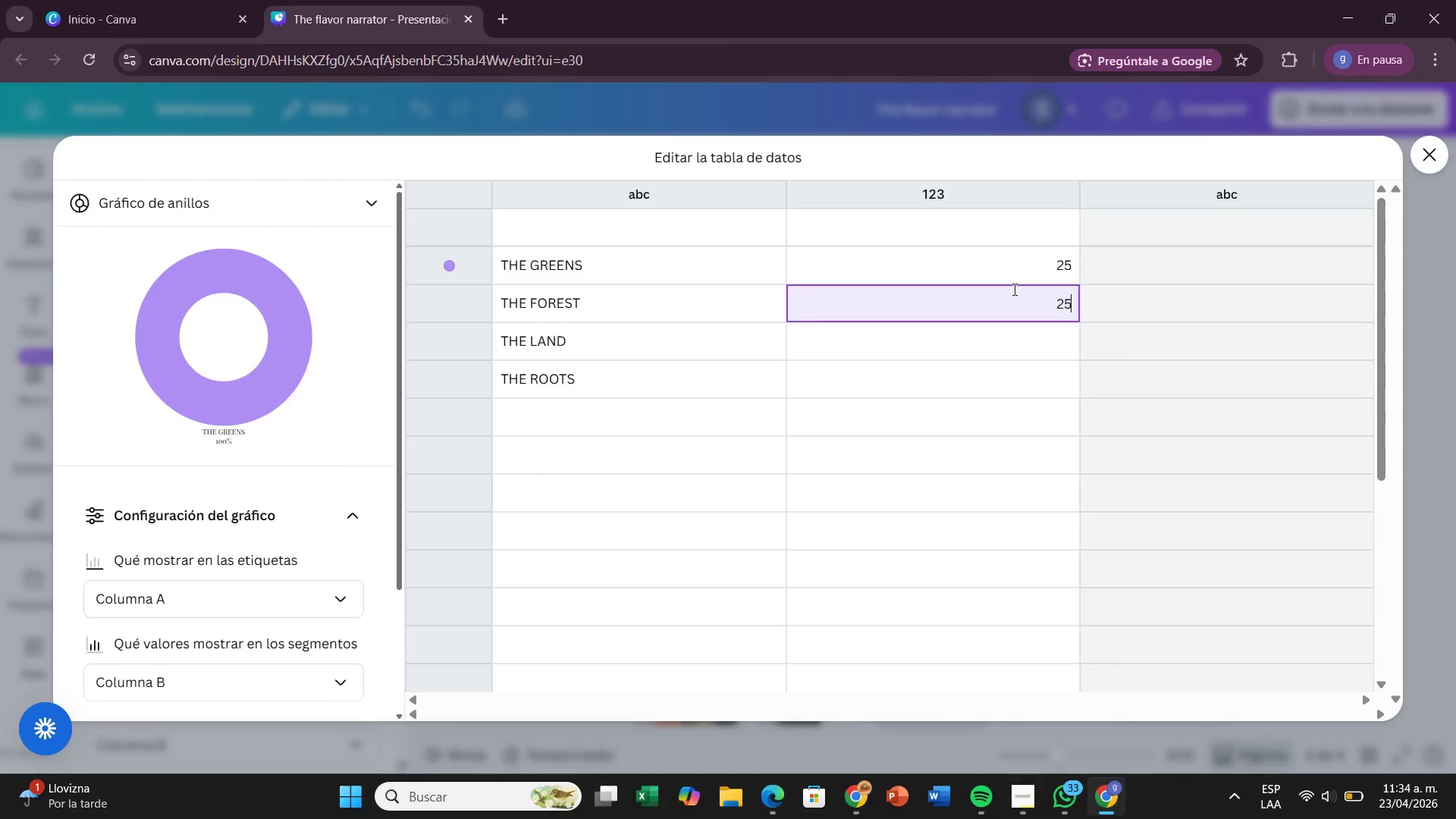 
key(Enter)
 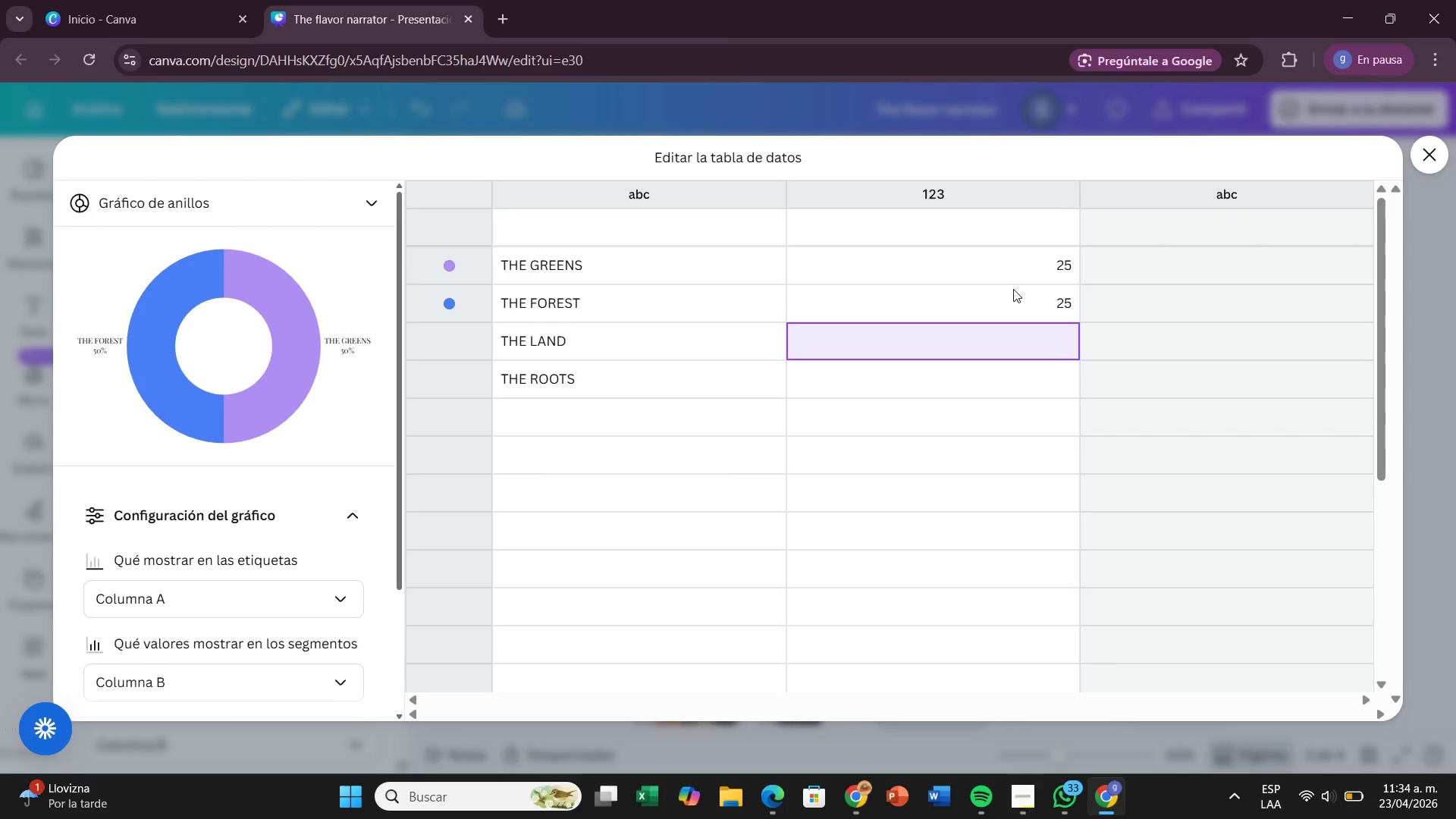 
type(3)
key(Backspace)
type(25)
 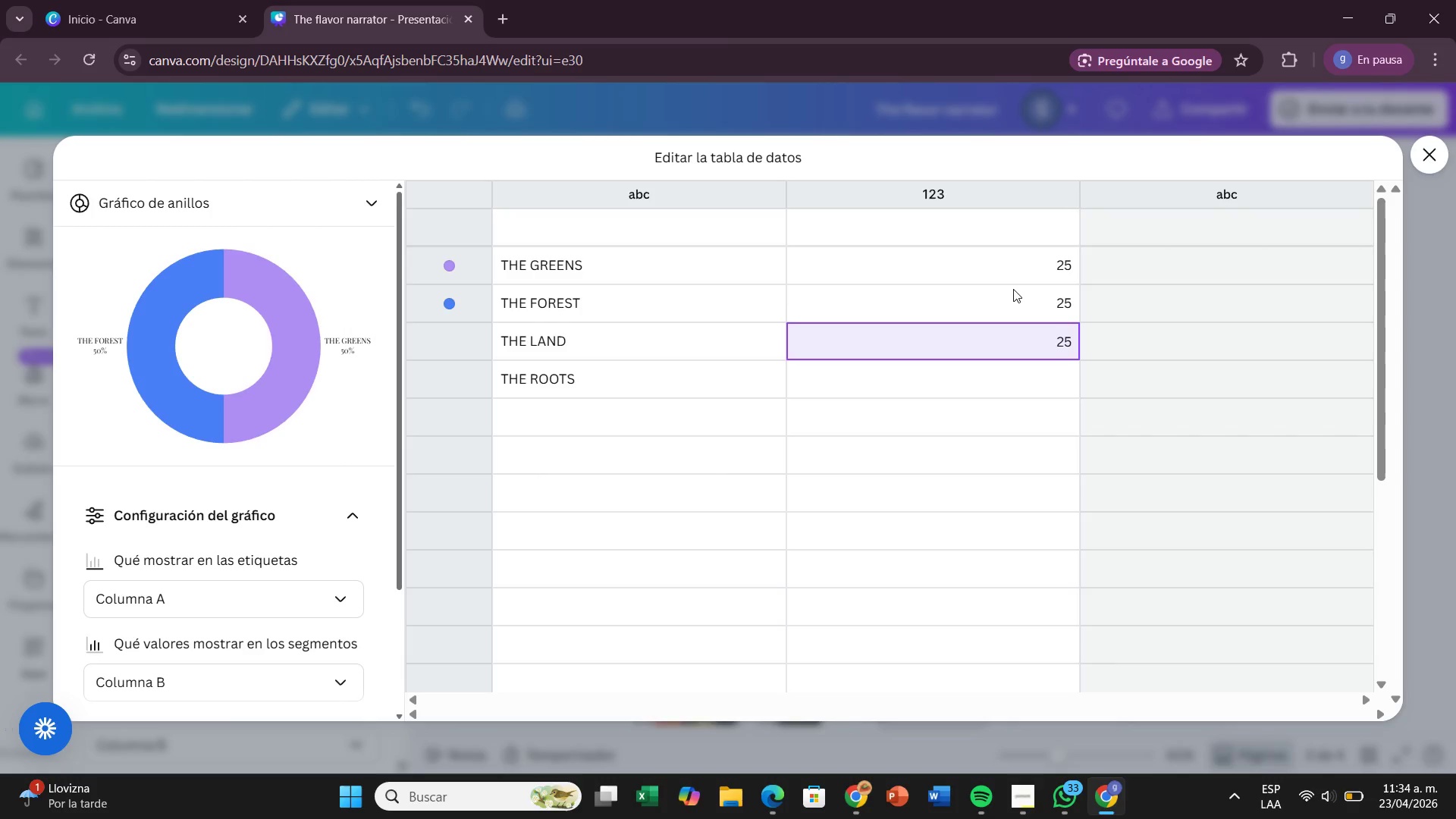 
key(Enter)
 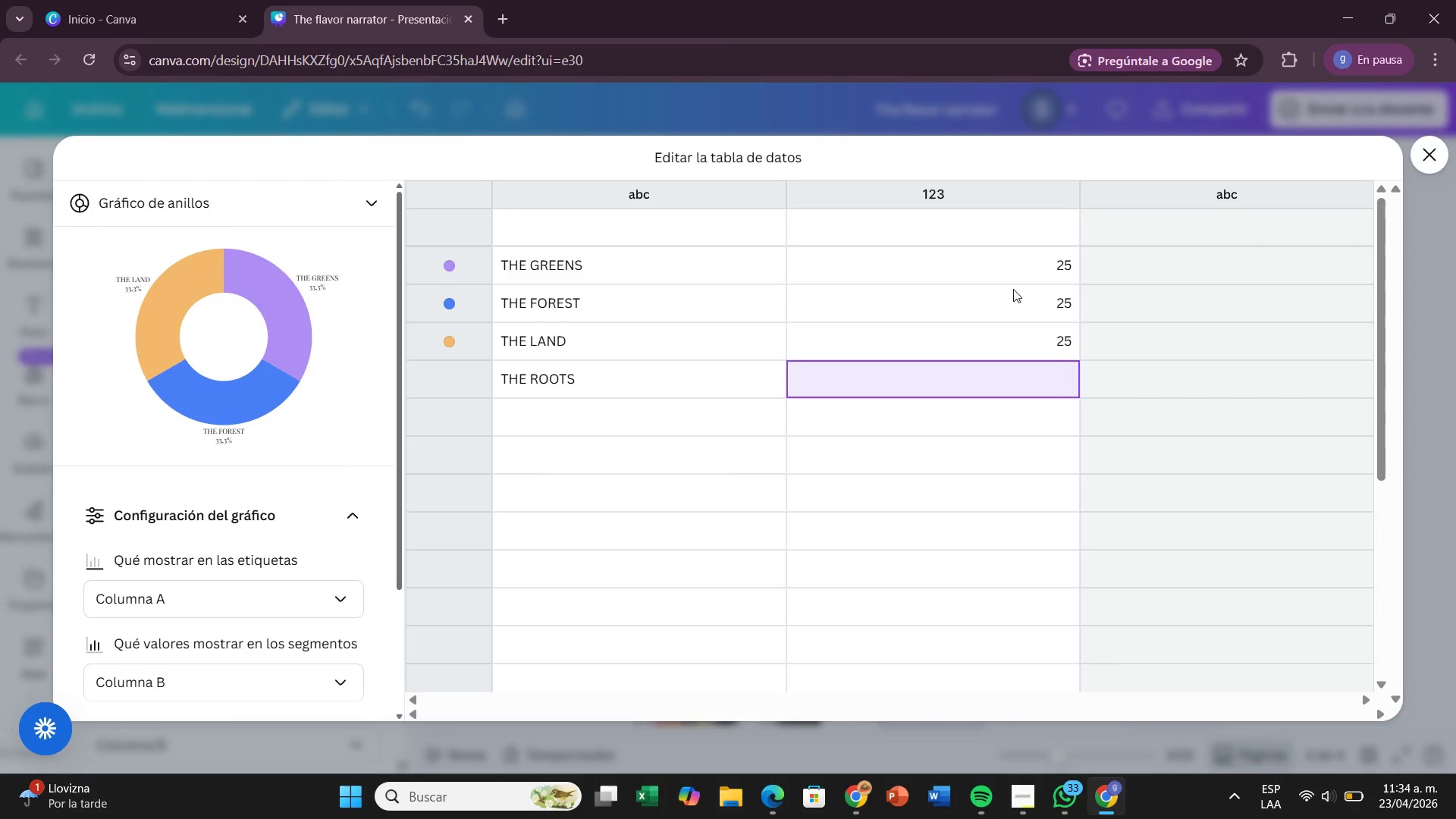 
type(3)
key(Backspace)
type(25)
 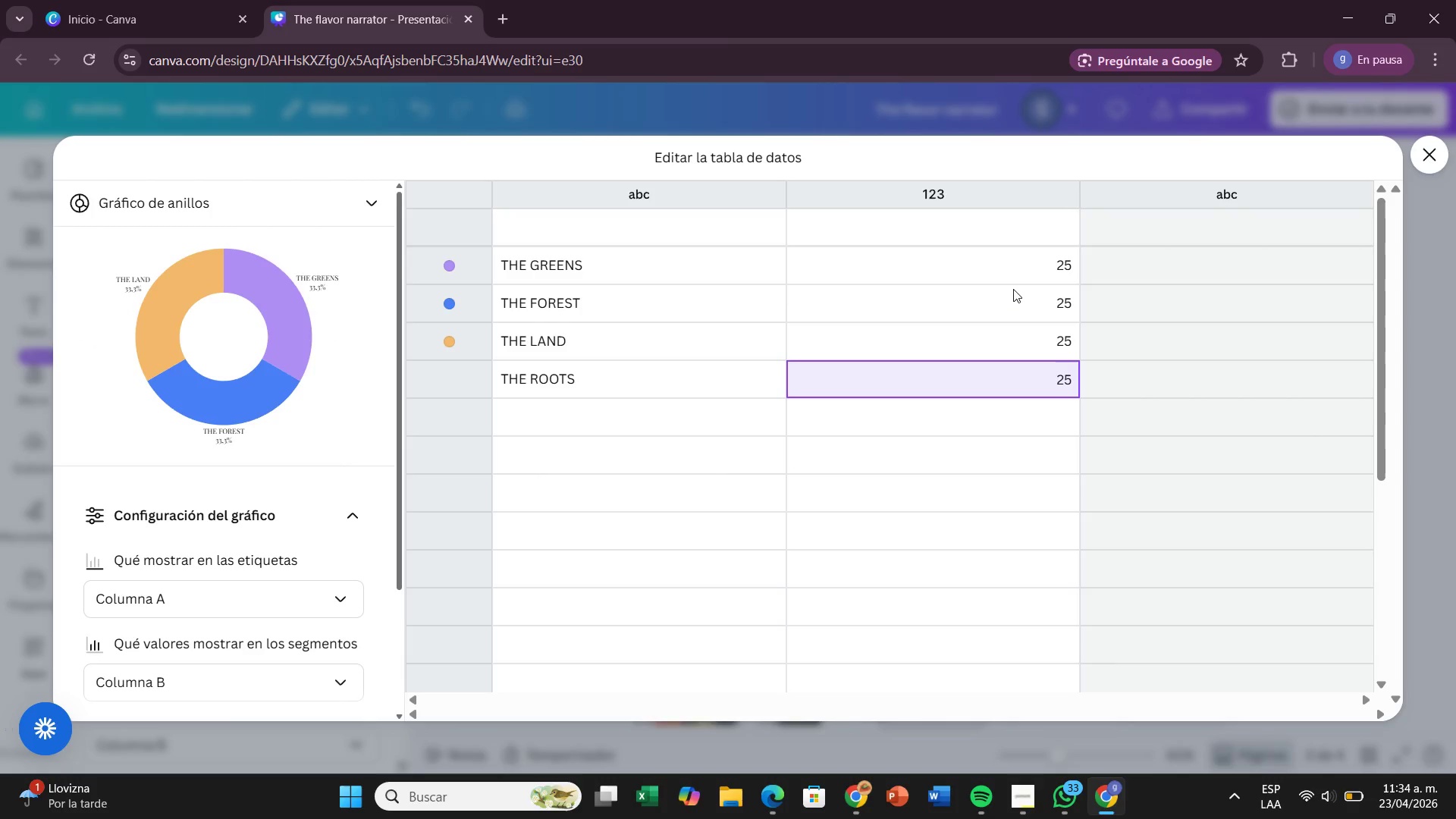 
key(Enter)
 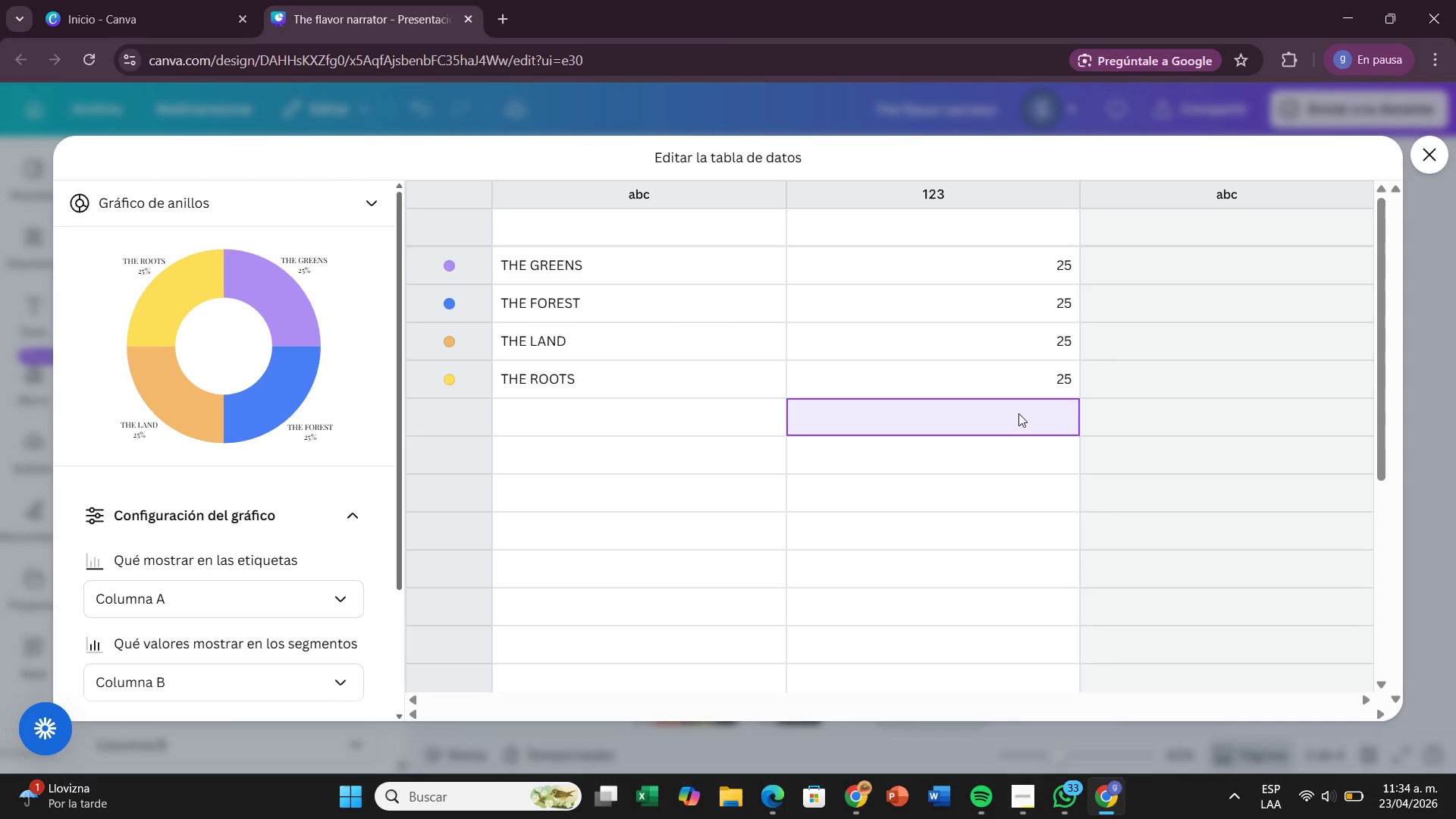 
left_click([1018, 384])
 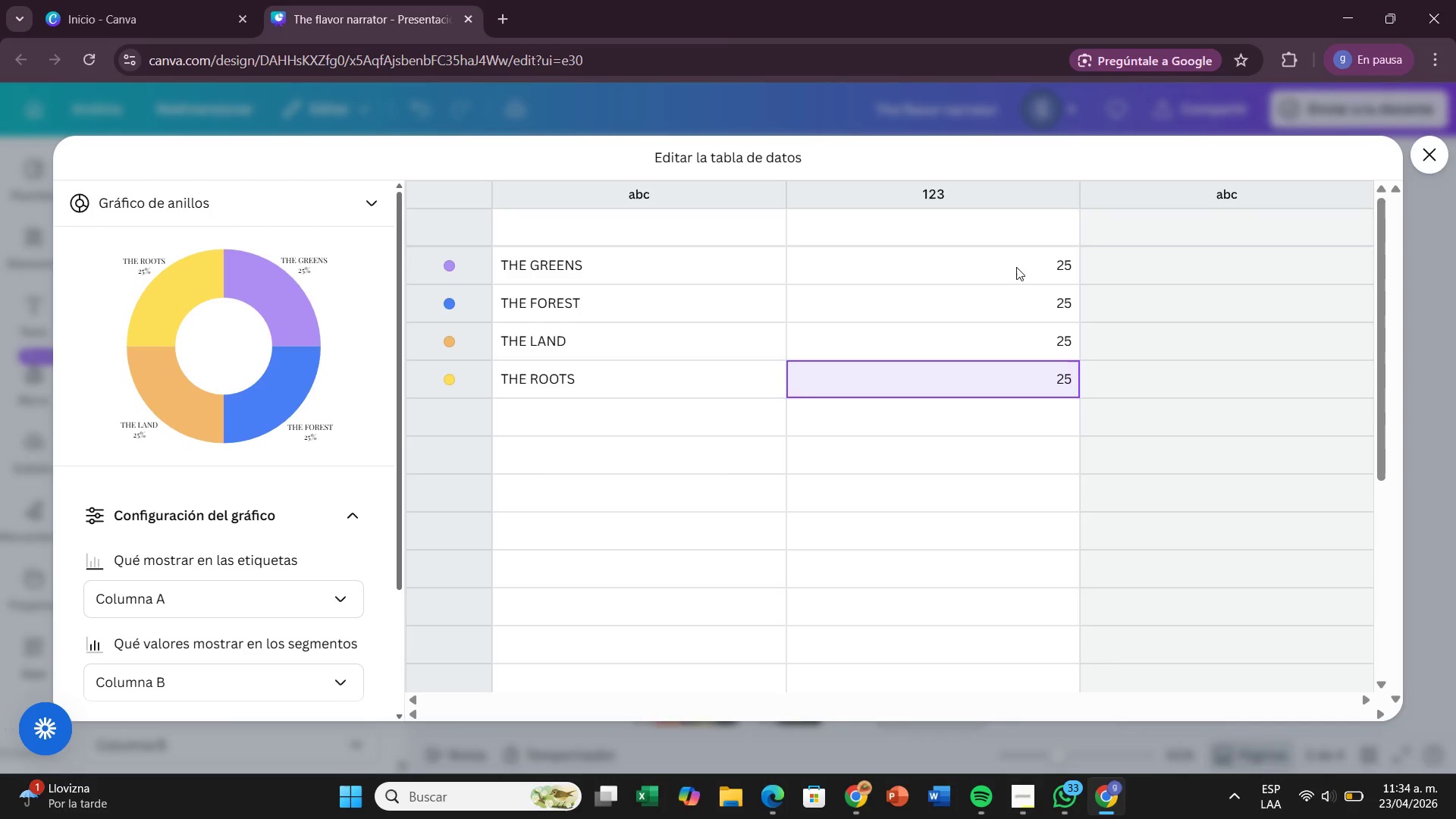 
left_click([1016, 265])
 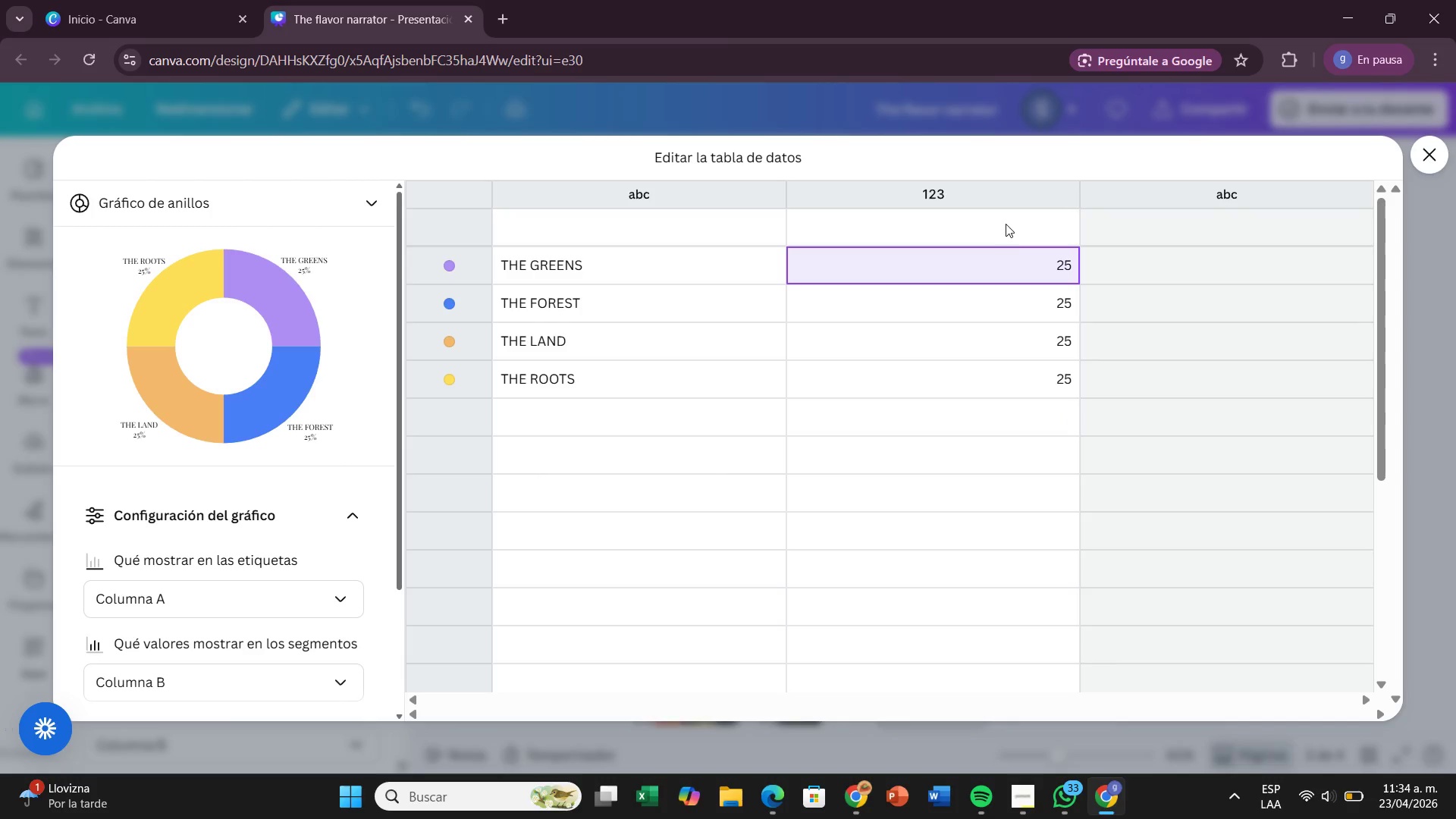 
left_click_drag(start_coordinate=[1018, 256], to_coordinate=[1043, 373])
 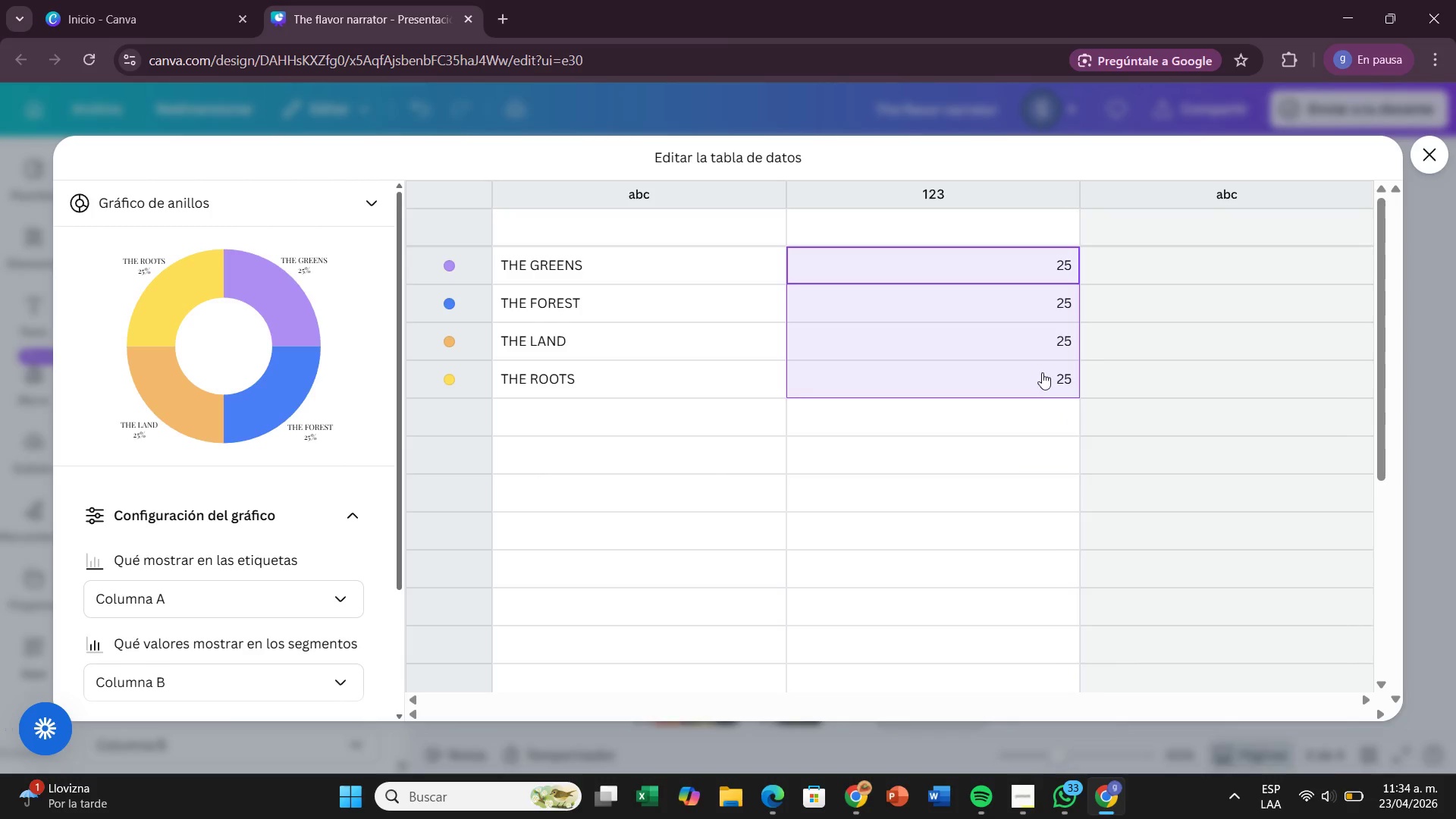 
right_click([1042, 372])
 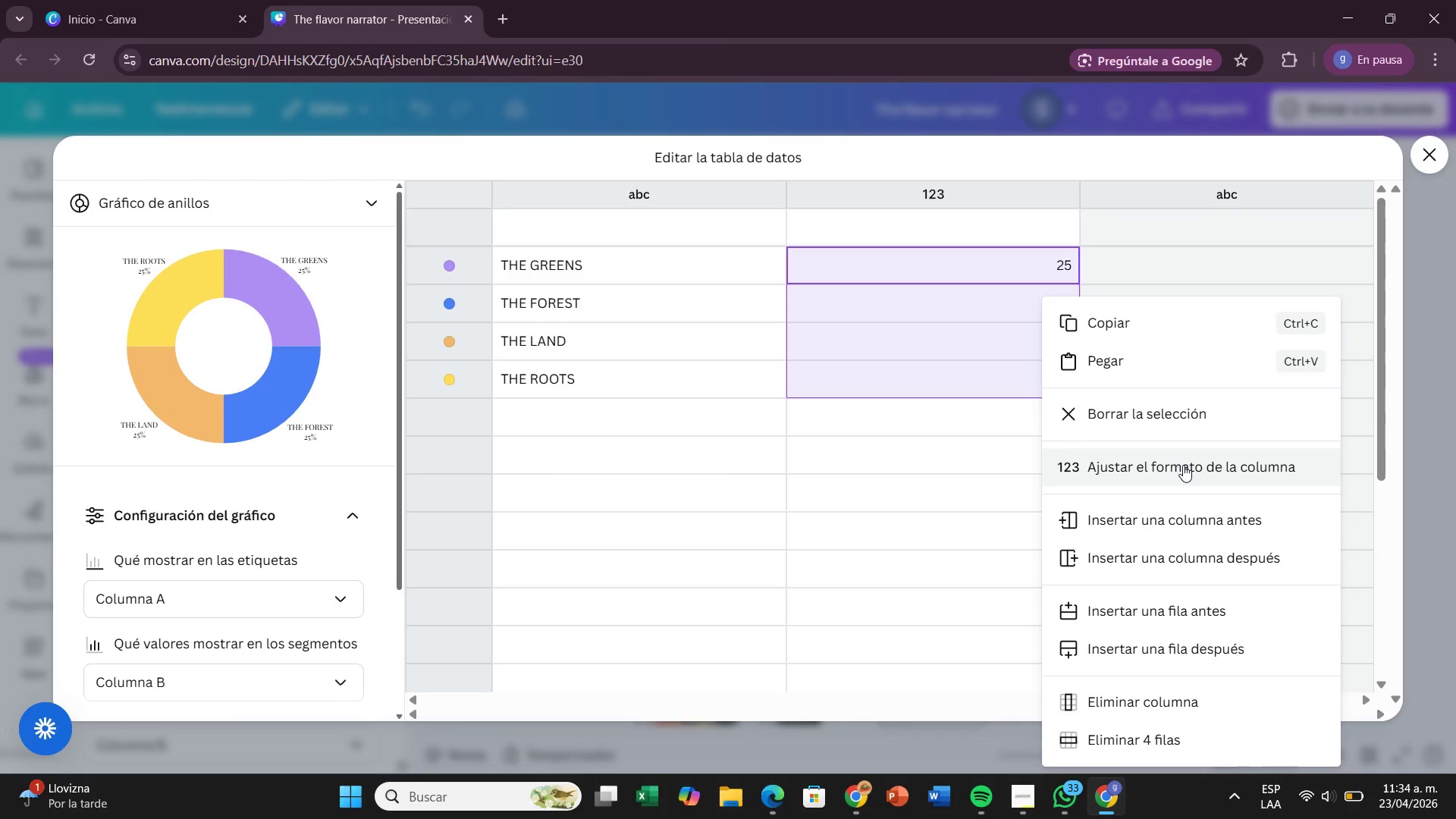 
left_click([1183, 465])
 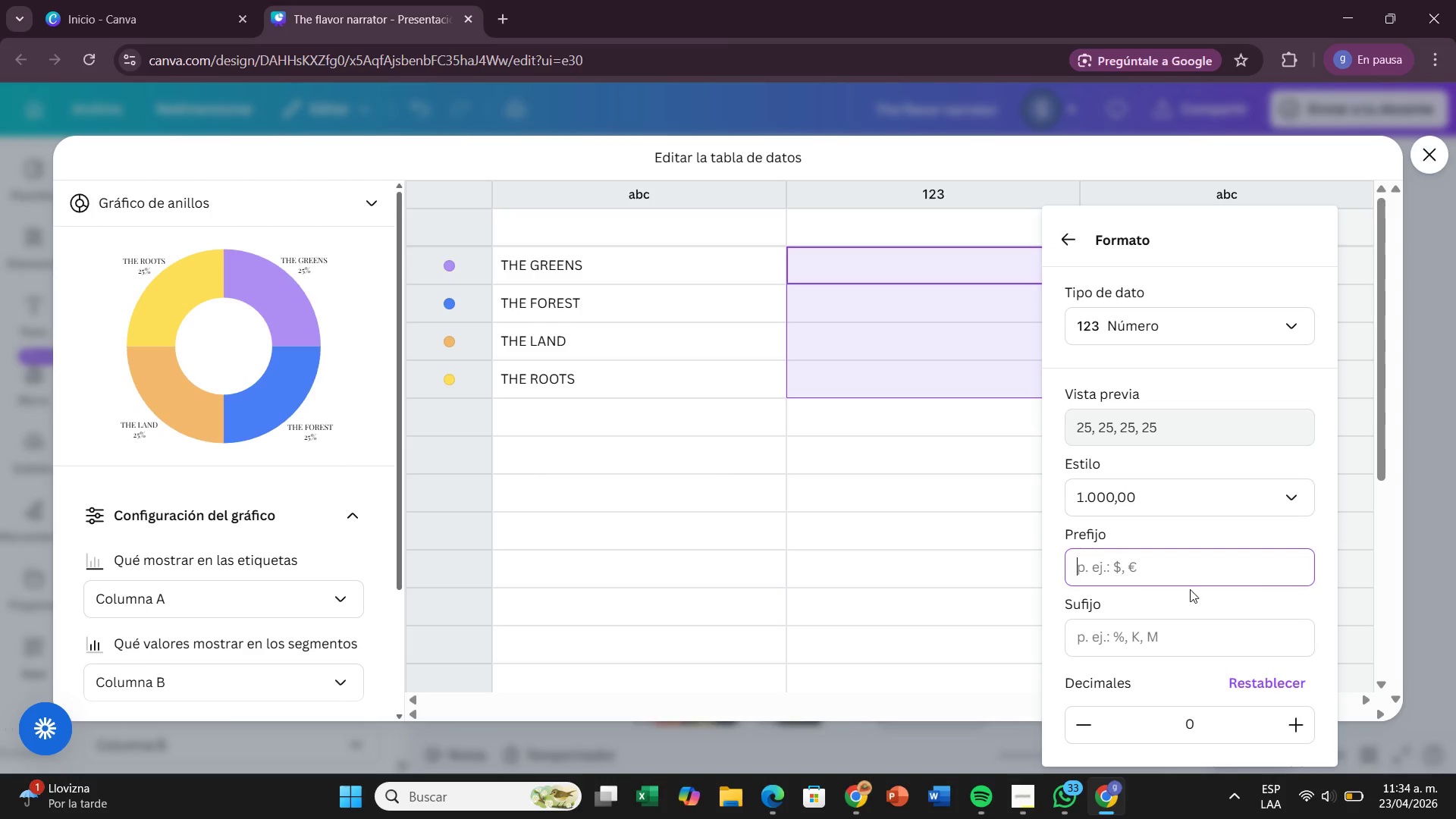 
left_click([1166, 635])
 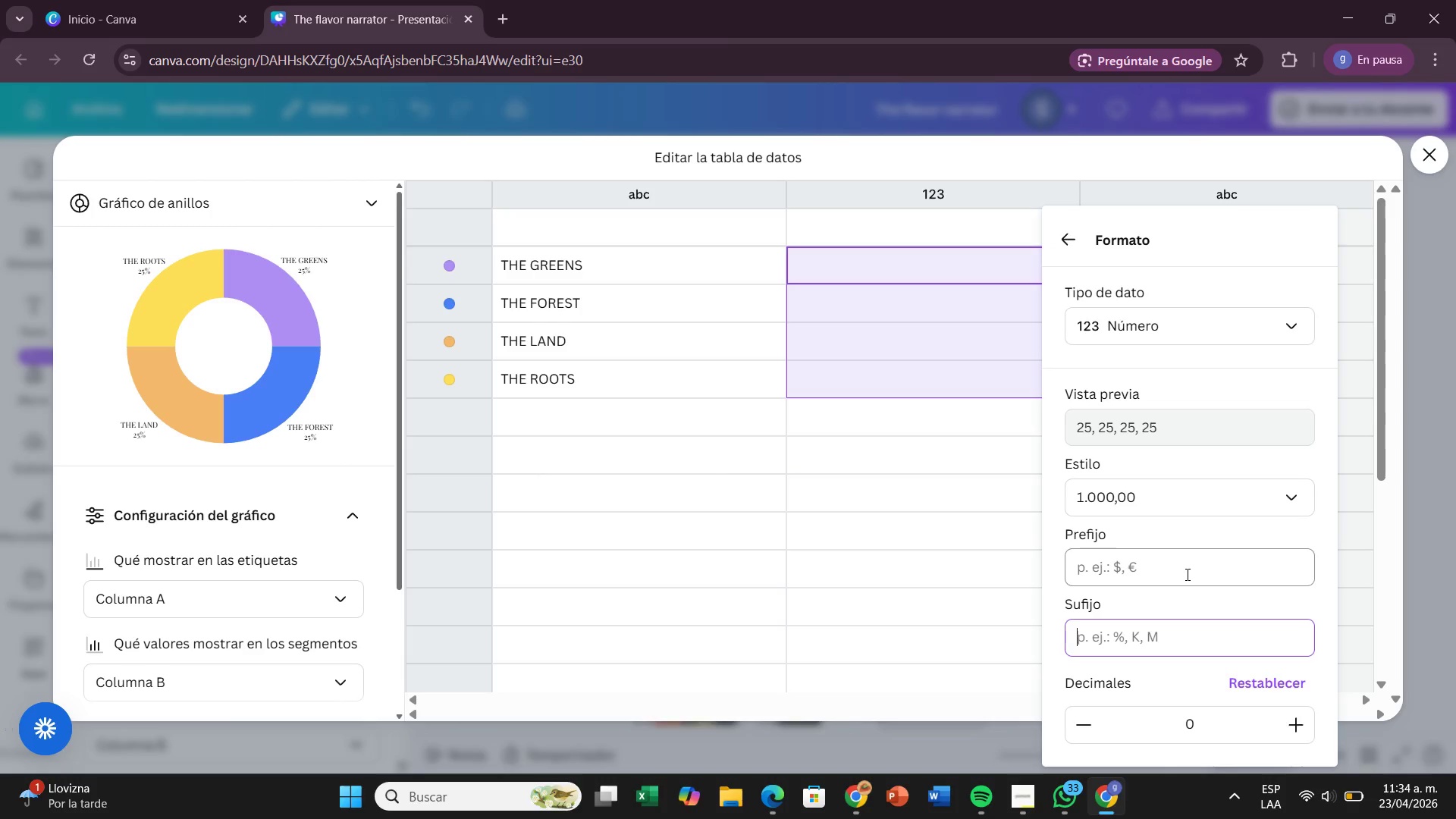 
key(Shift+5)
 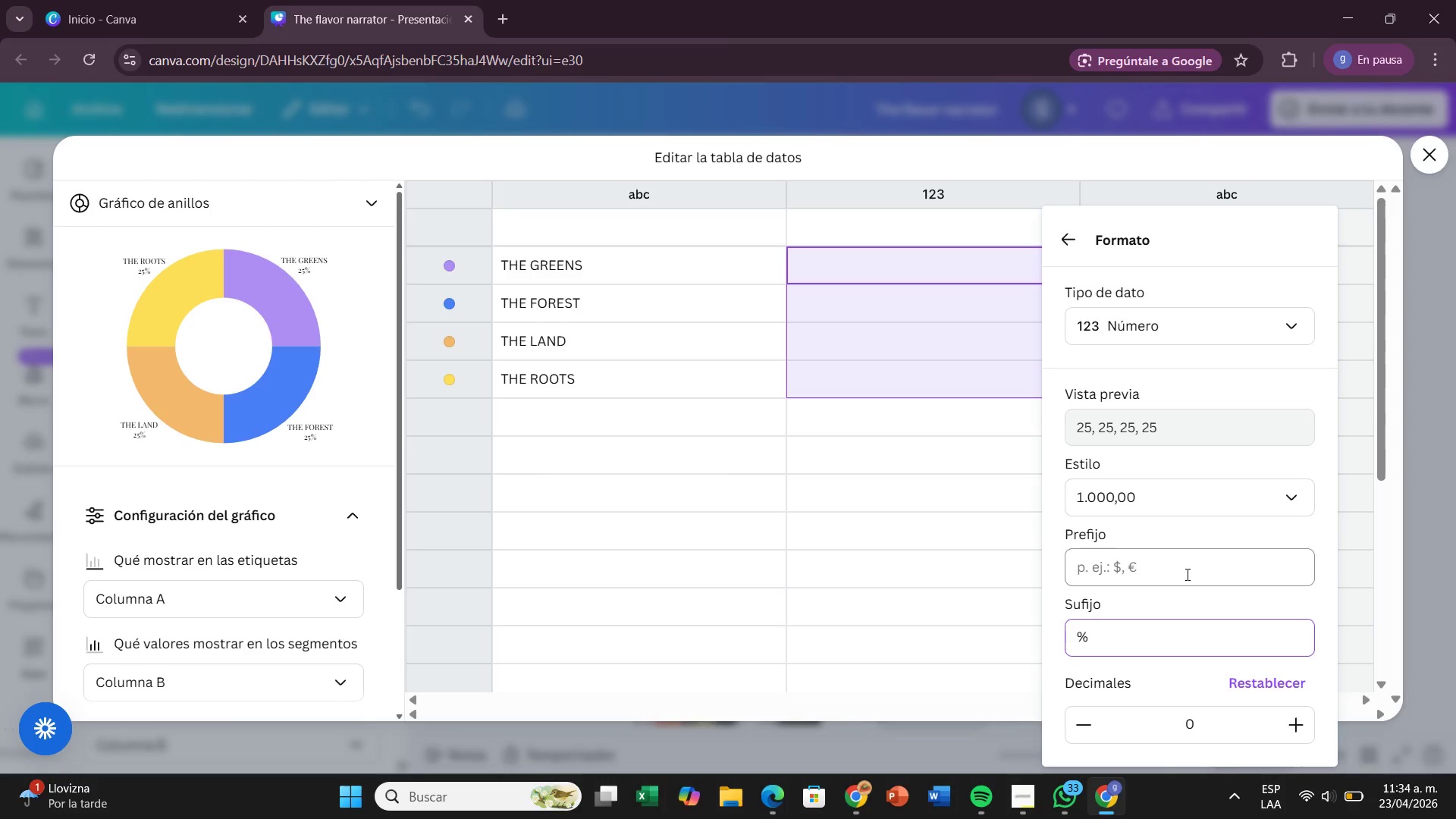 
key(Enter)
 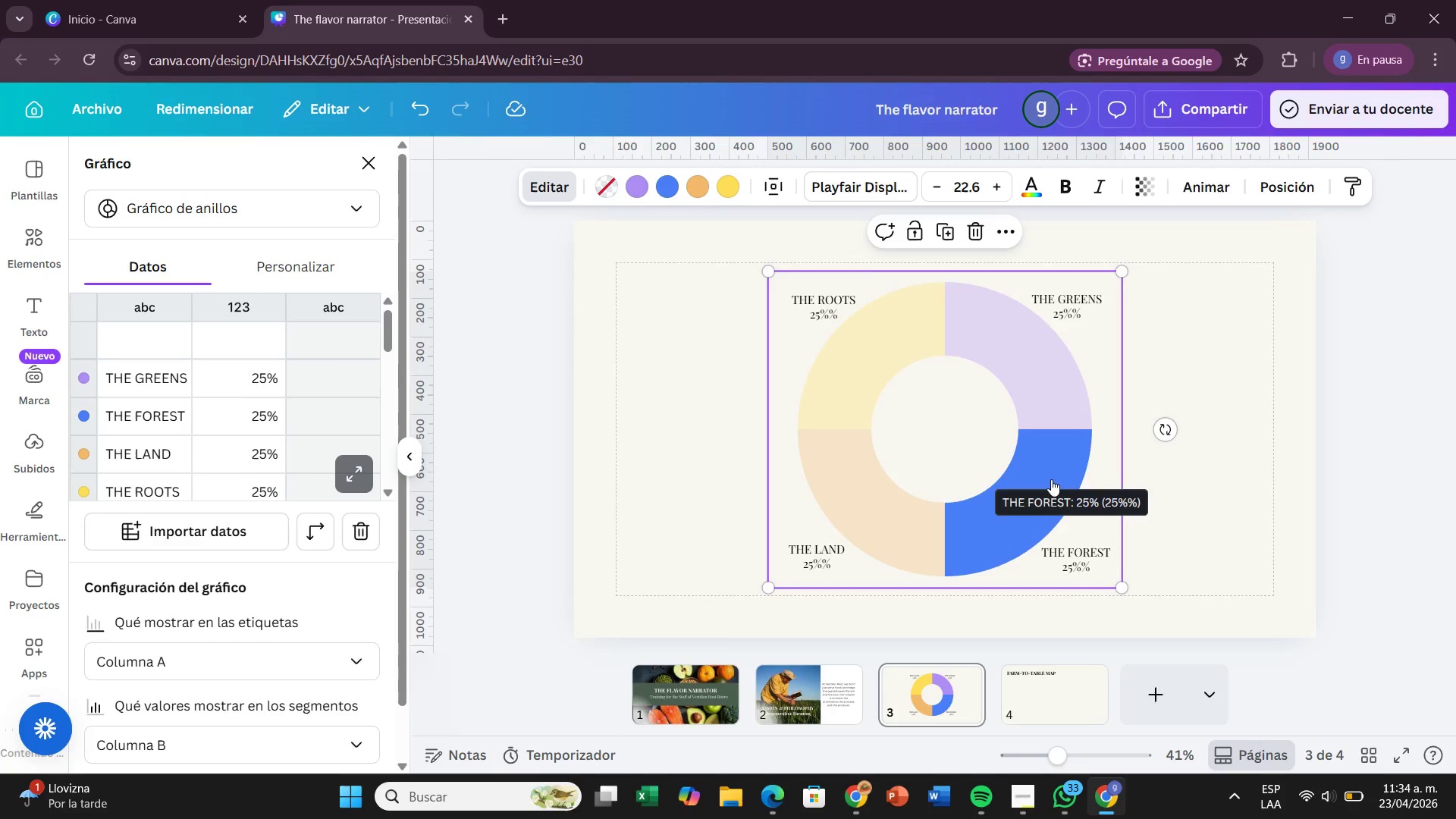 
wait(9.38)
 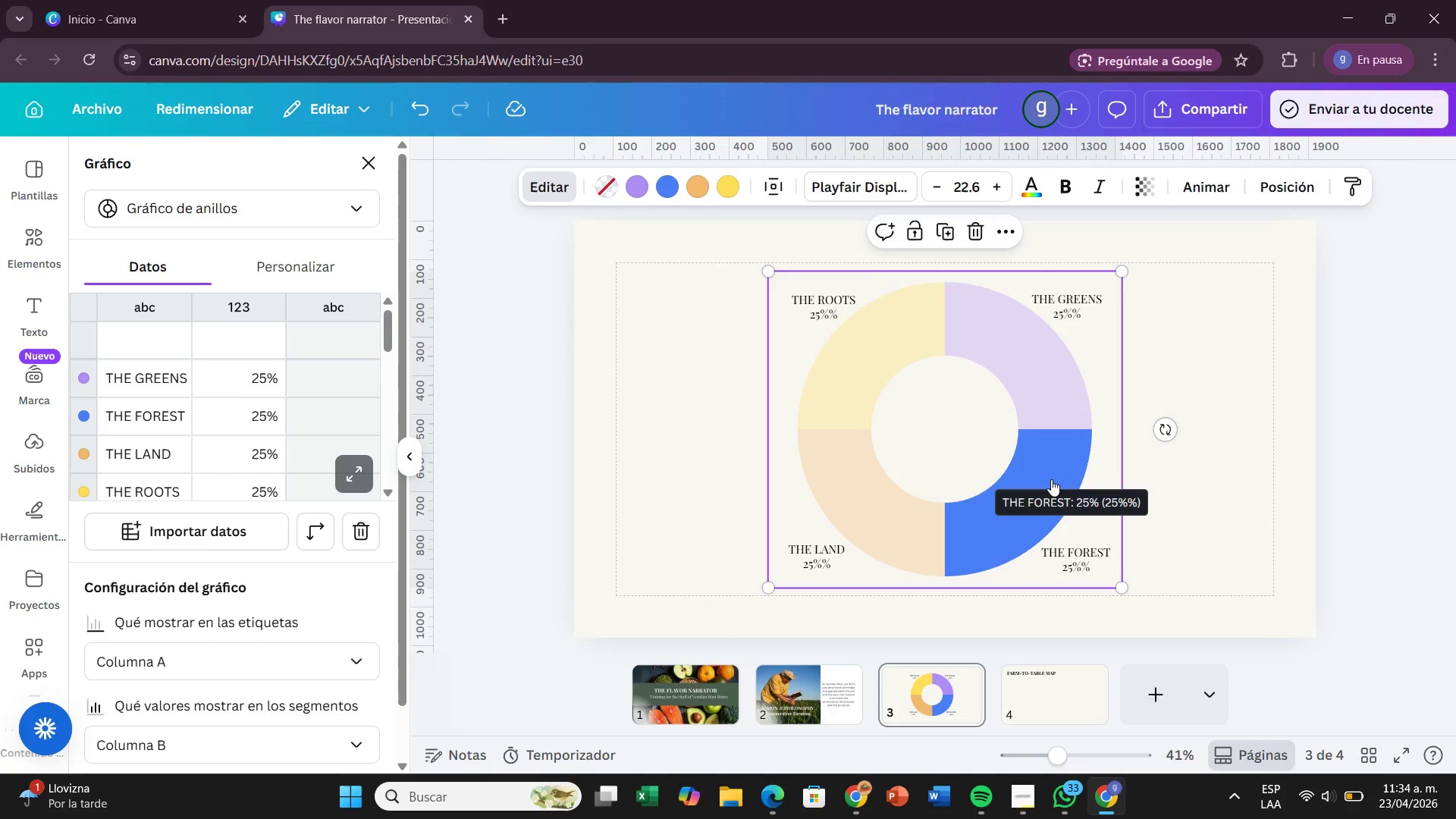 
left_click([1033, 354])
 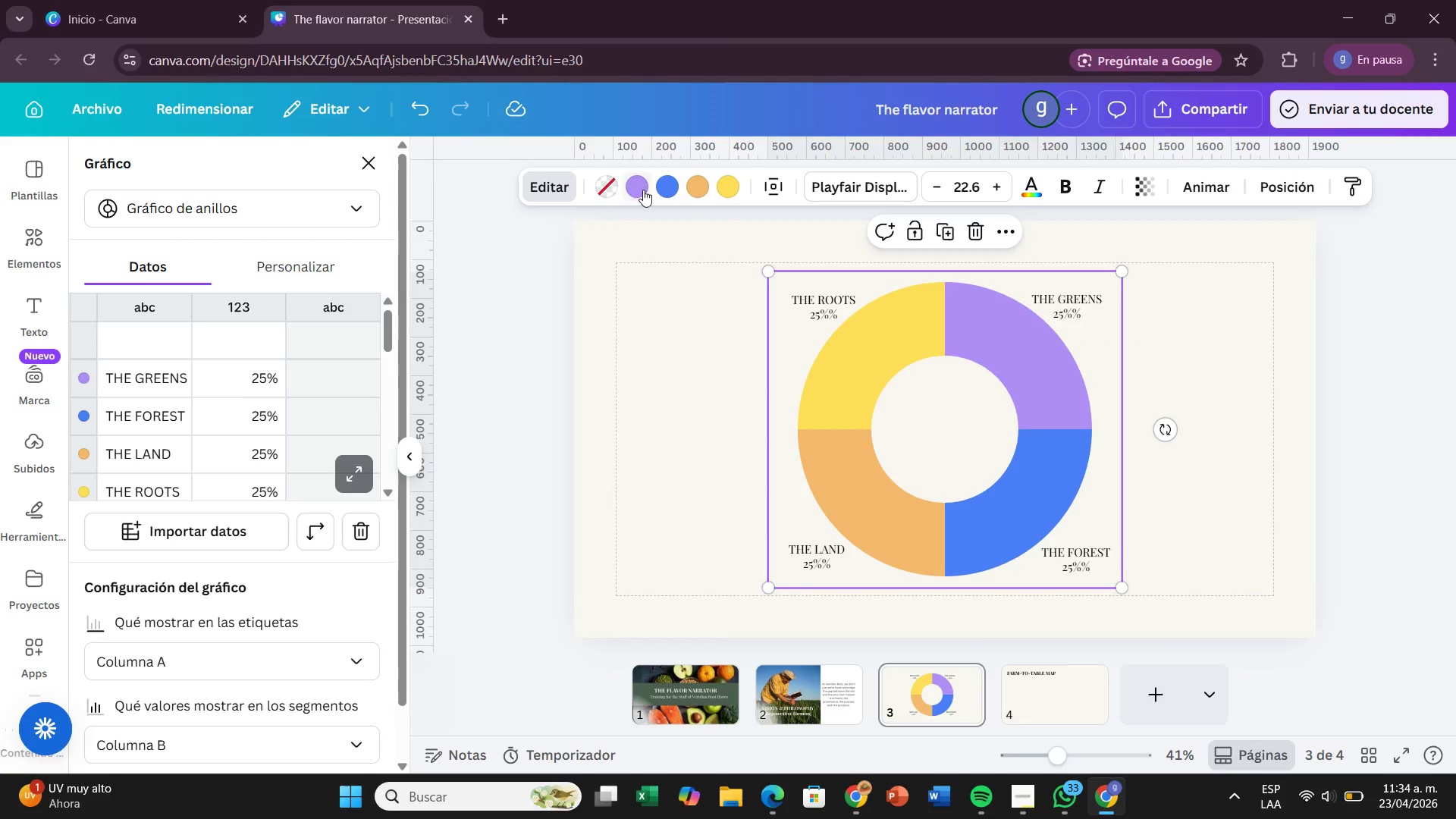 
left_click([643, 190])
 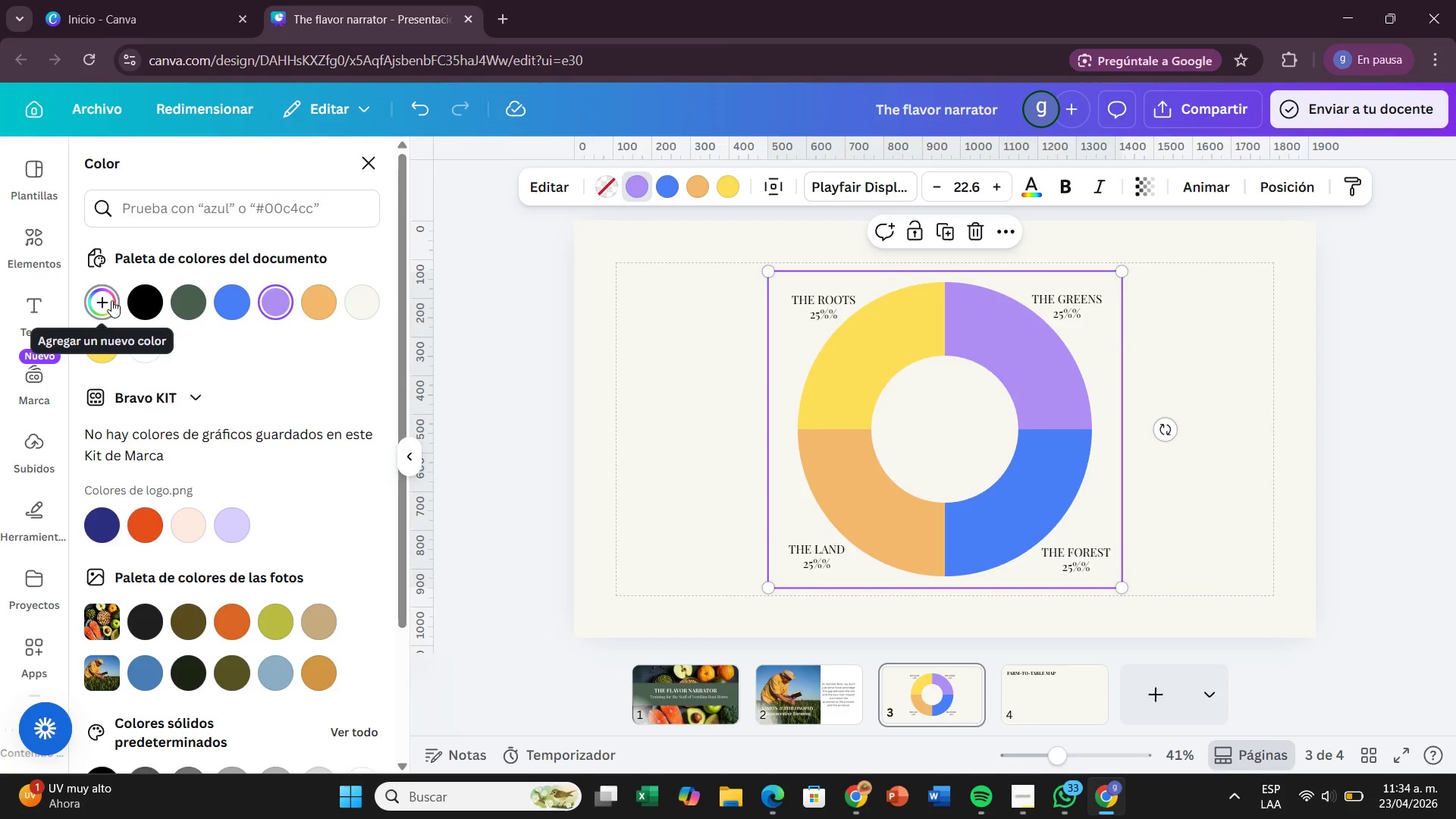 
left_click([111, 300])
 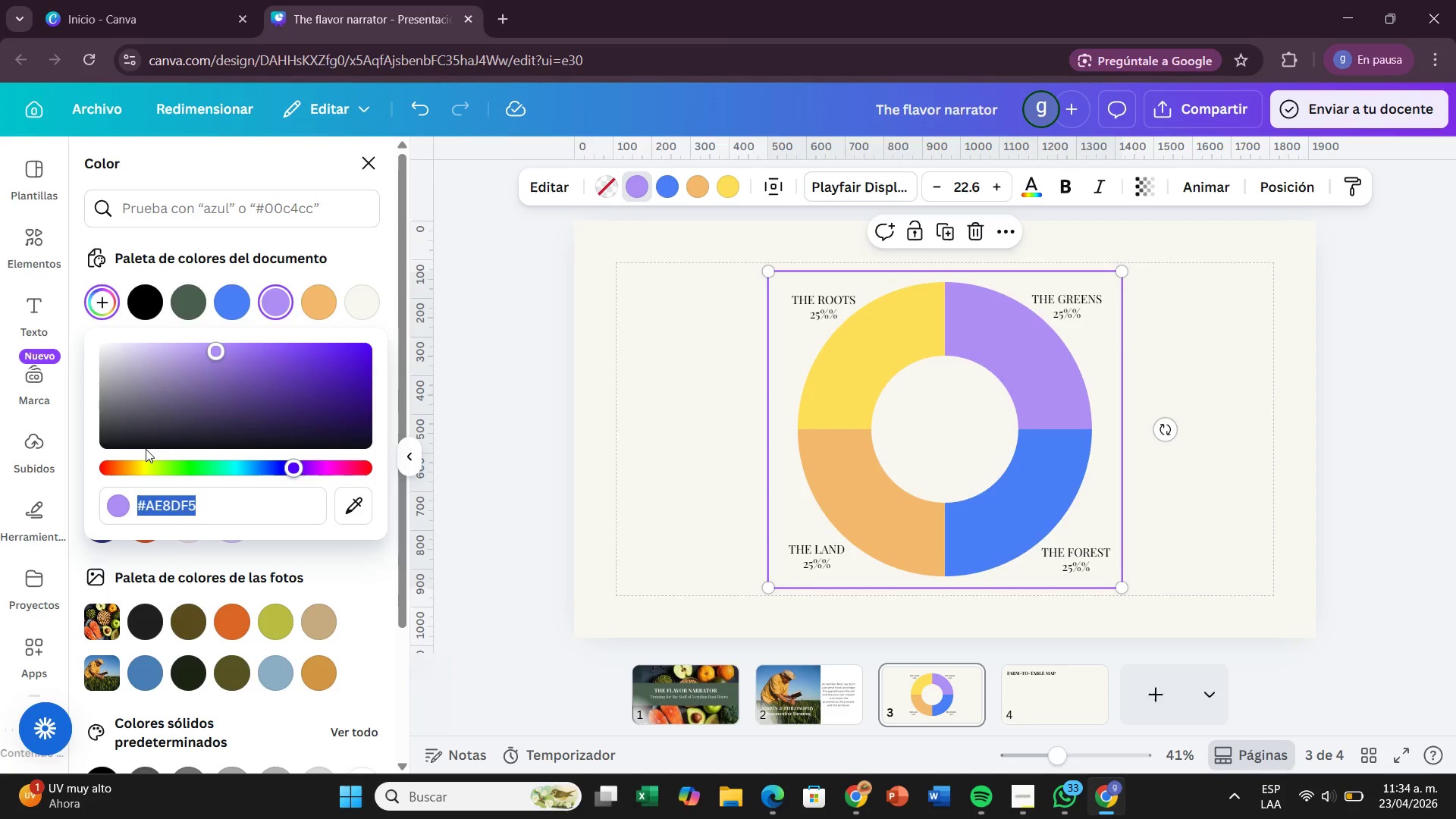 
key(Backspace)
type(7D8471)
 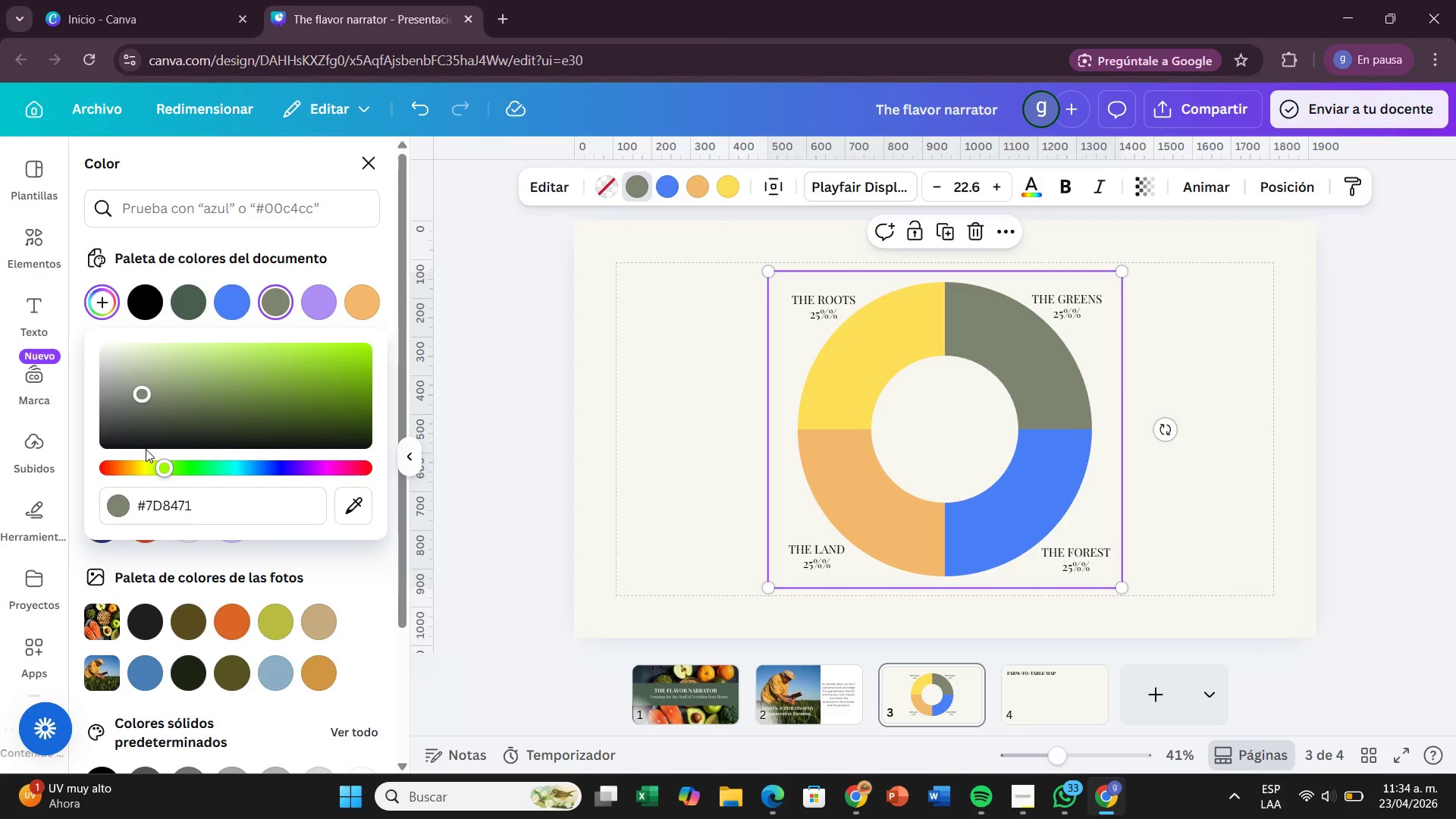 
key(Enter)
 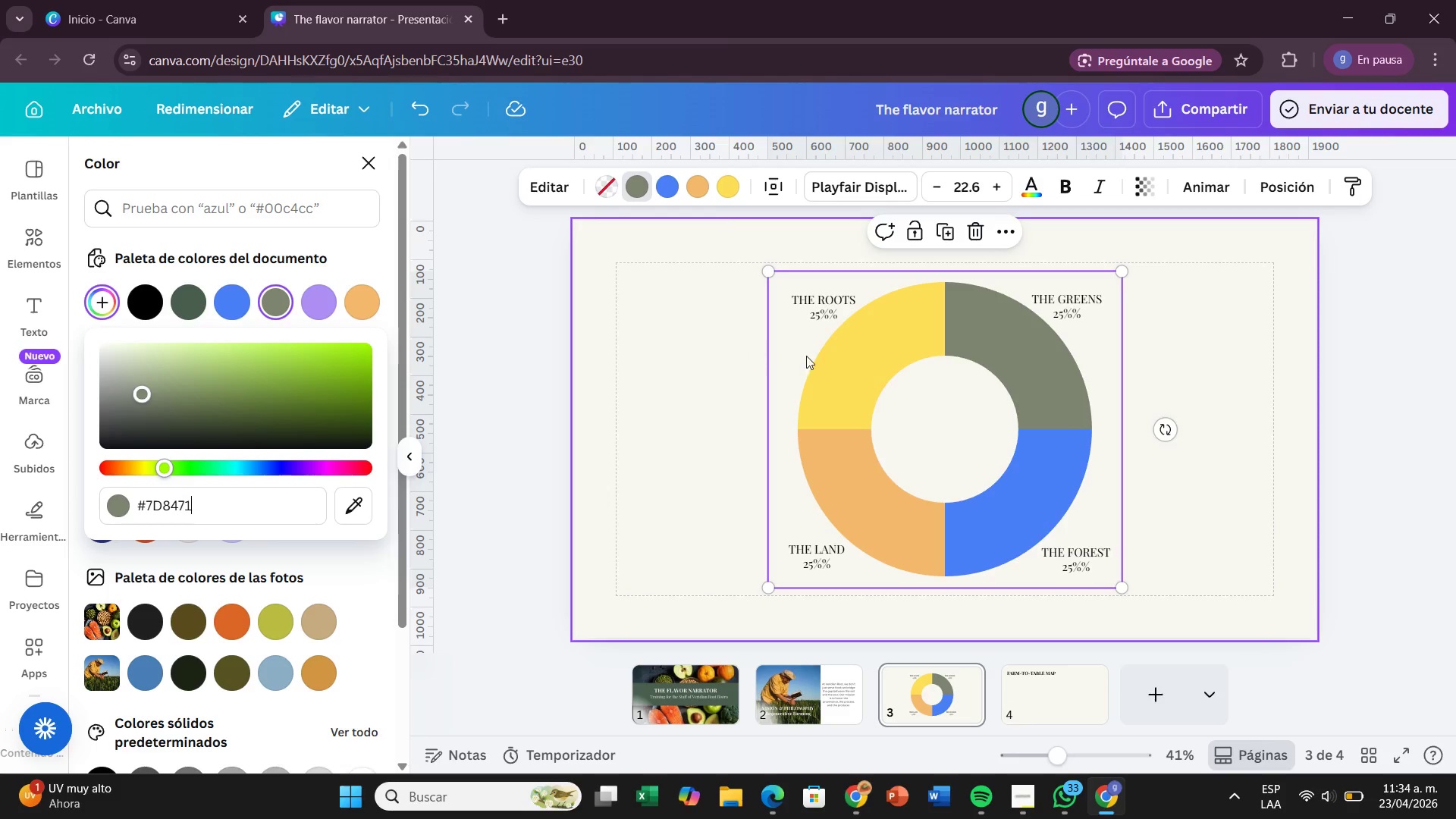 
left_click([837, 360])
 